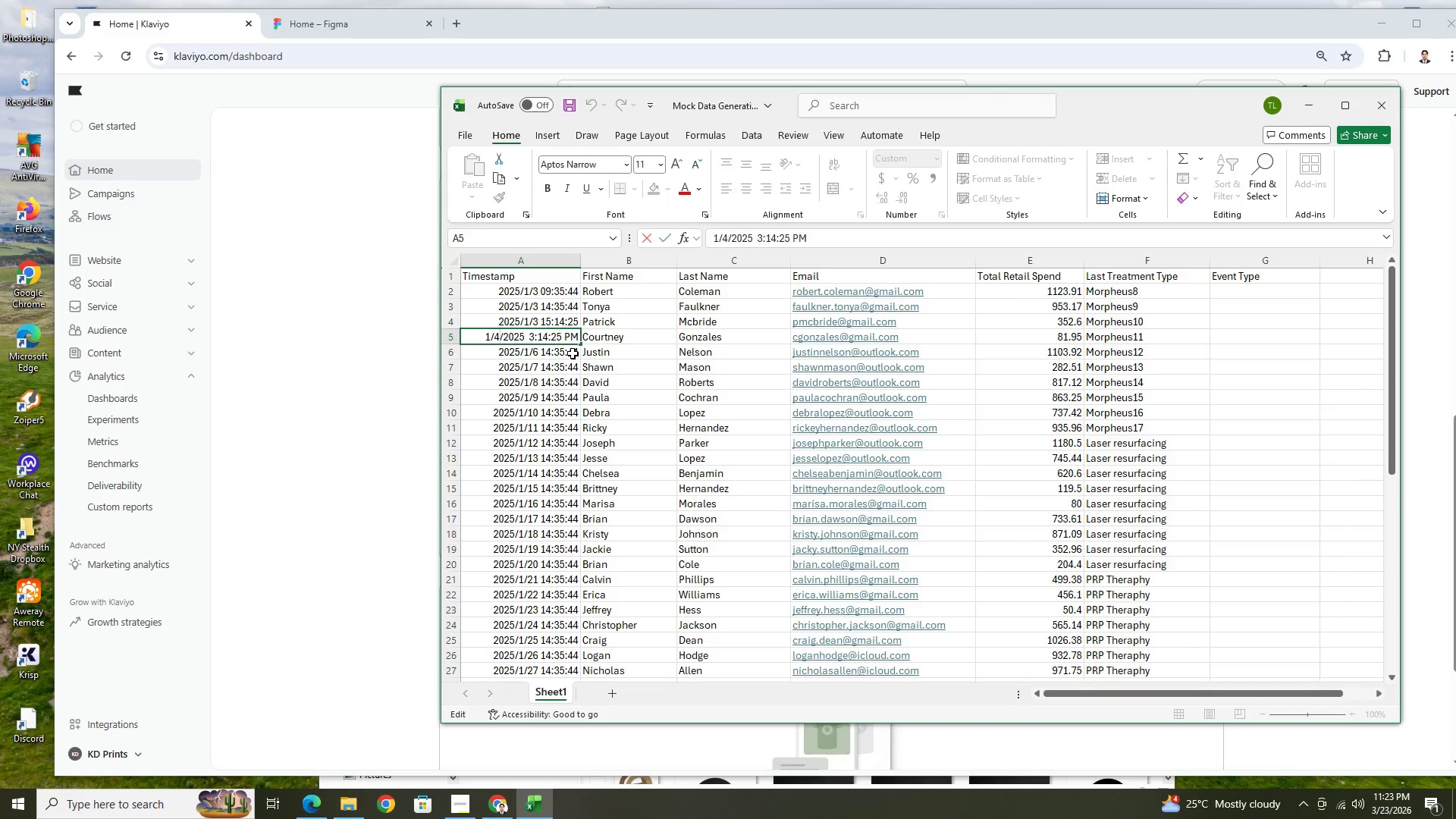 
key(Backspace)
 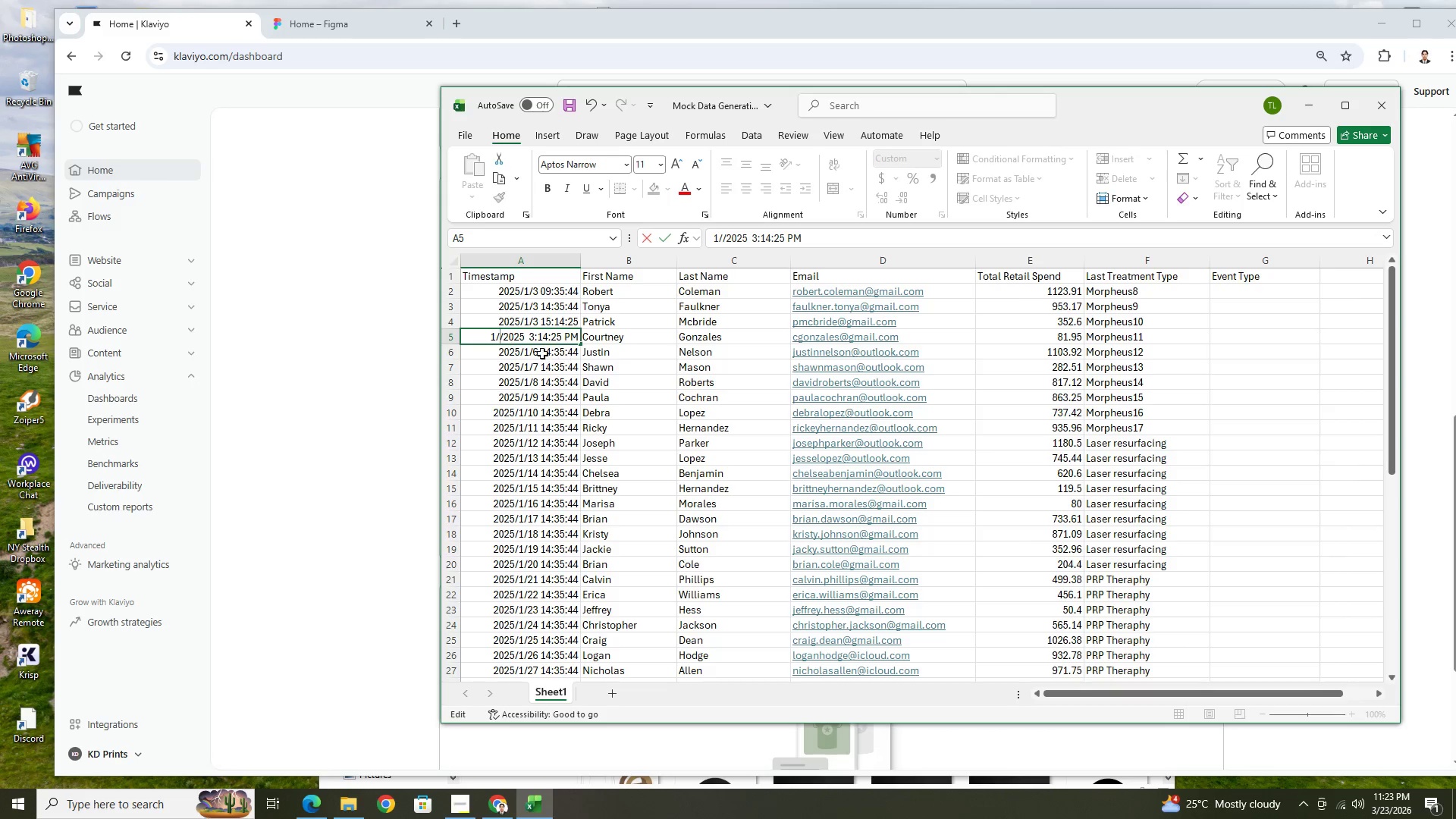 
key(3)
 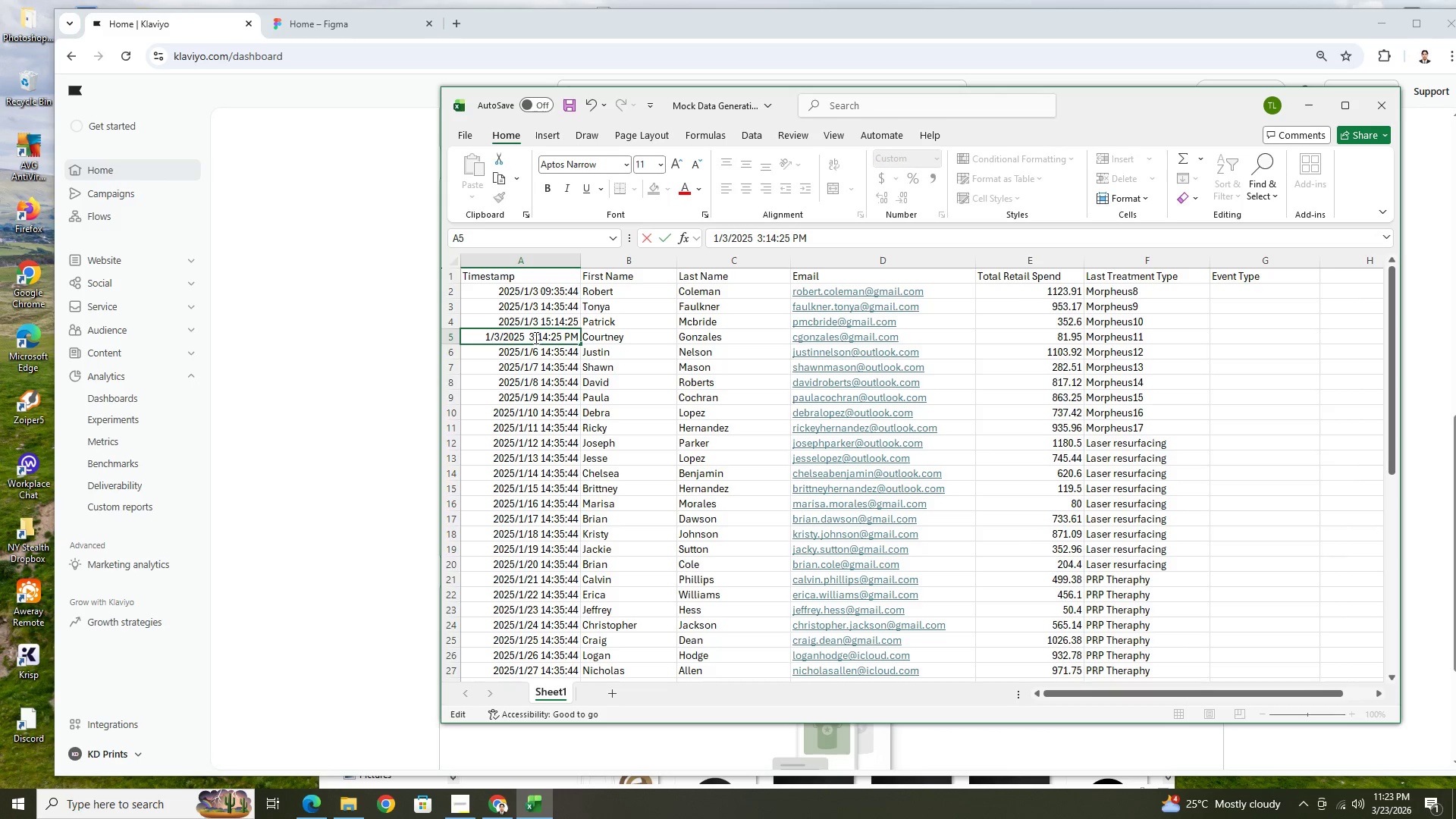 
left_click([535, 337])
 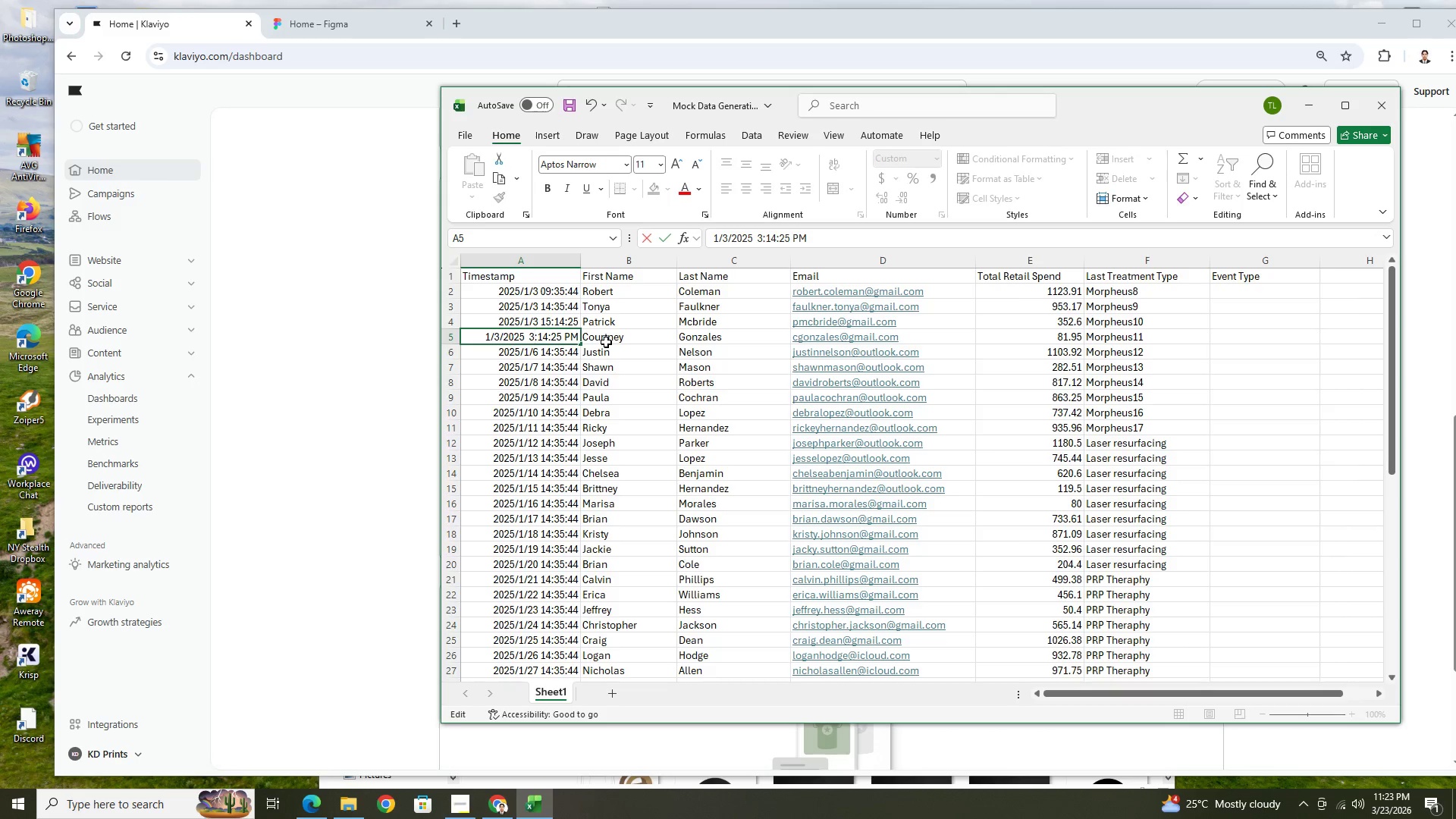 
wait(6.17)
 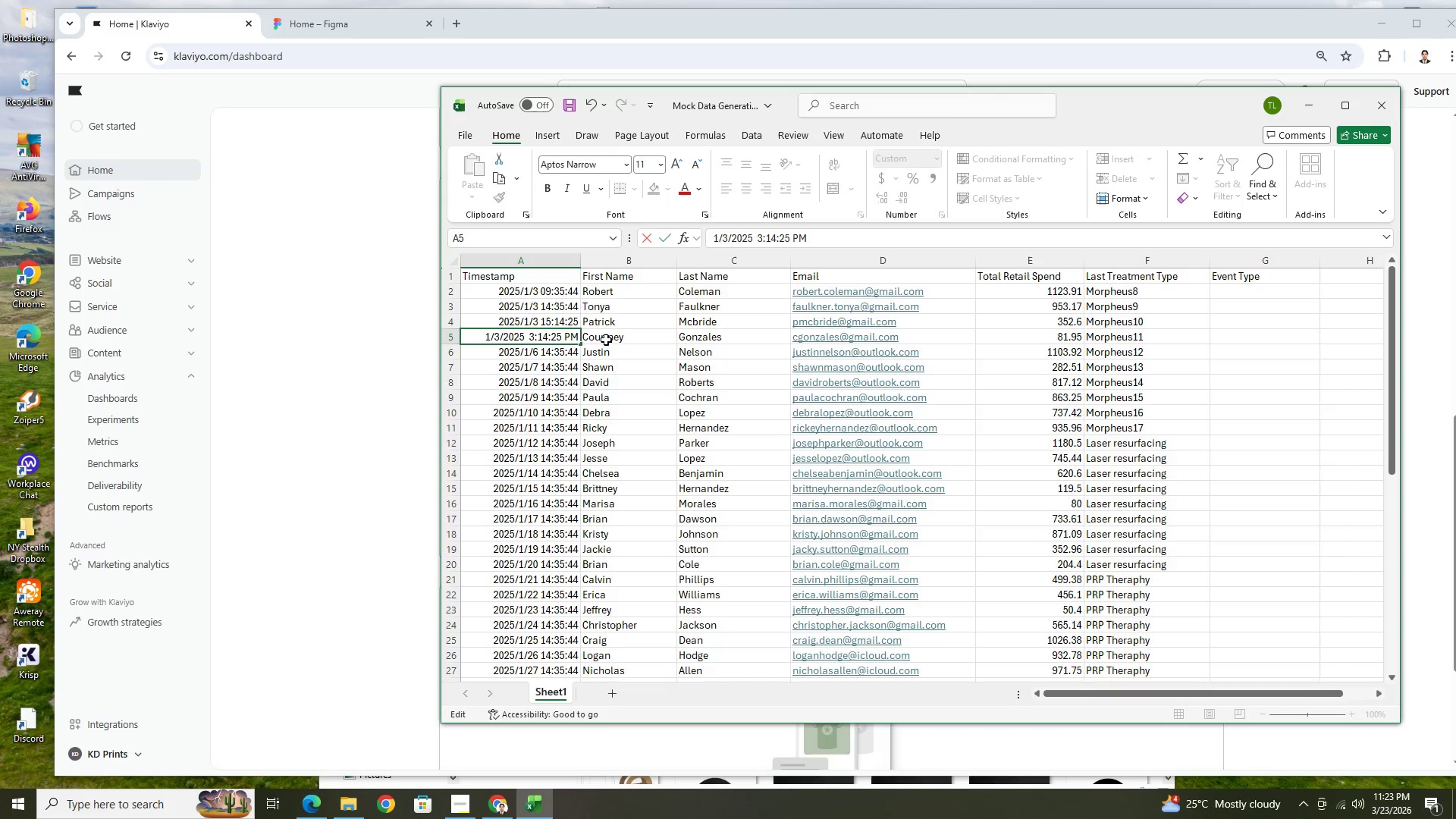 
key(Backspace)
 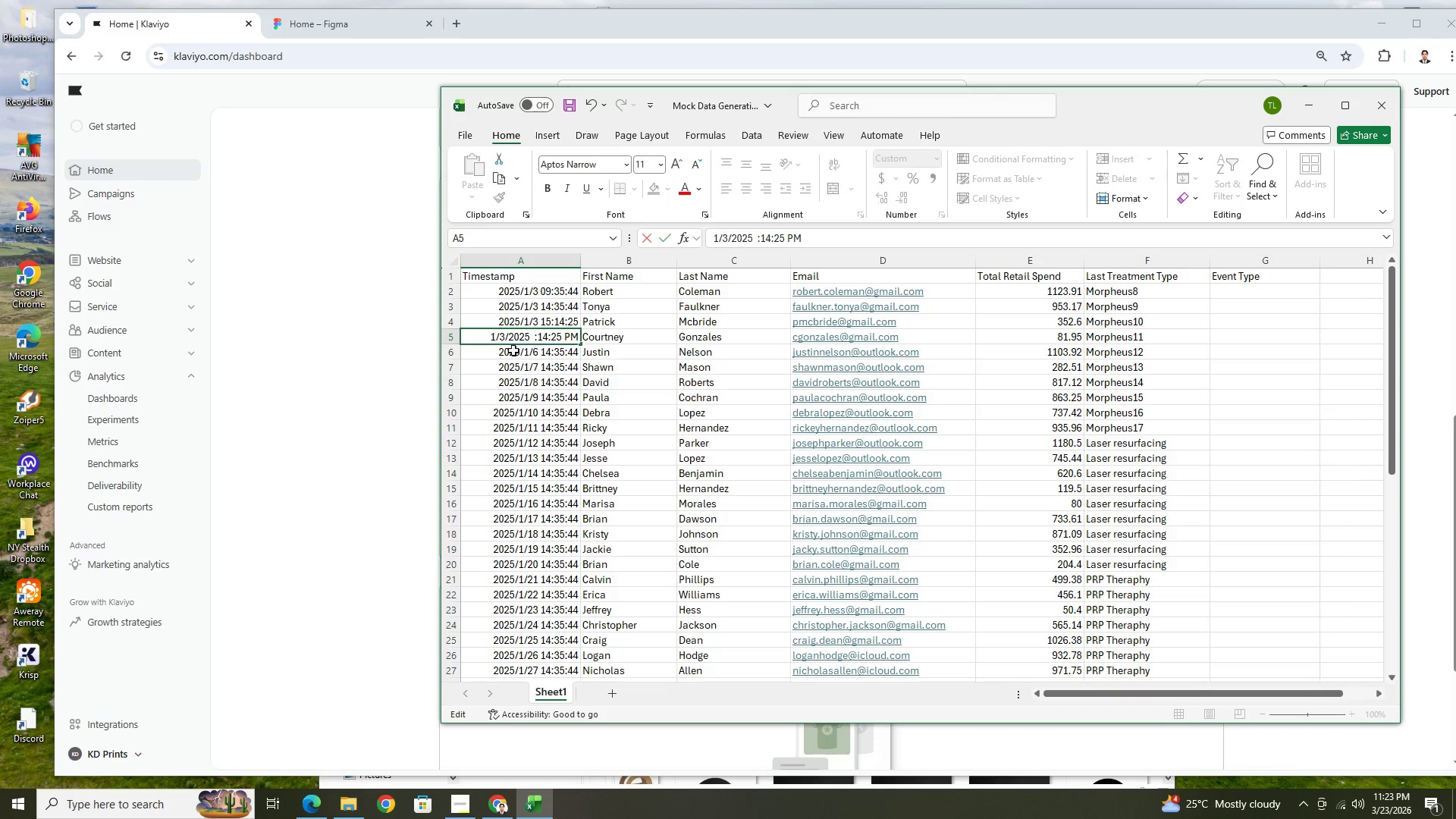 
key(4)
 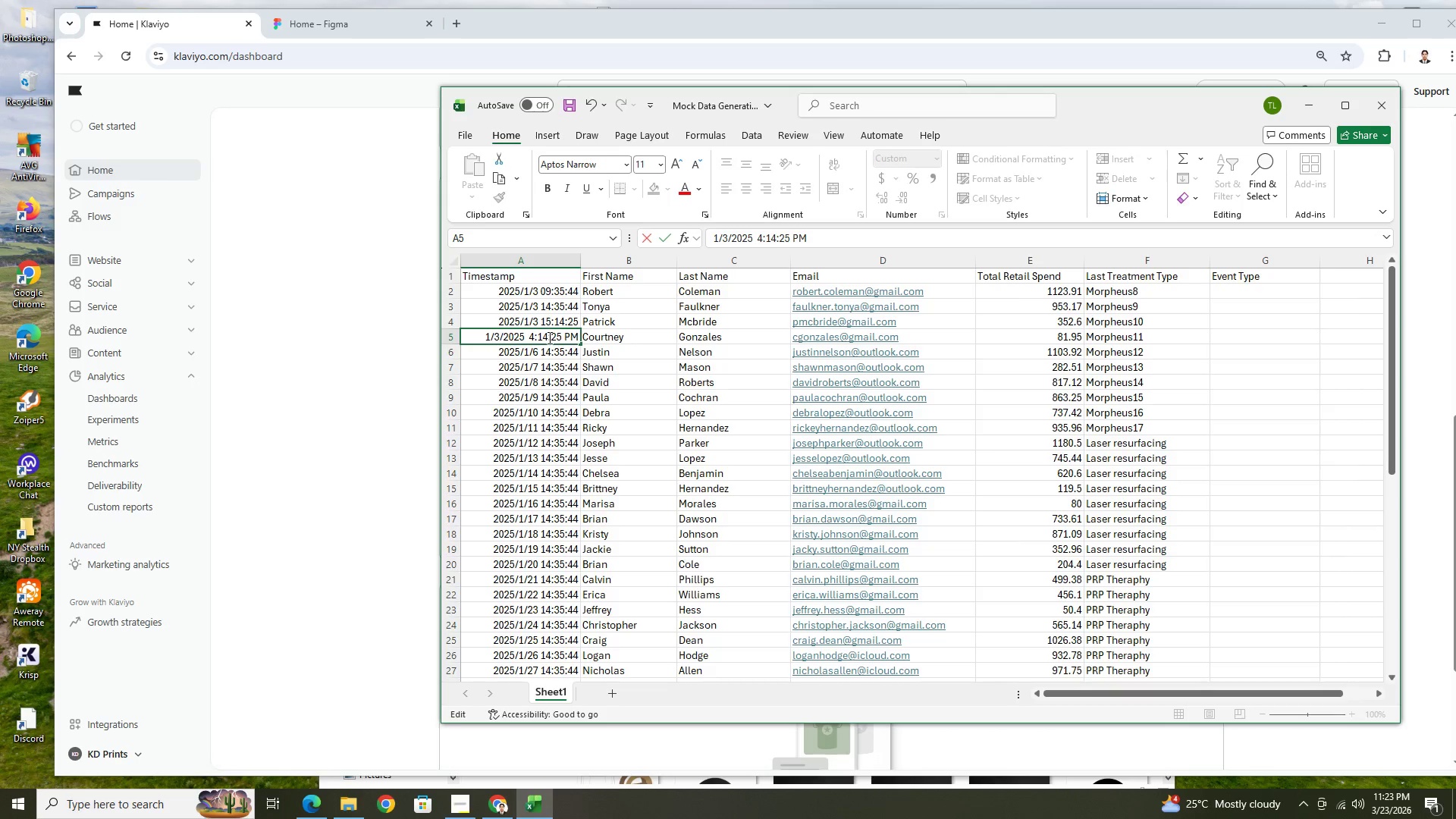 
left_click([548, 337])
 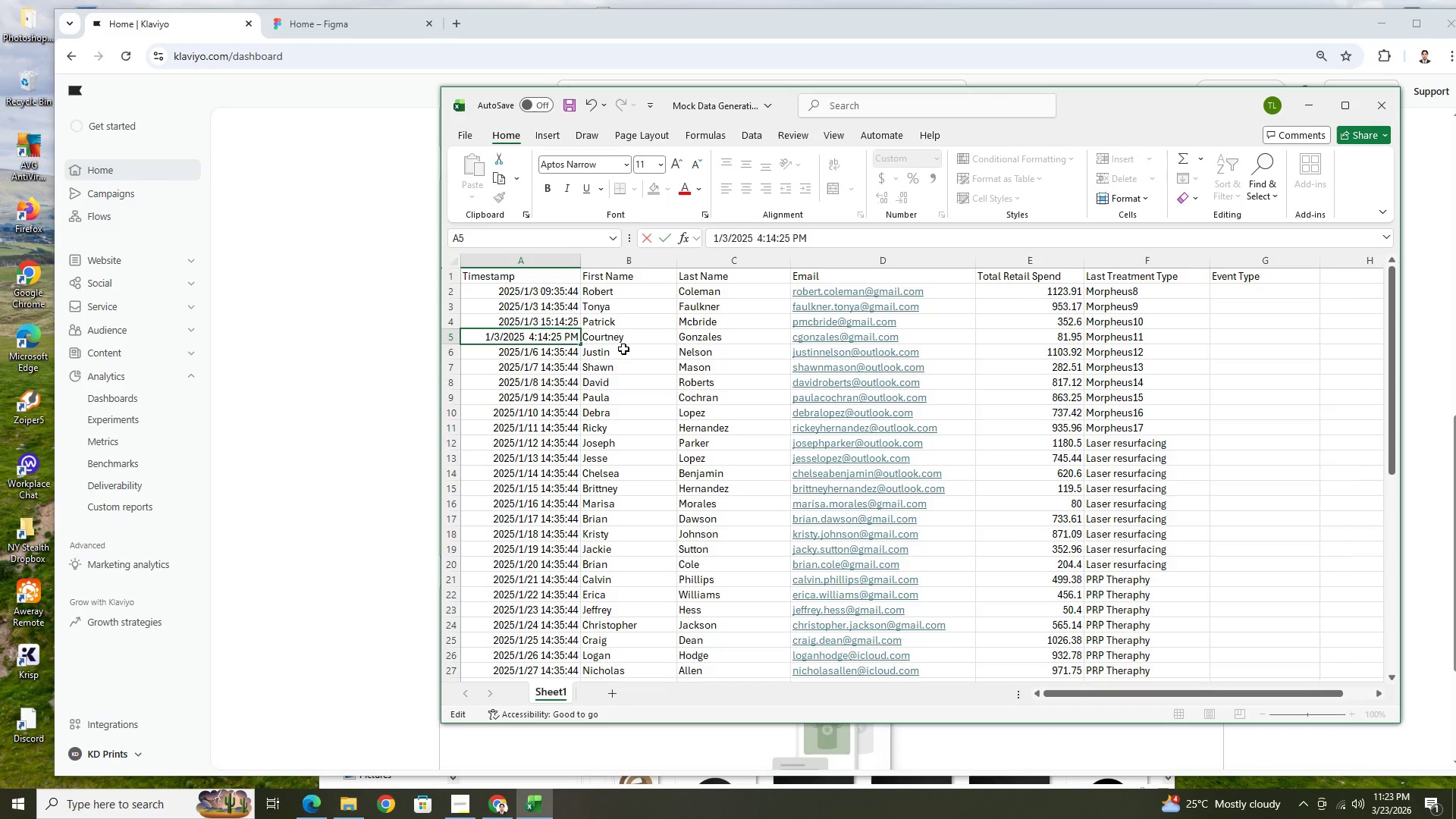 
key(Backspace)
key(Backspace)
type(33)
key(Backspace)
key(Backspace)
type(23)
 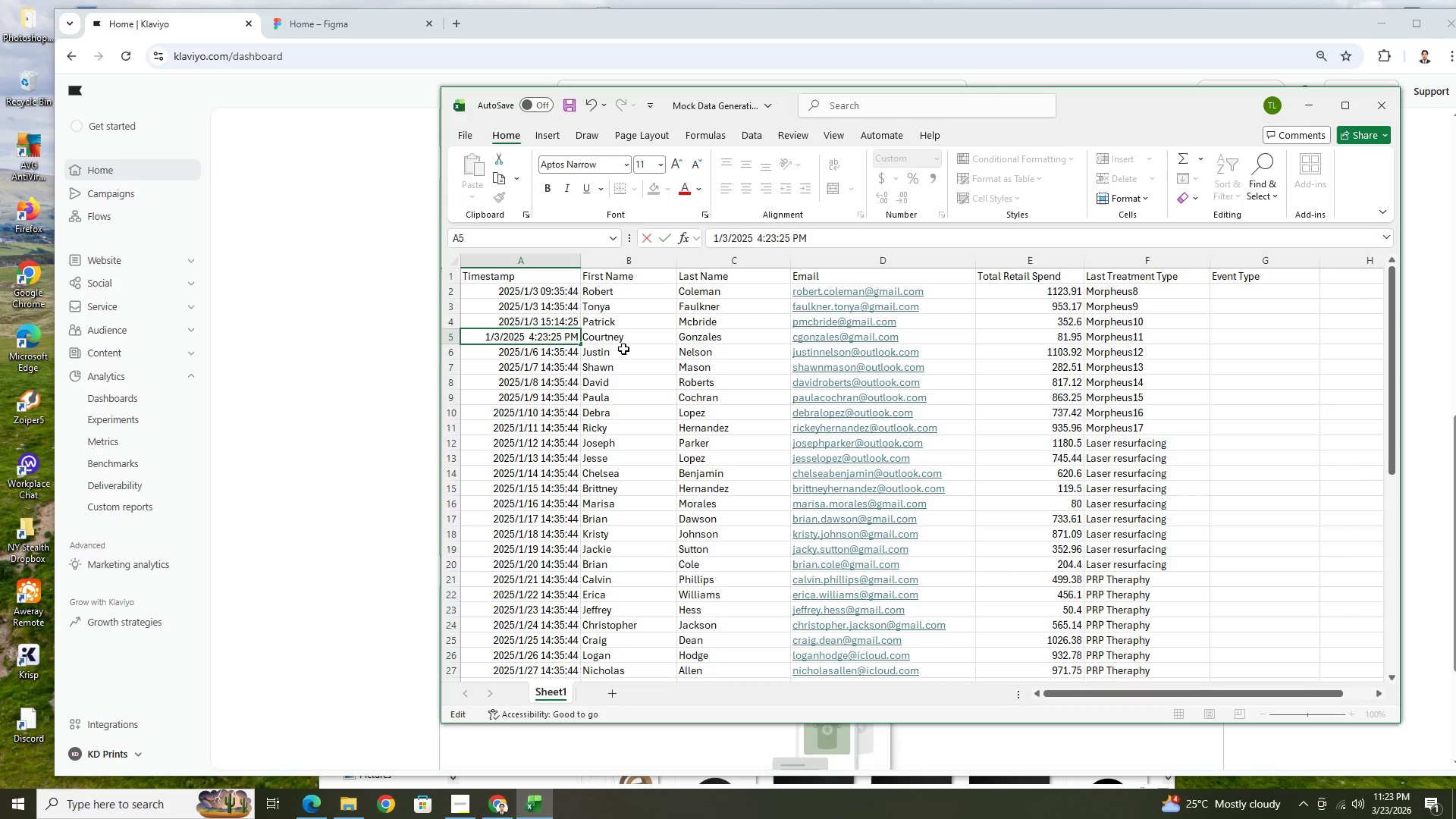 
key(ArrowRight)
 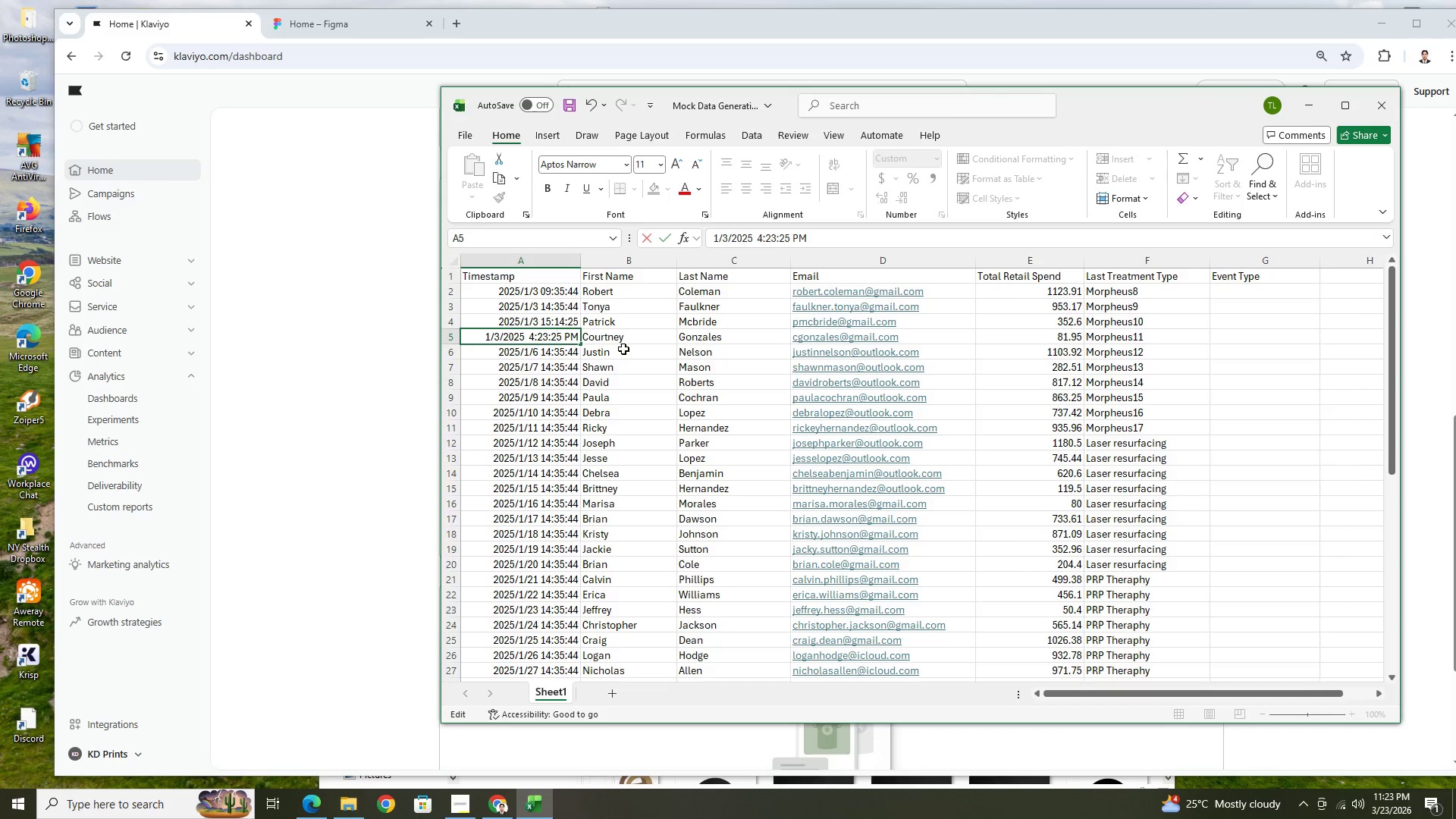 
key(ArrowRight)
 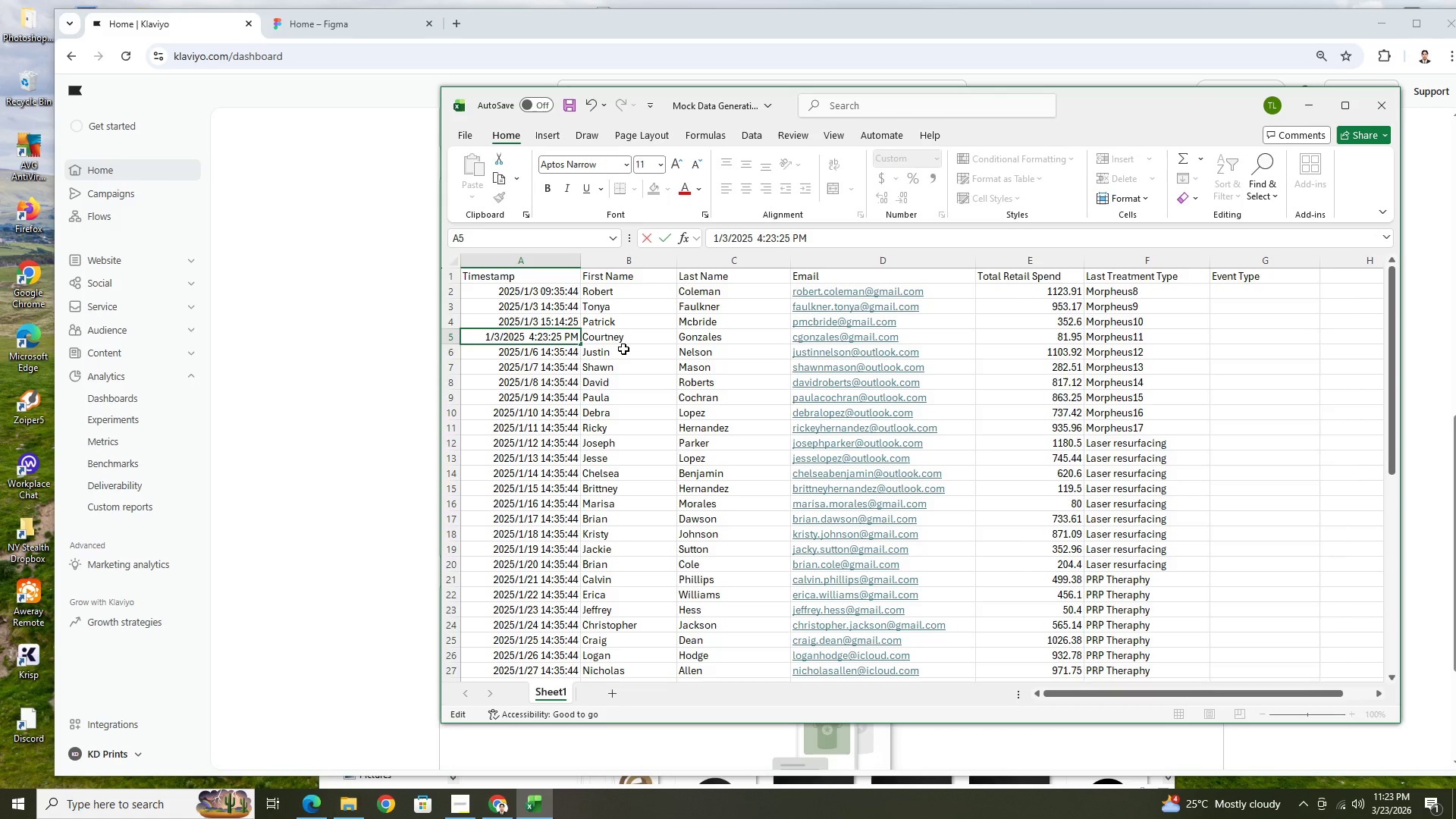 
key(ArrowRight)
 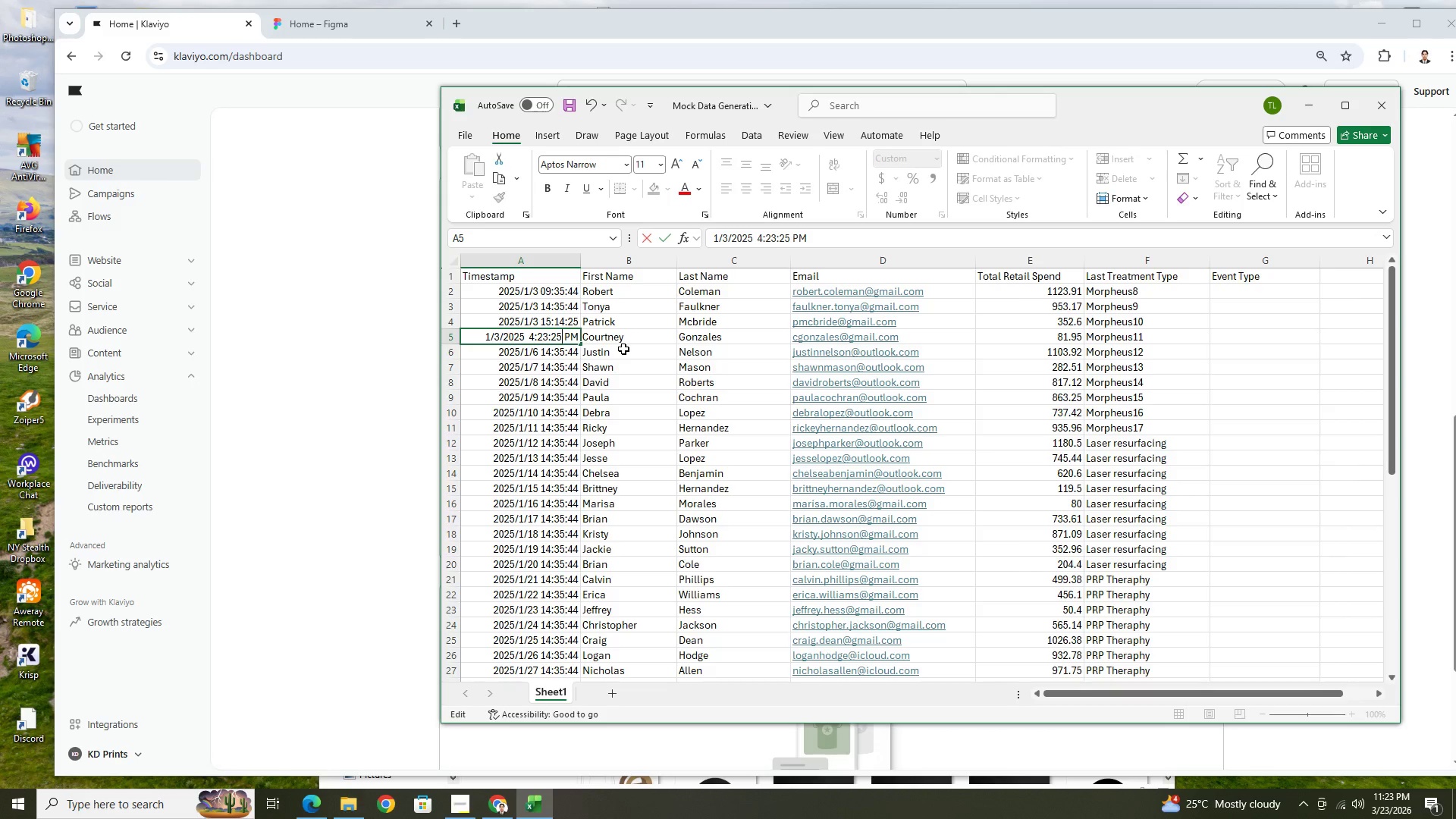 
key(Enter)
 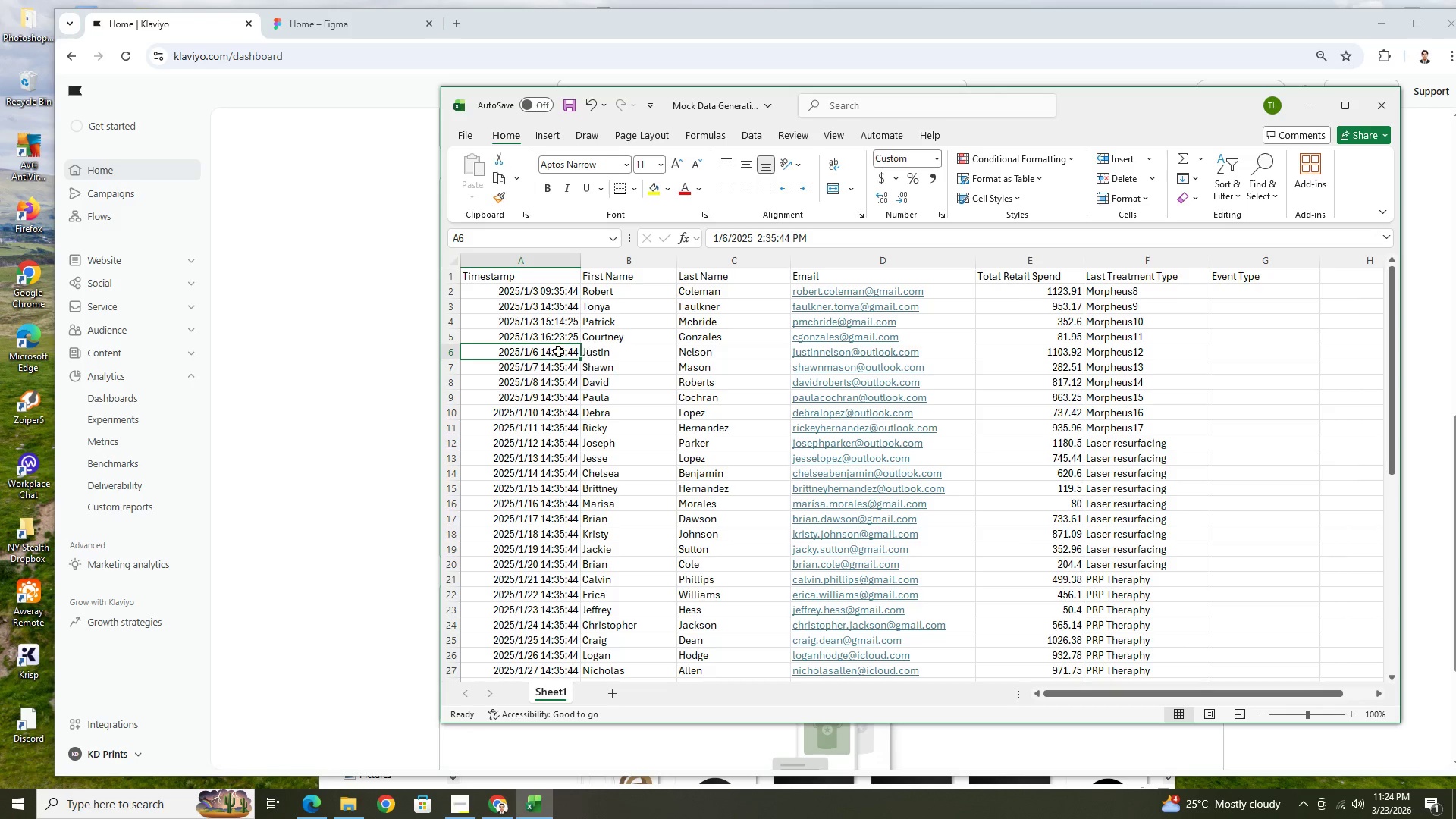 
double_click([557, 334])
 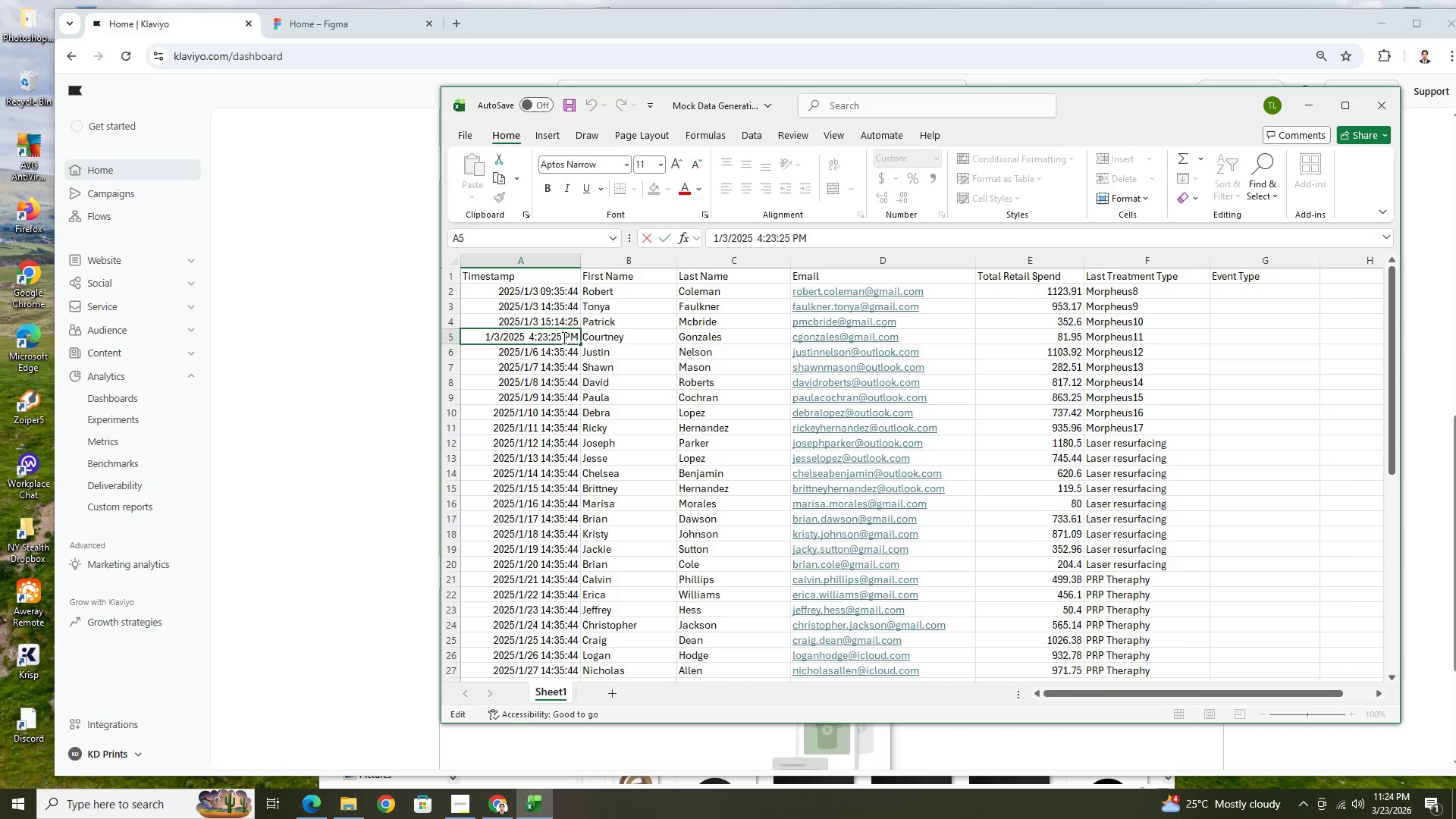 
left_click([562, 338])
 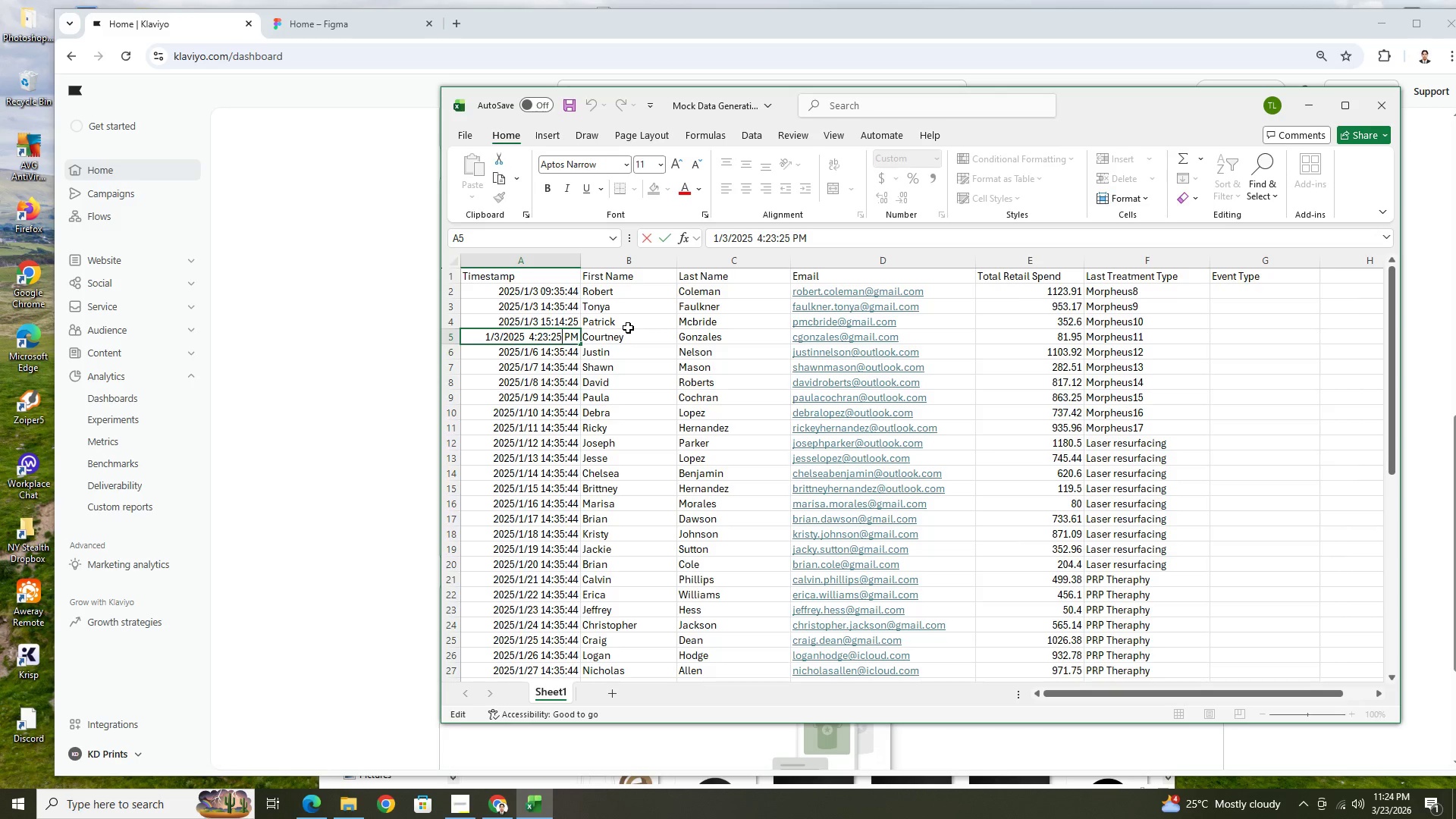 
key(Backspace)
key(Backspace)
type(02)
 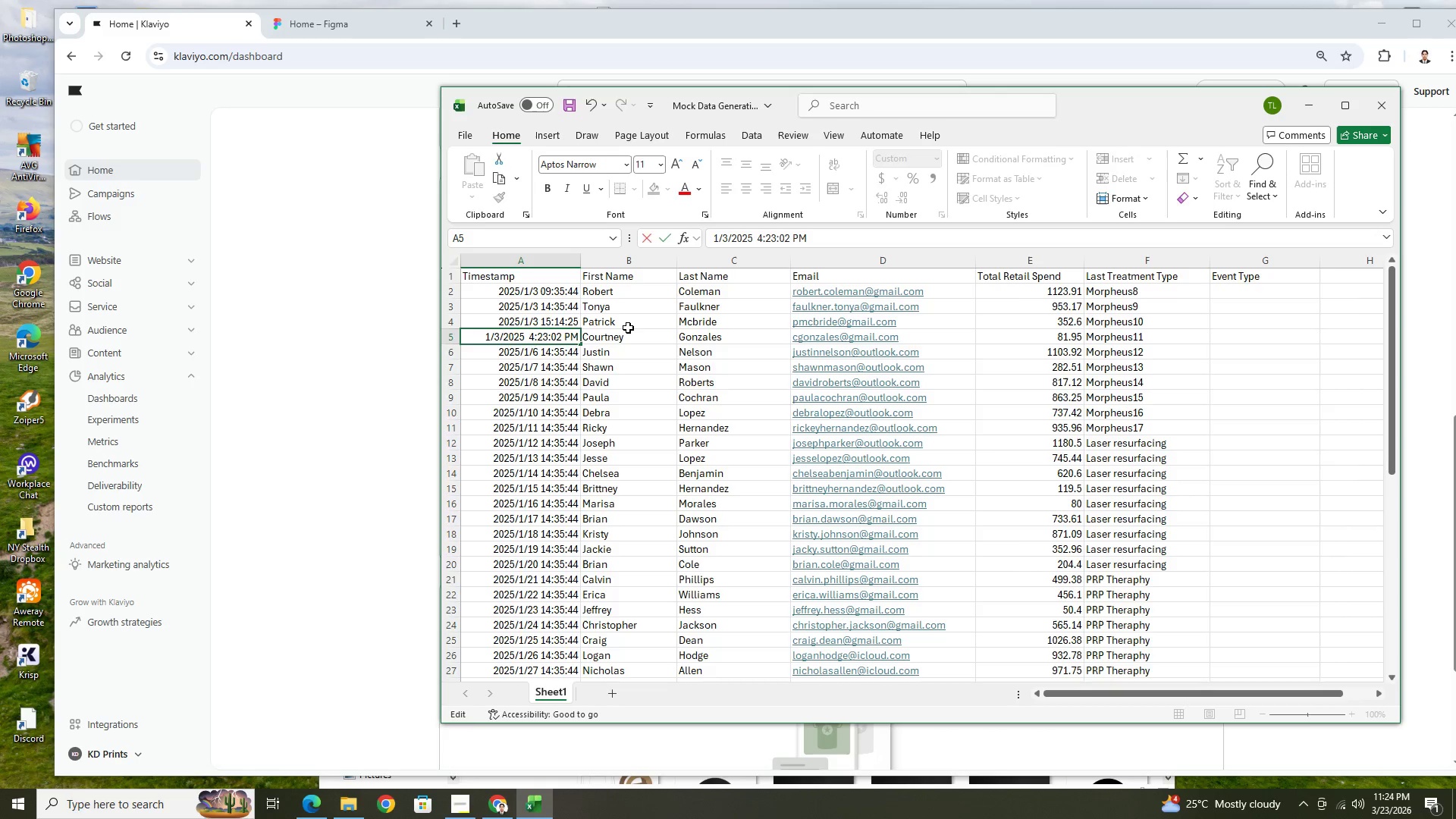 
key(Enter)
 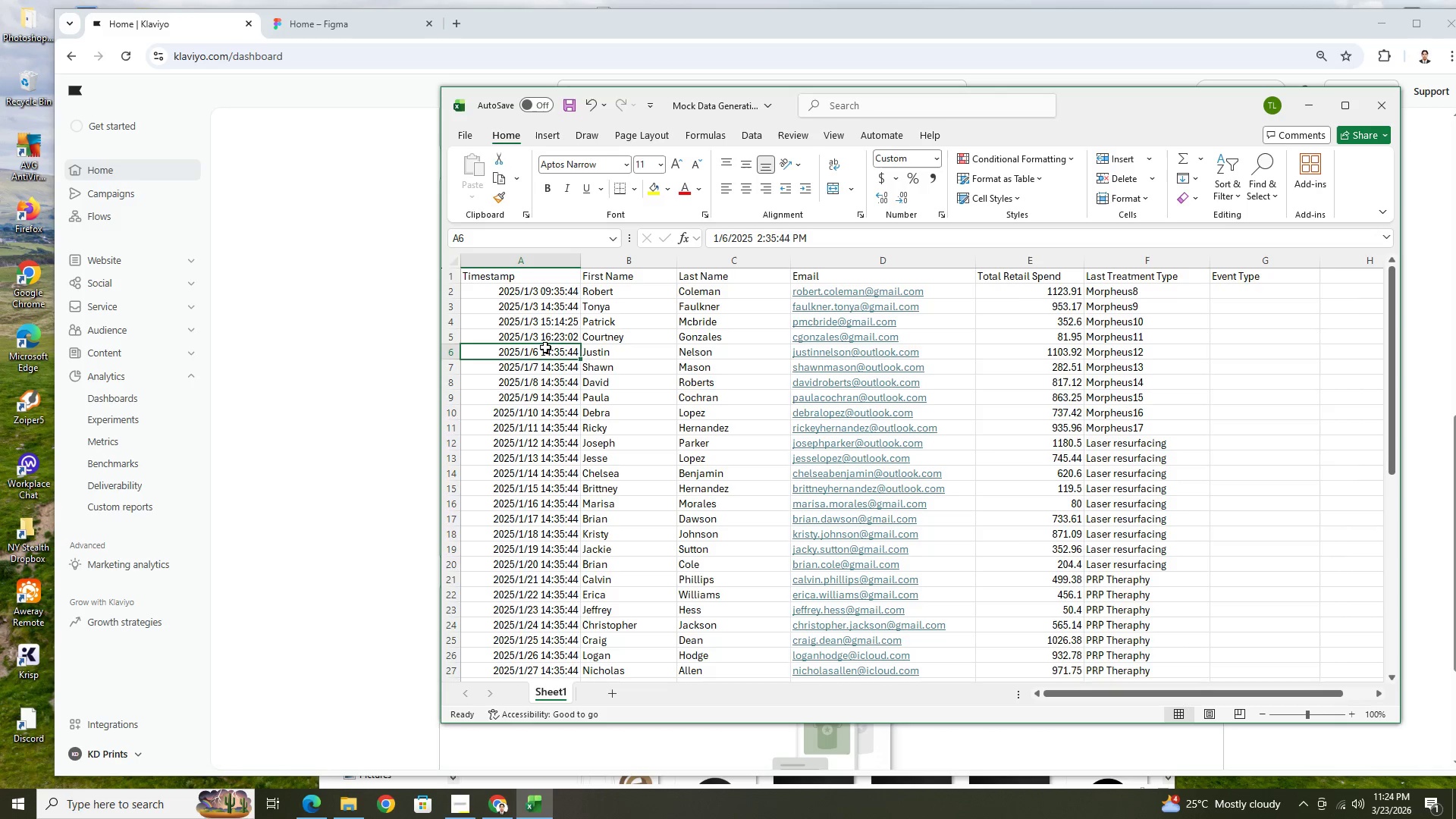 
double_click([544, 351])
 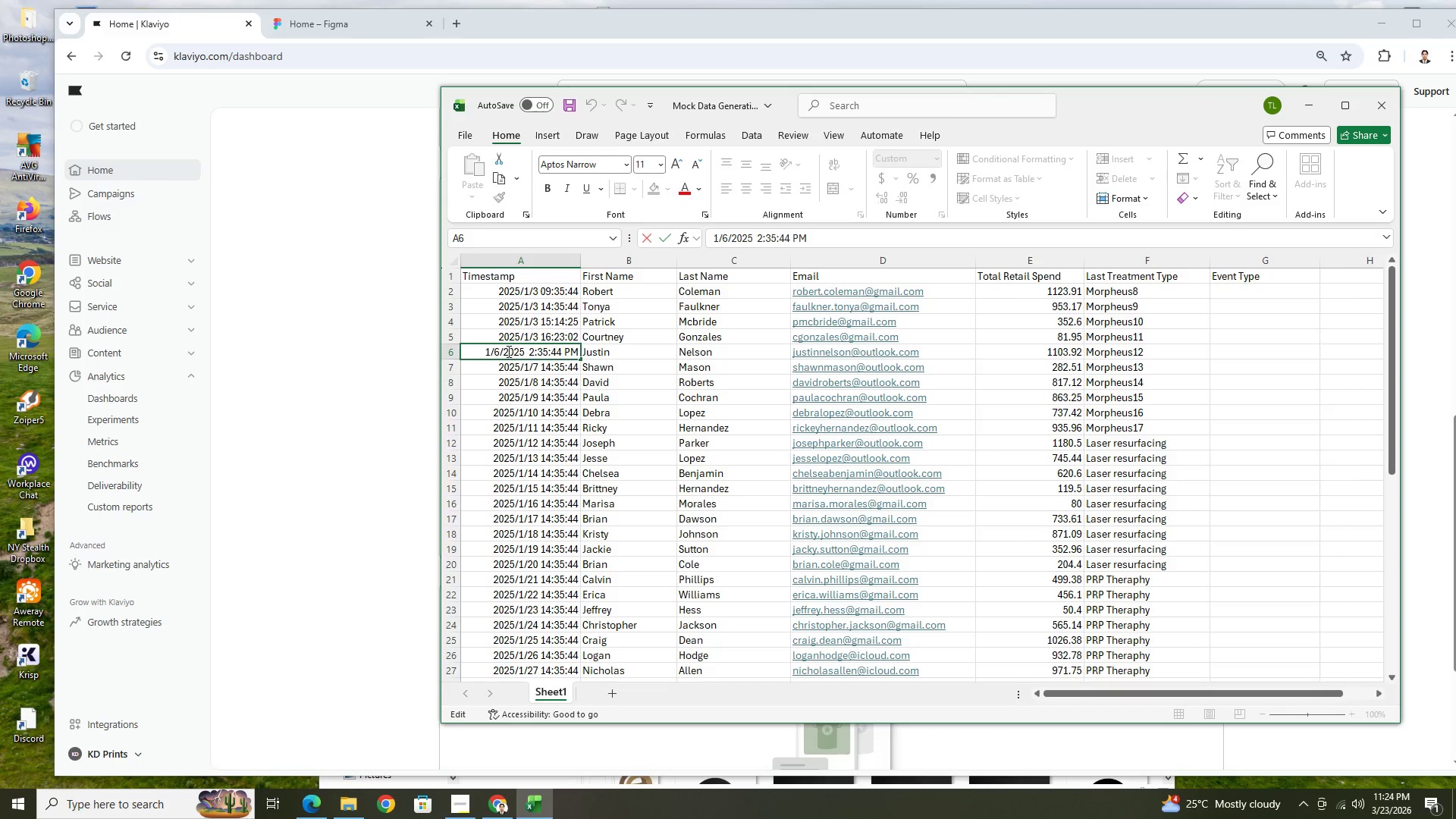 
left_click([499, 350])
 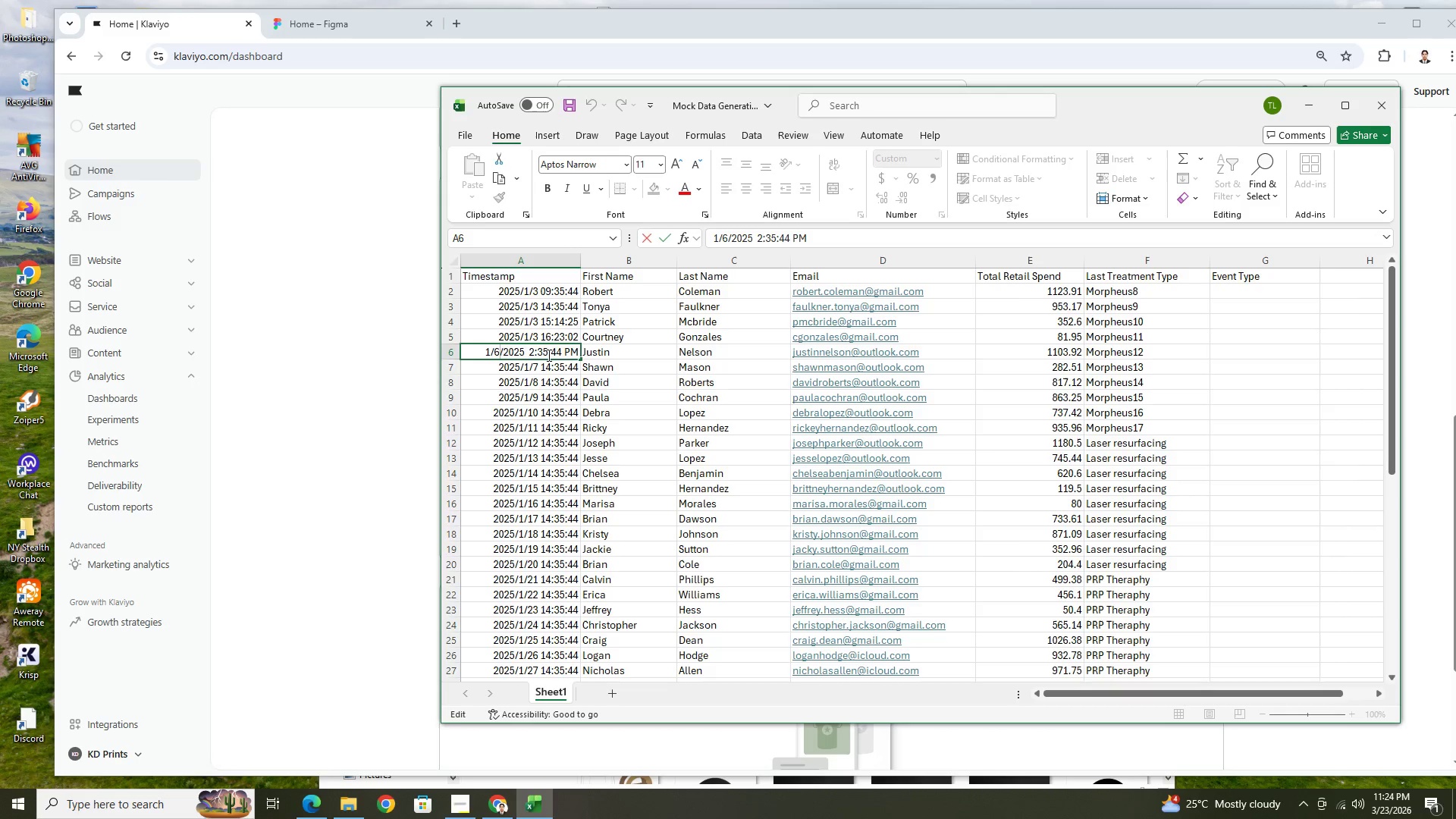 
key(Backspace)
 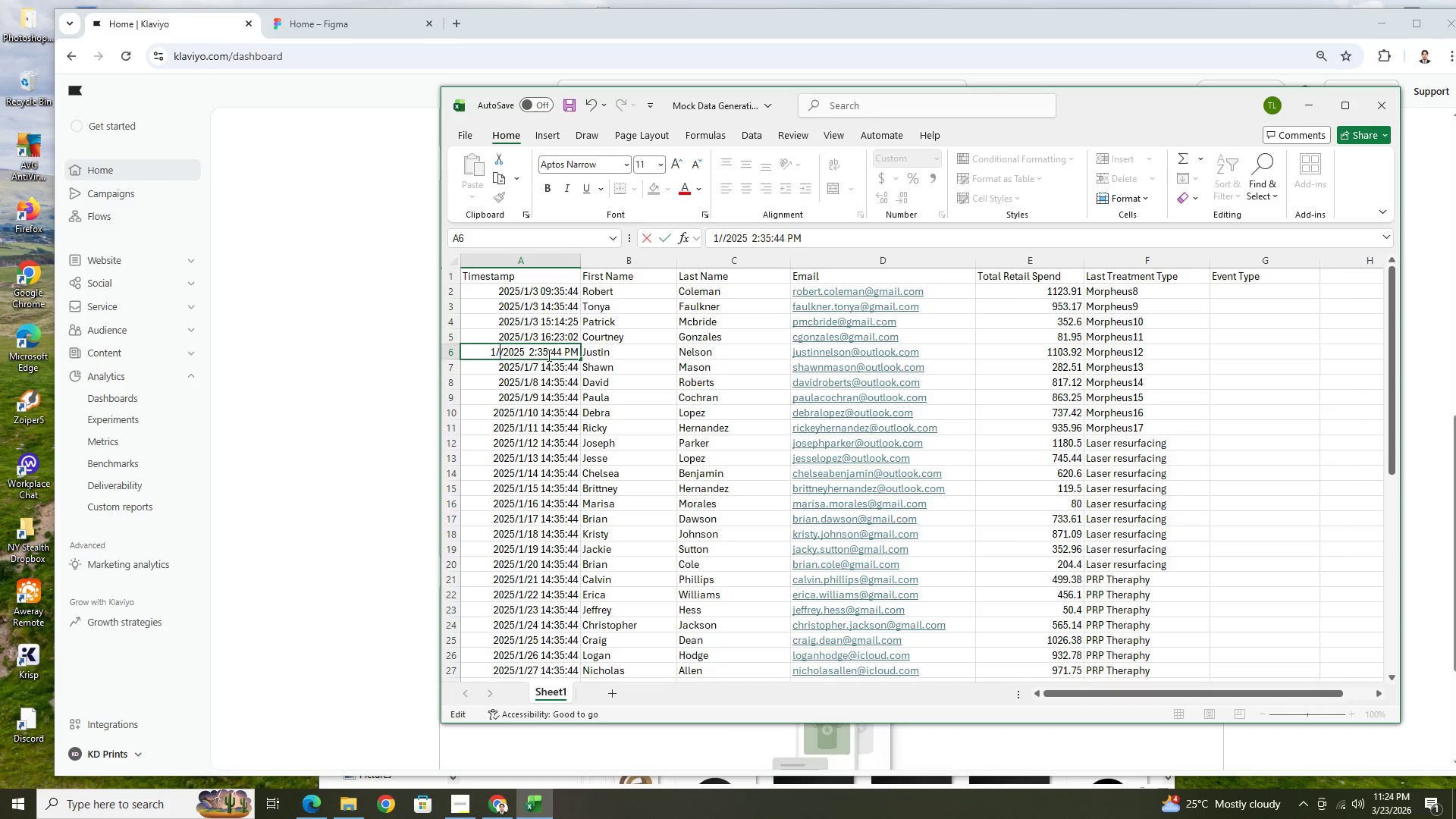 
key(3)
 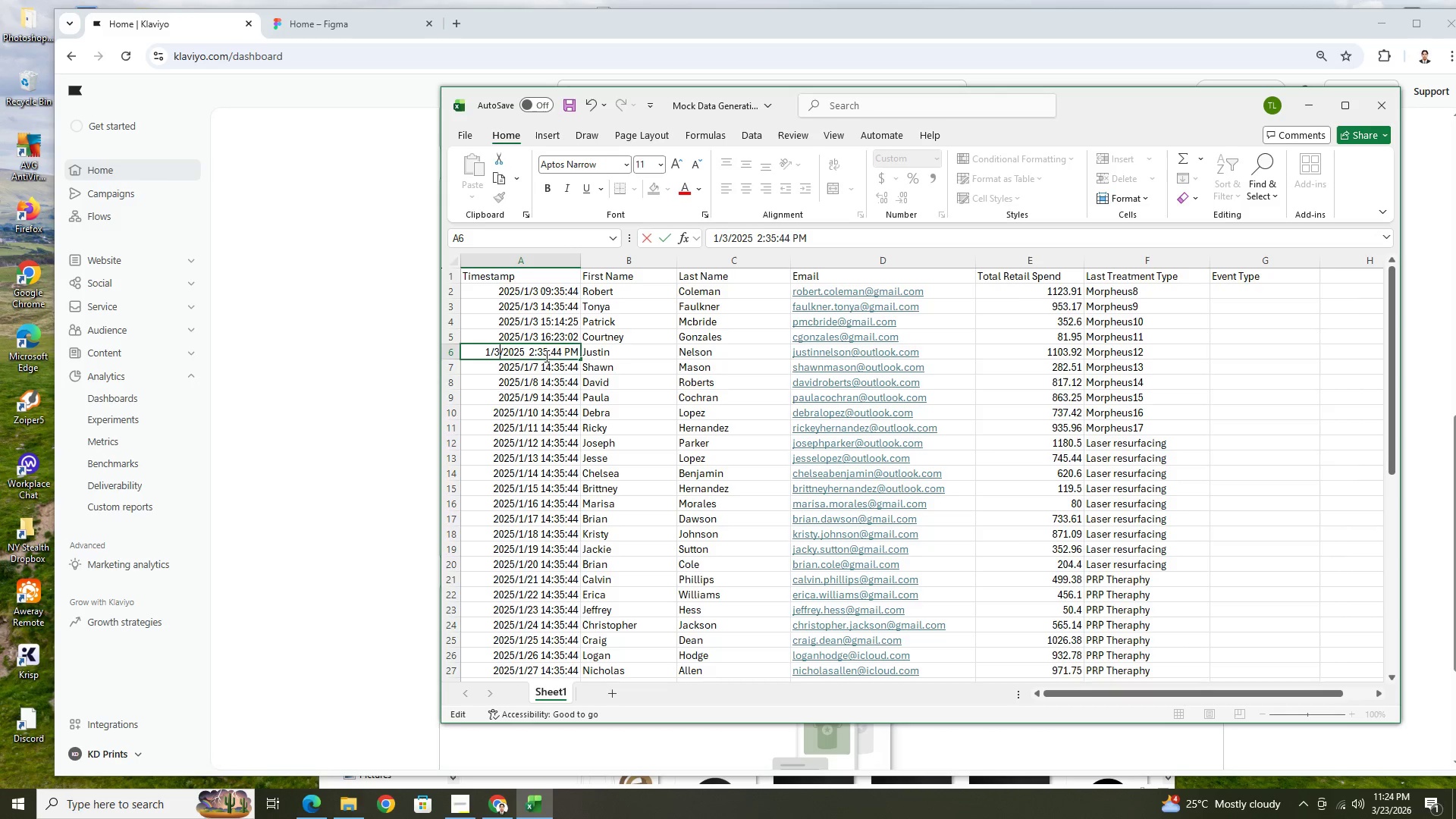 
left_click([532, 353])
 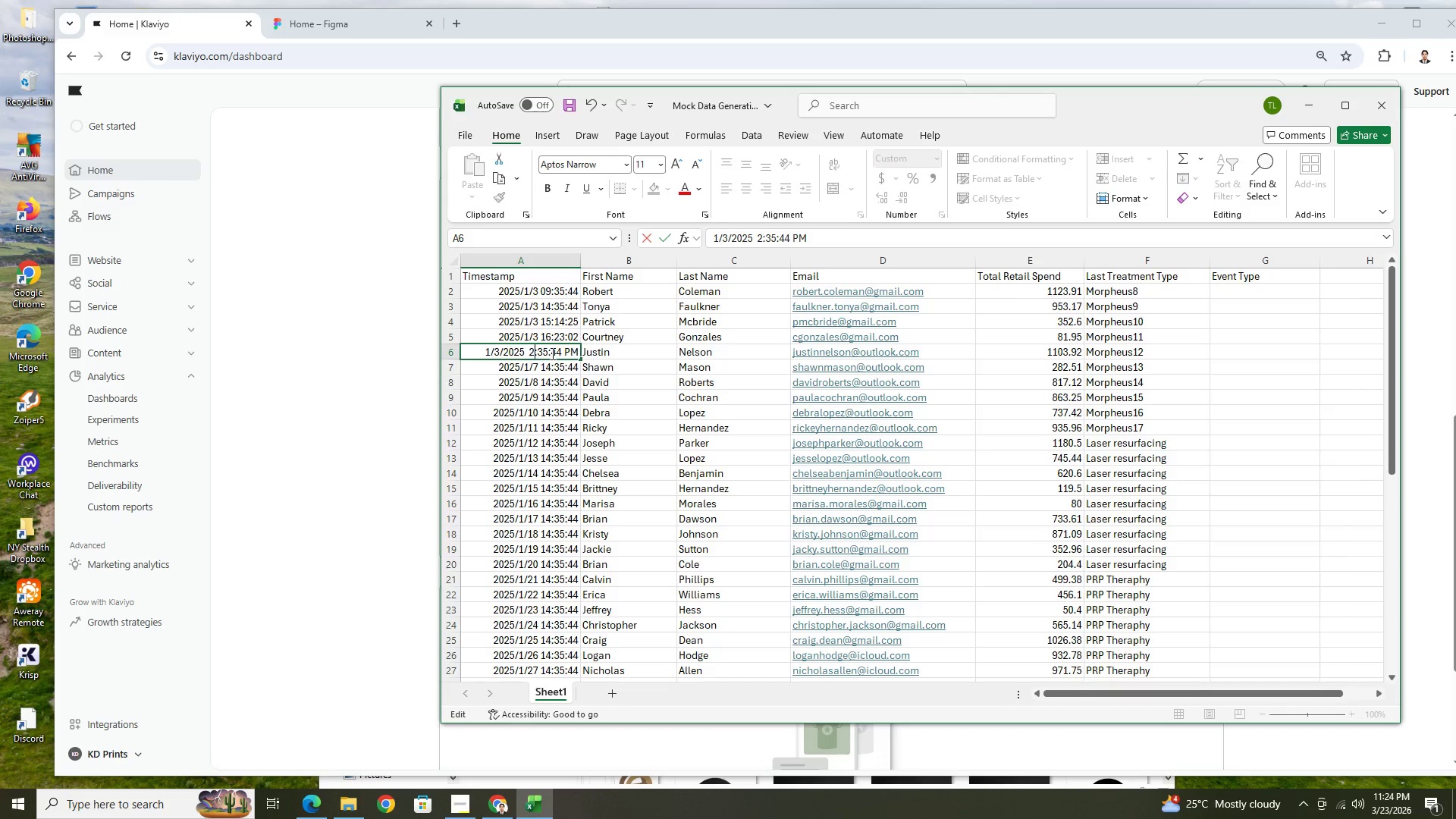 
key(Backspace)
type(15)
key(Backspace)
 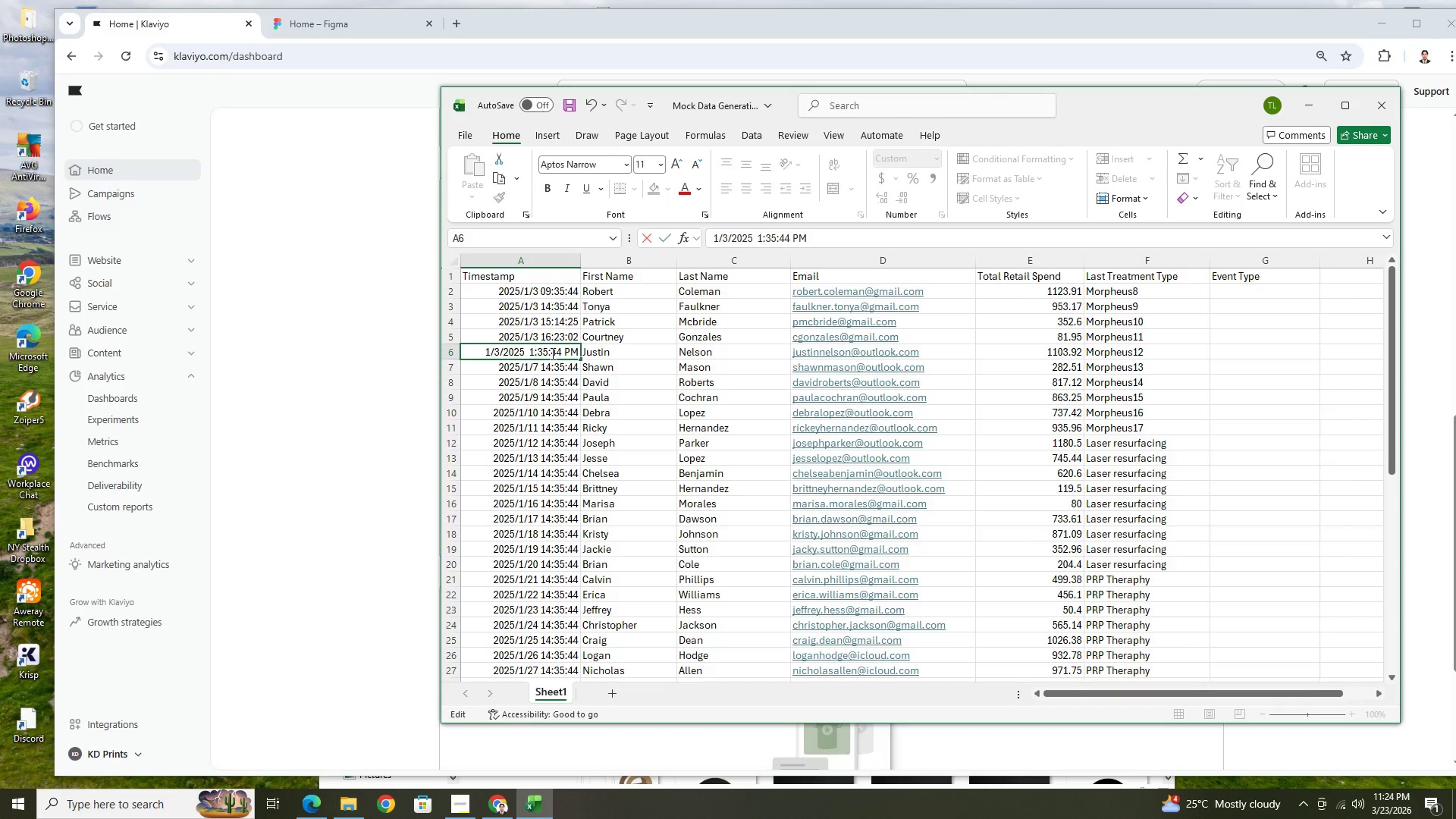 
wait(7.59)
 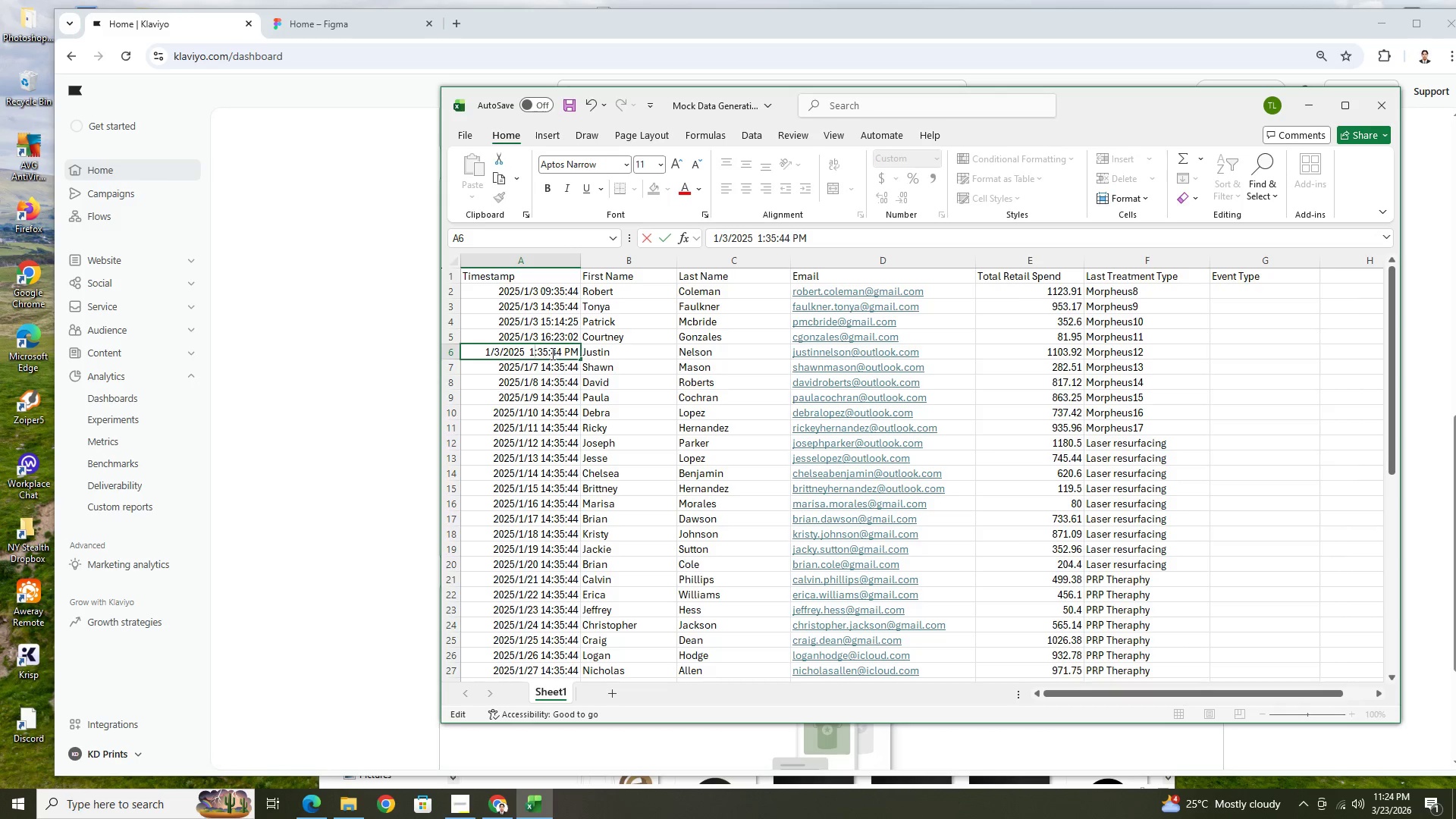 
key(6)
 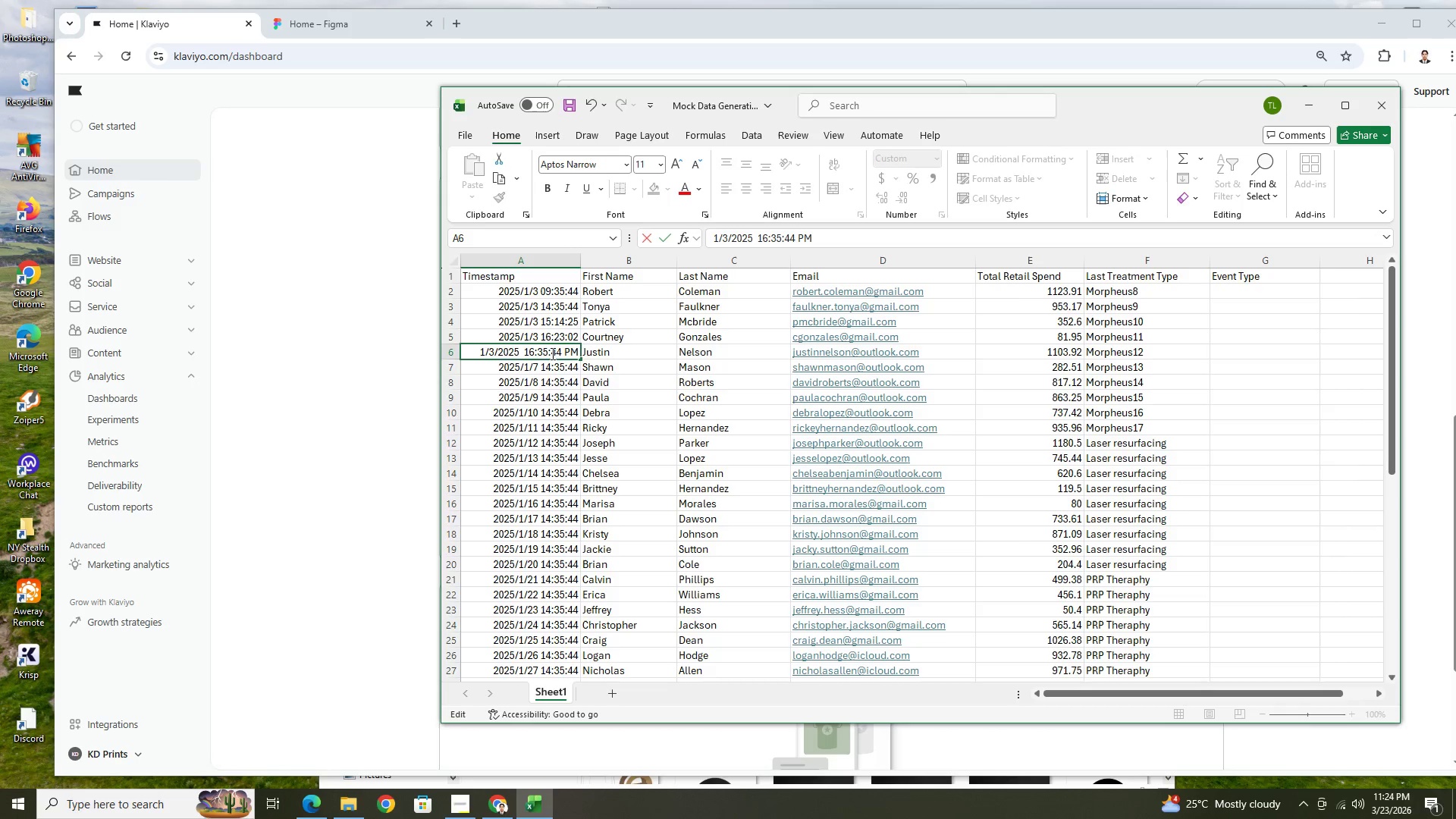 
key(ArrowRight)
 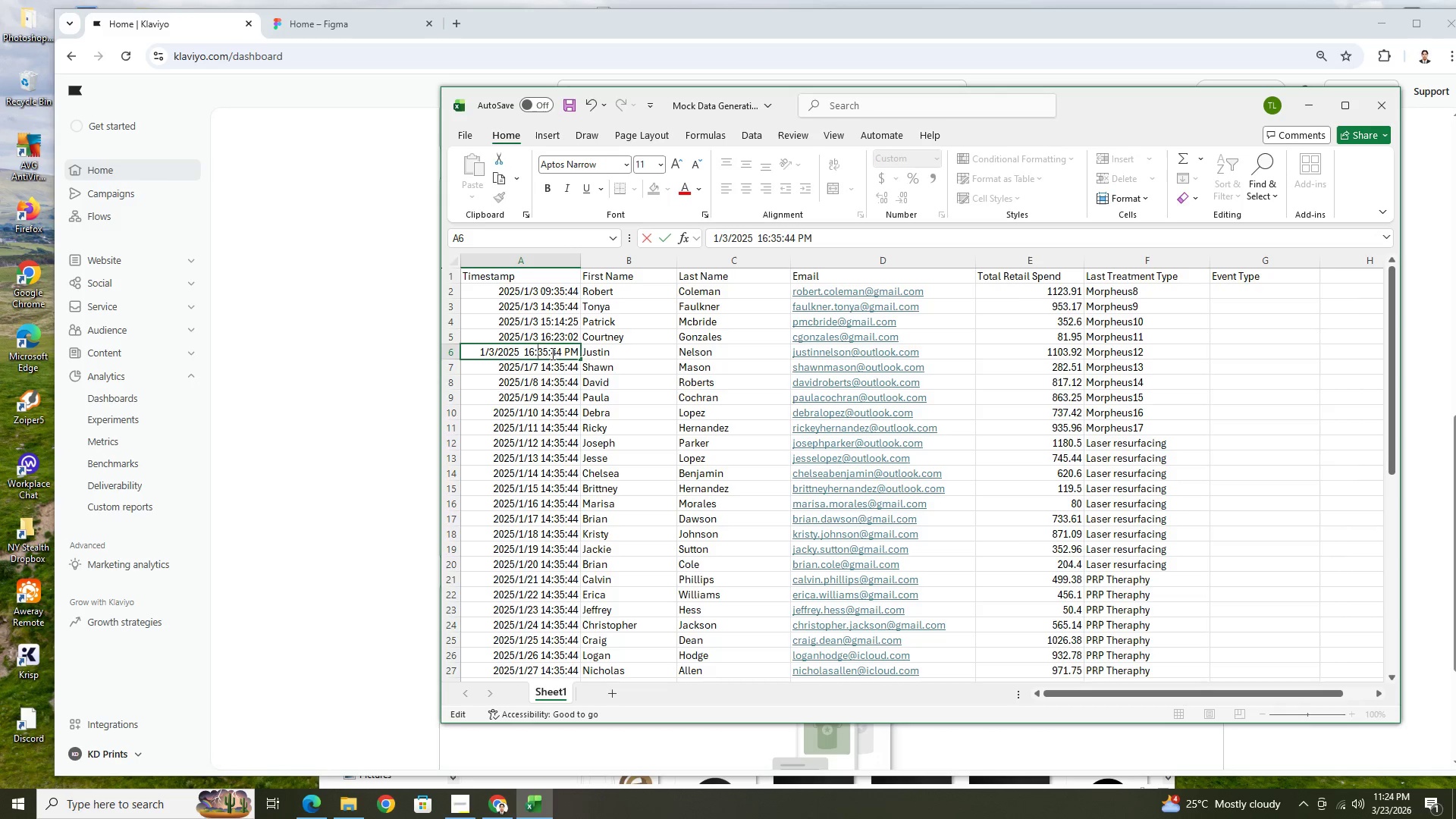 
key(ArrowRight)
 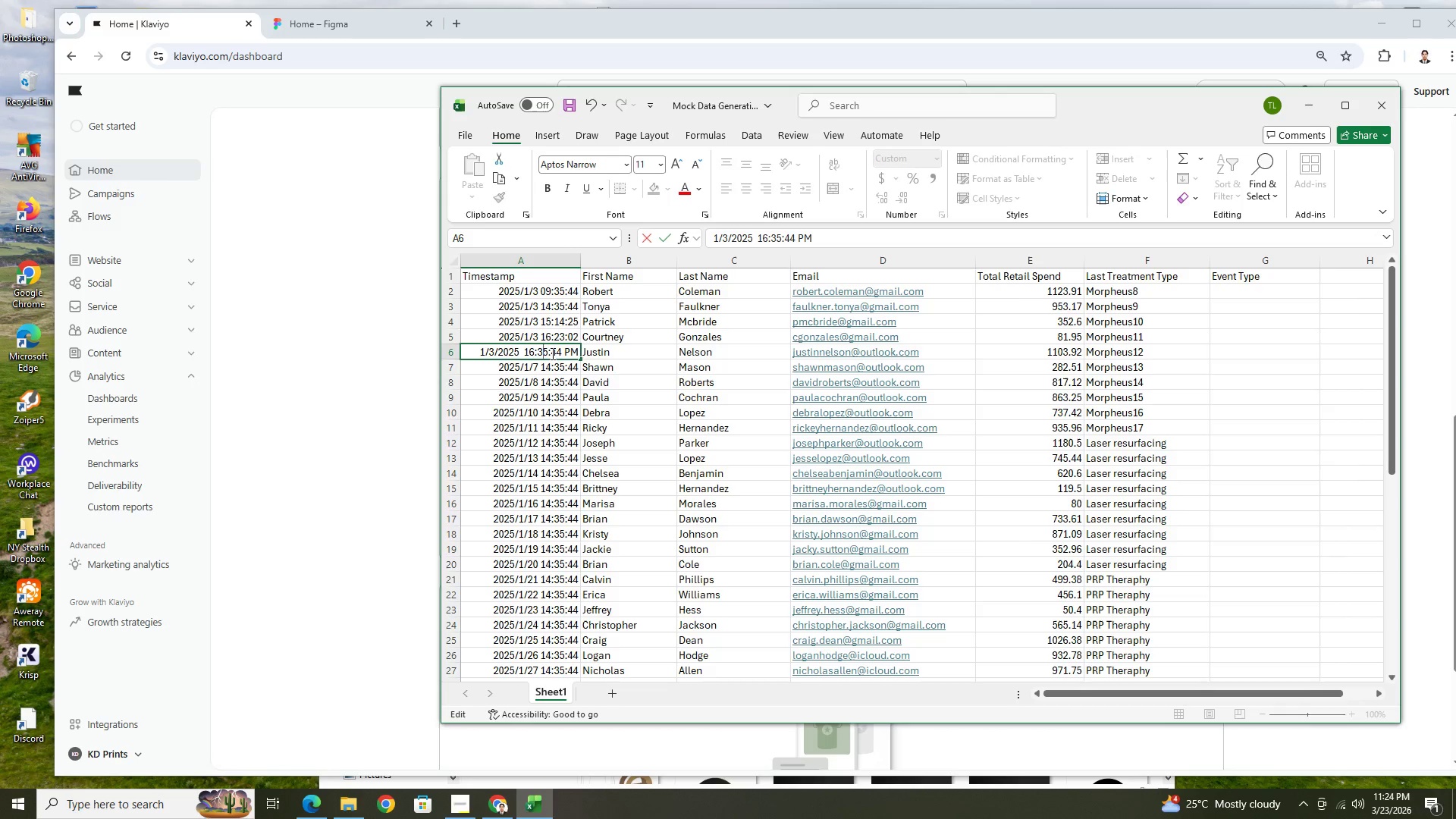 
key(Backspace)
 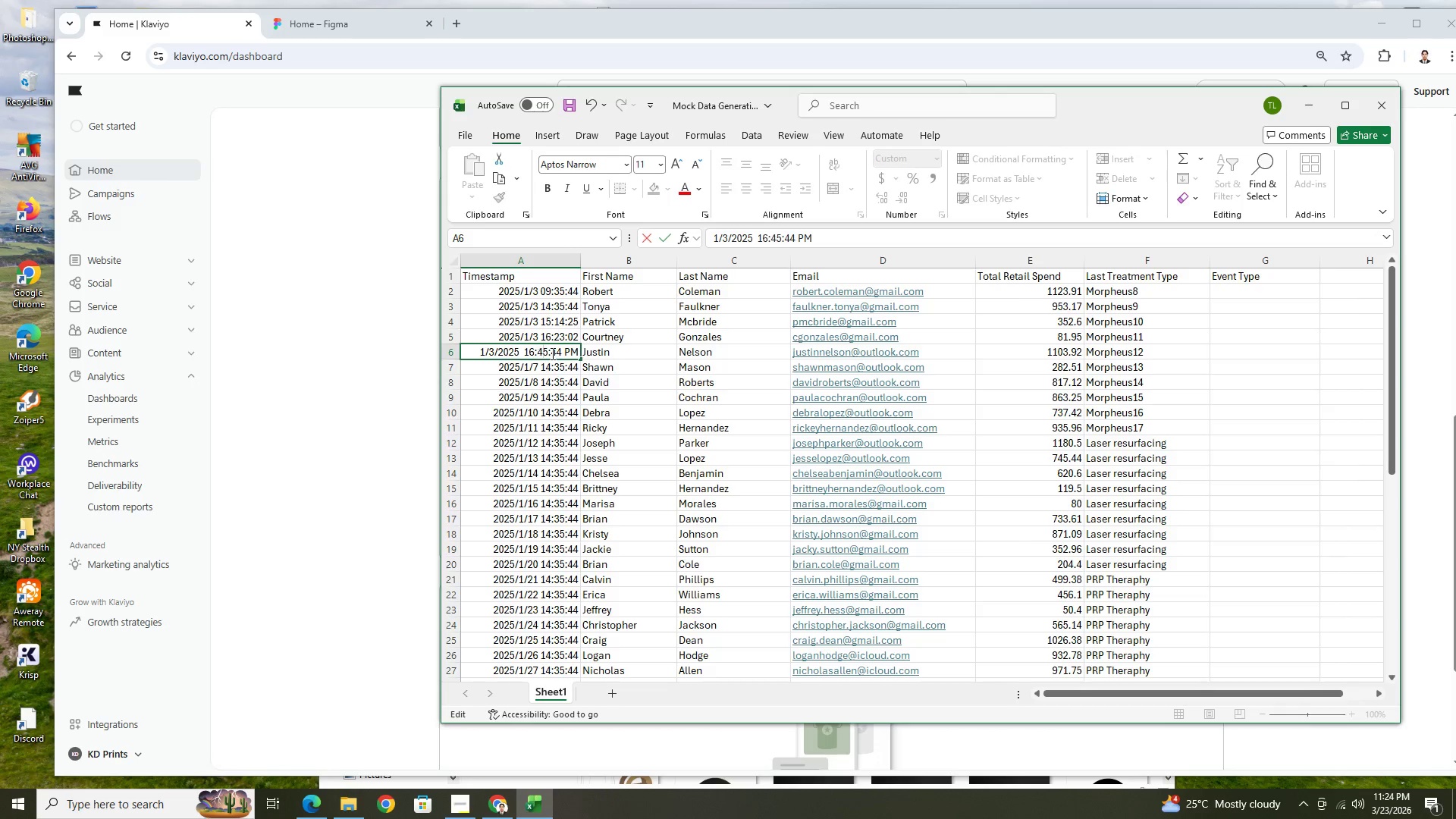 
key(4)
 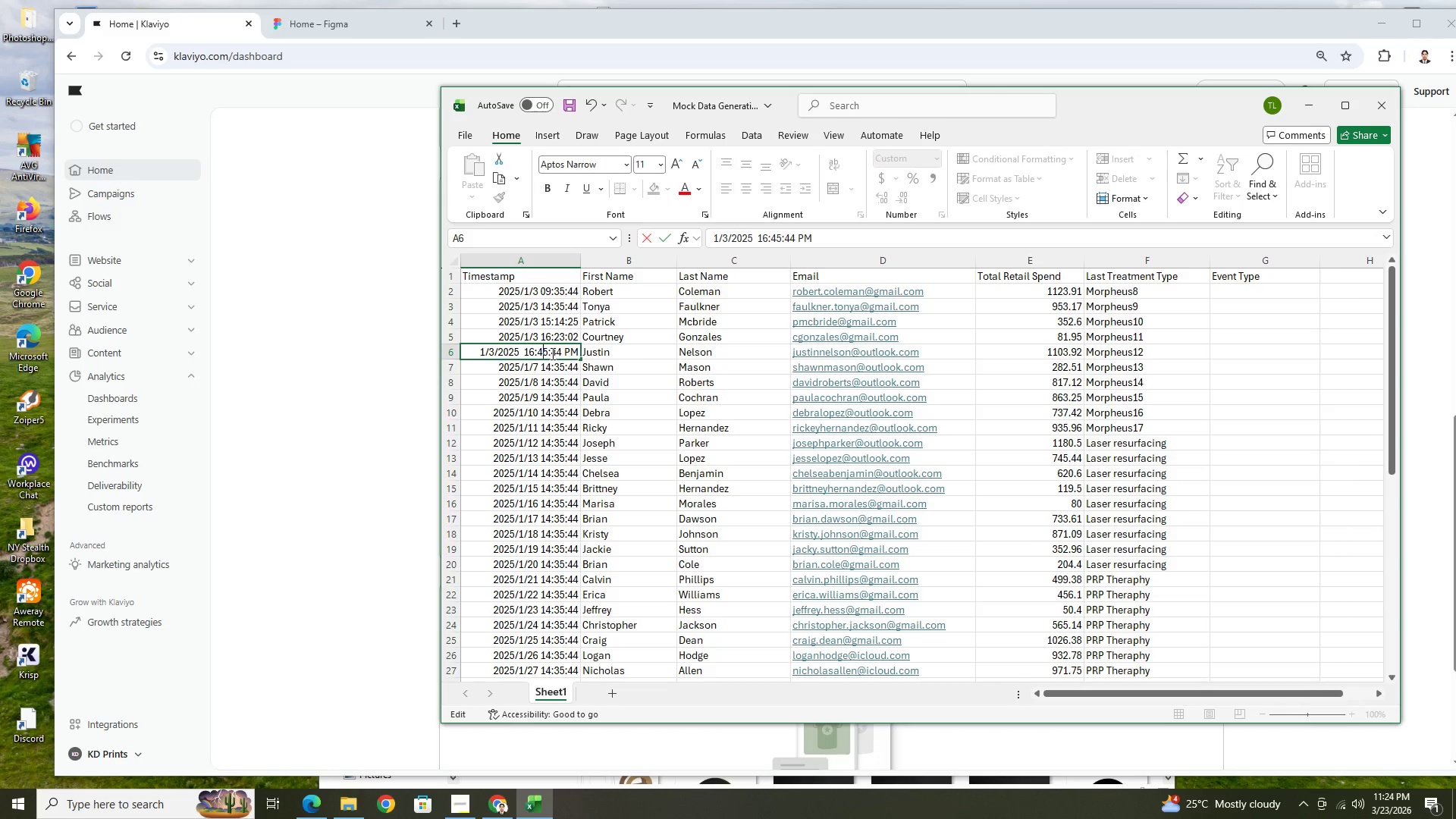 
key(ArrowRight)
 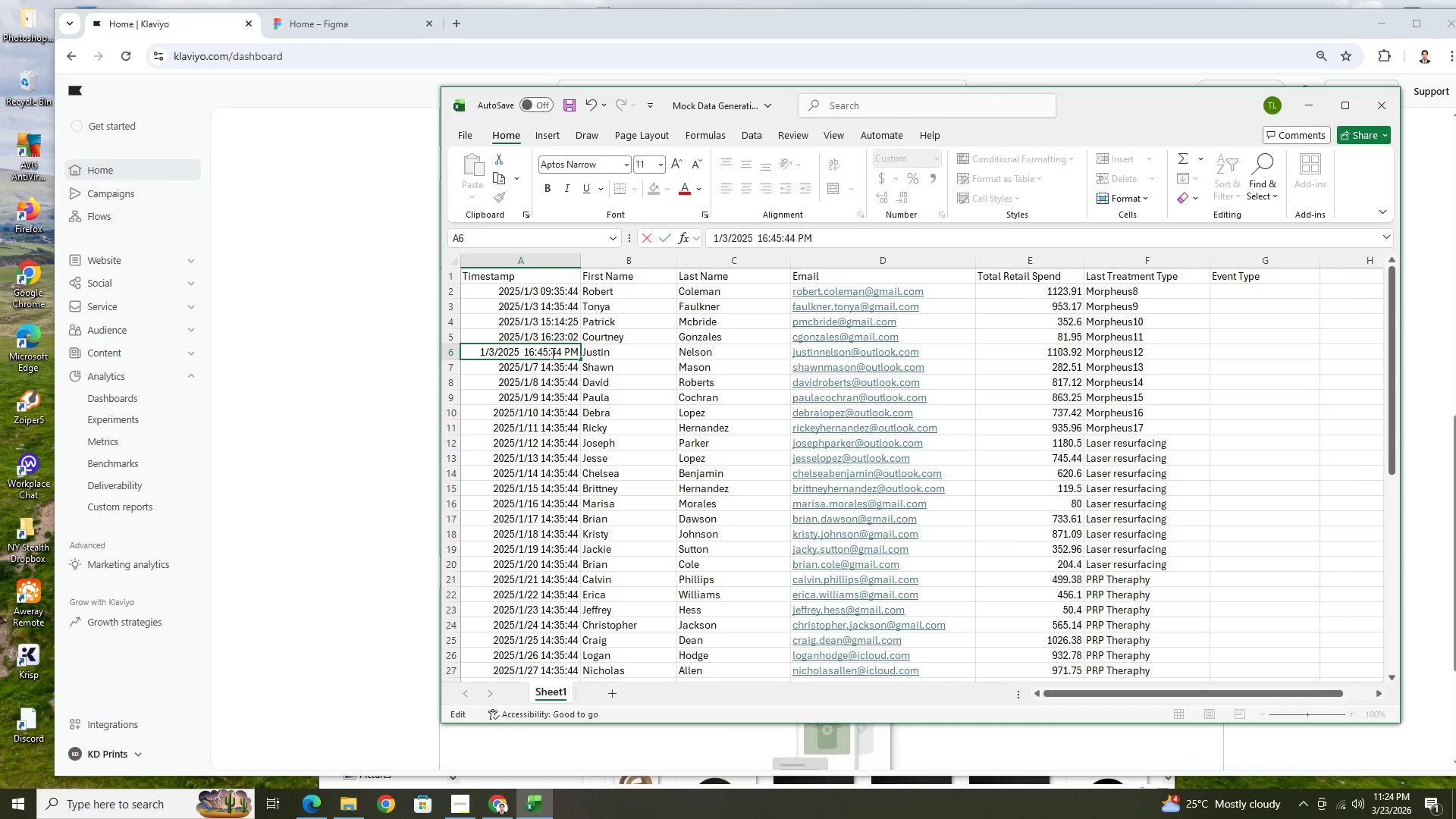 
key(ArrowRight)
 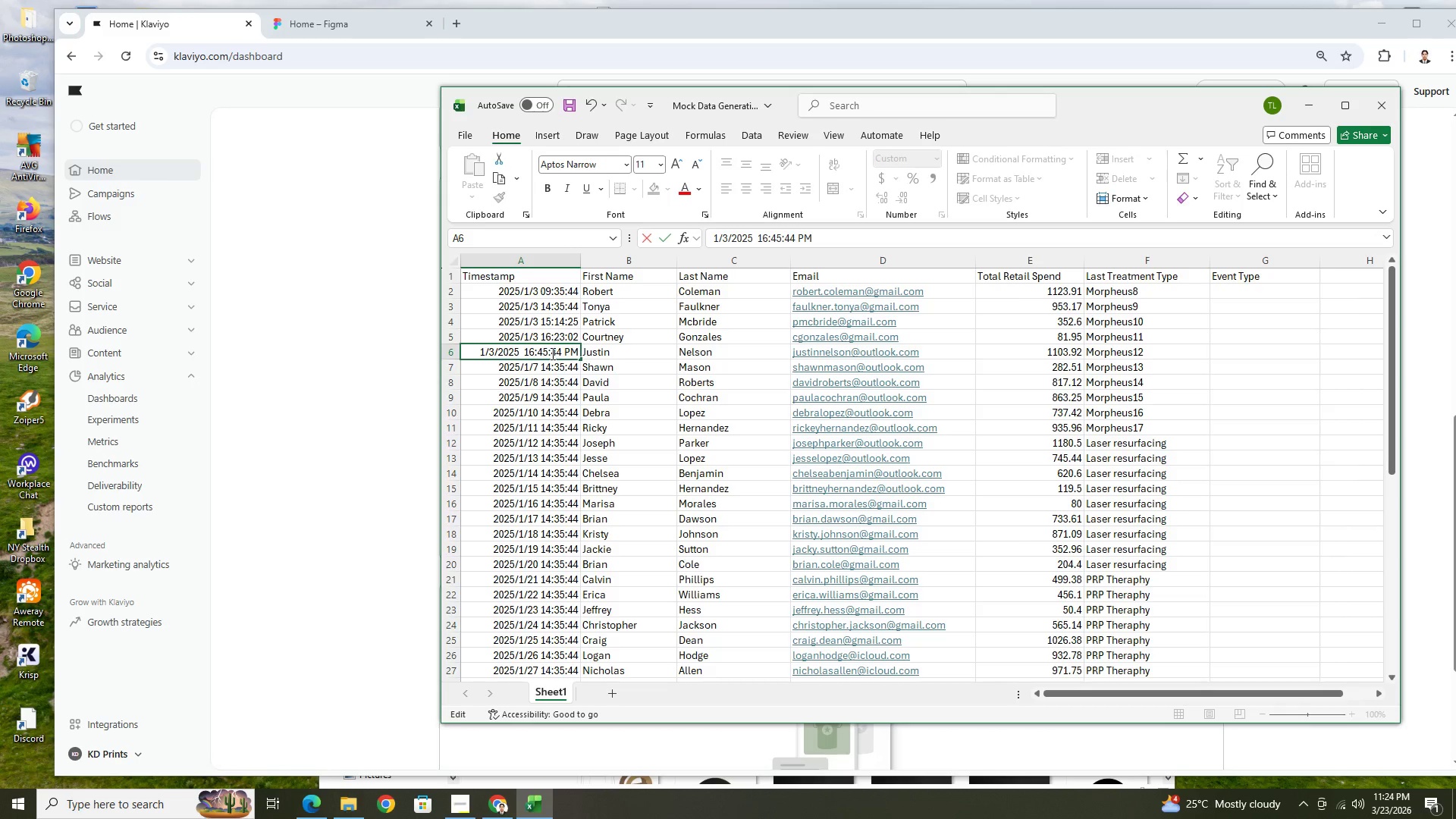 
key(ArrowRight)
 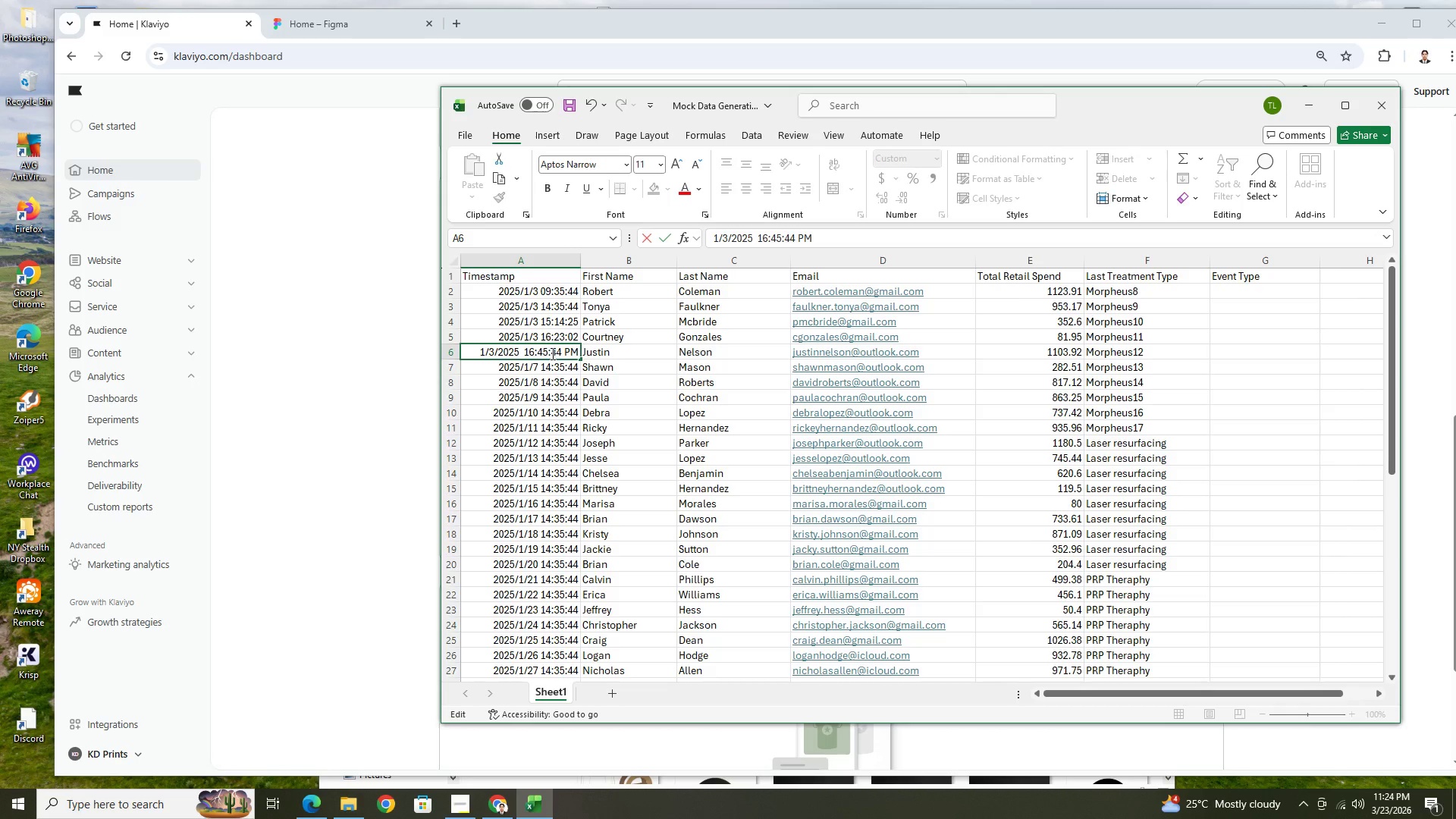 
key(Backspace)
 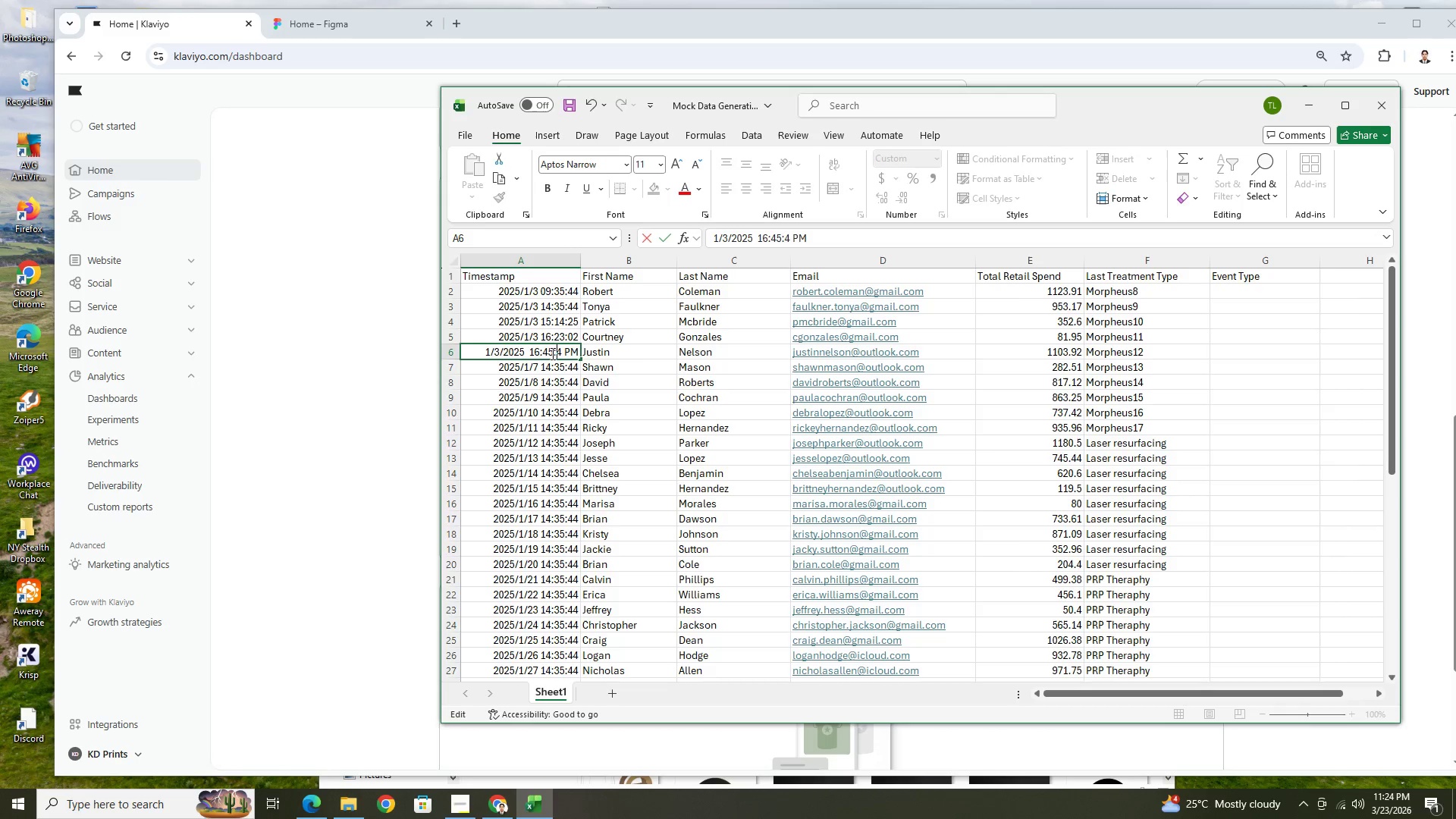 
key(5)
 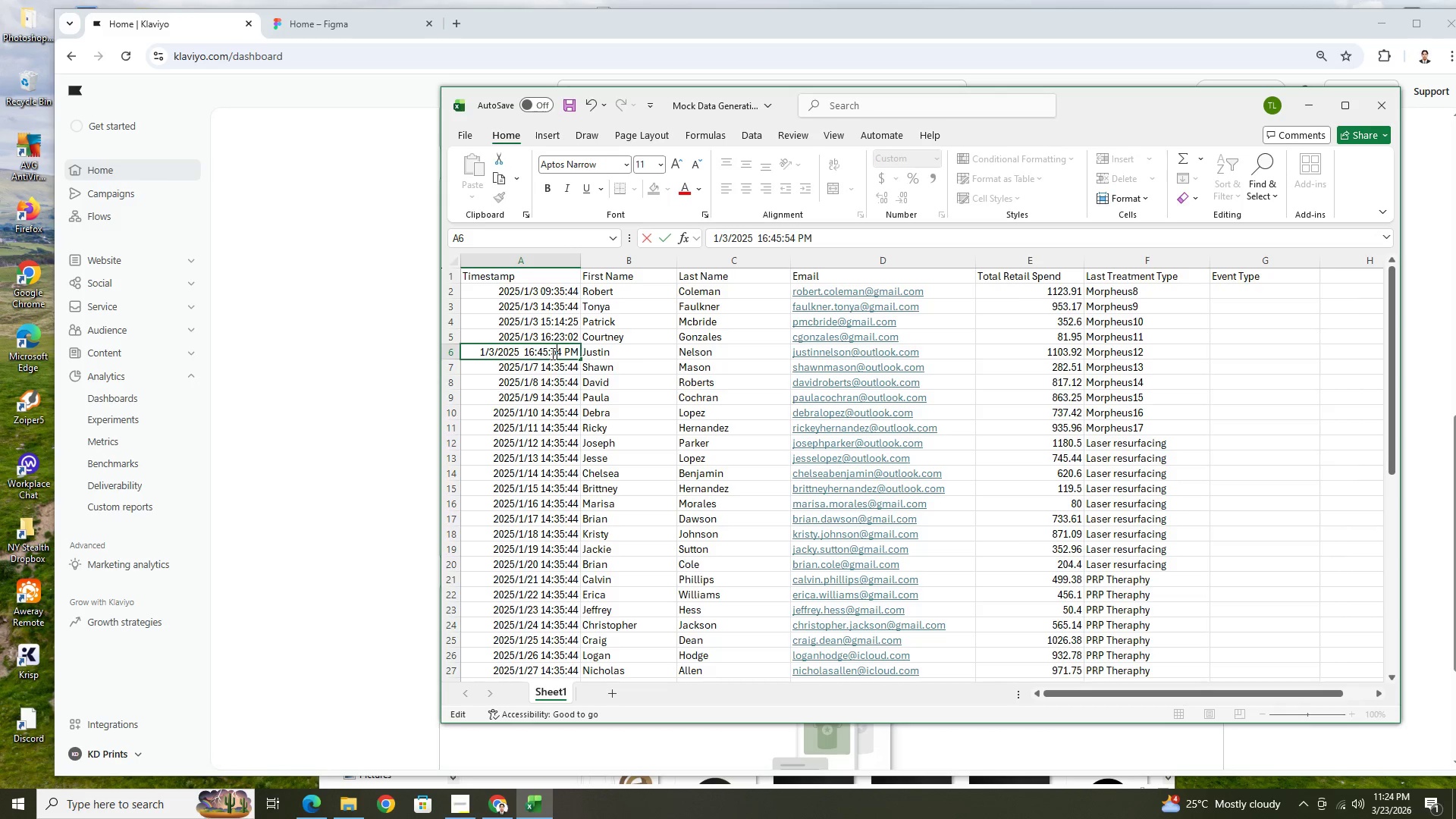 
key(ArrowRight)
 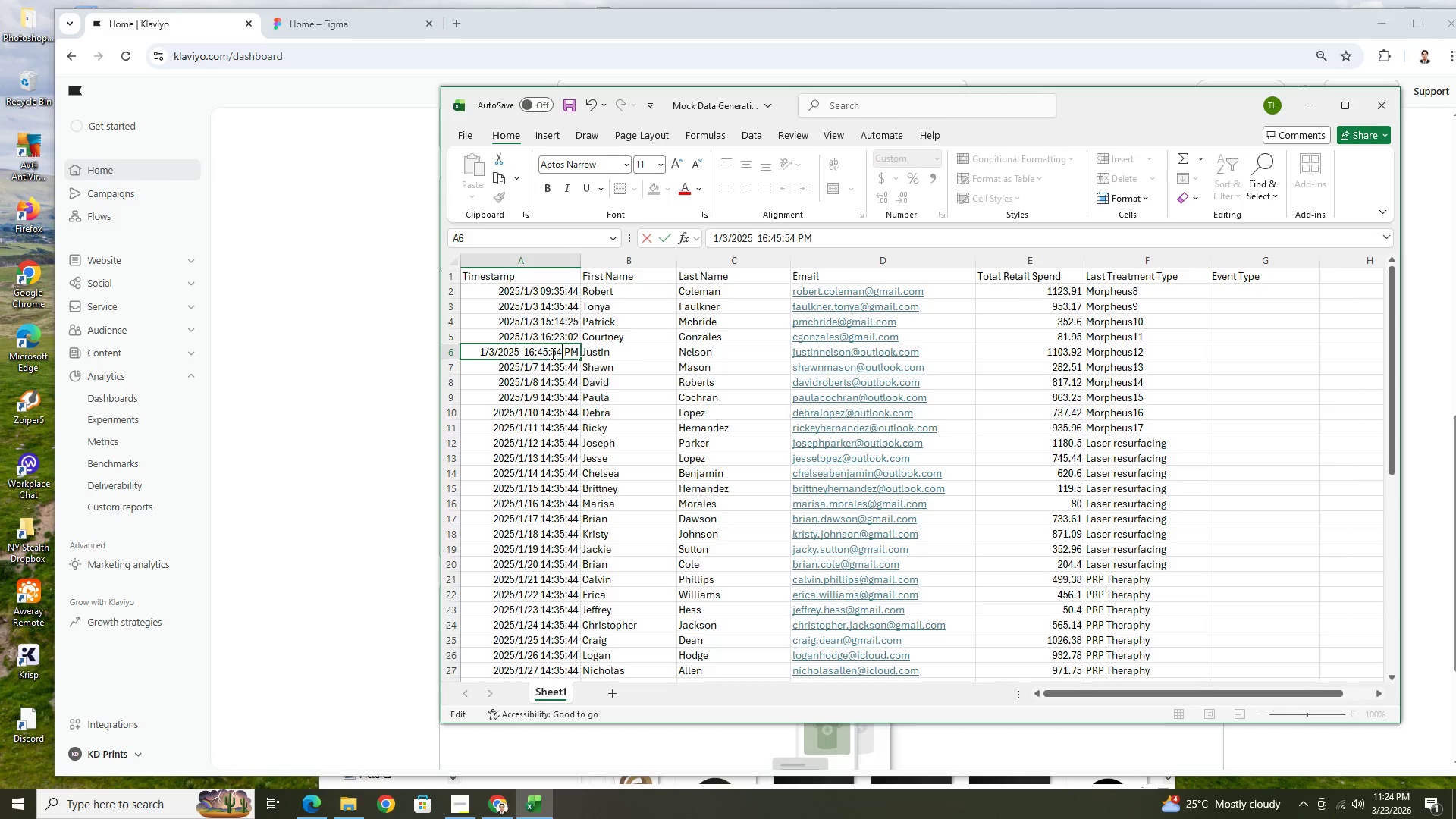 
key(Backspace)
 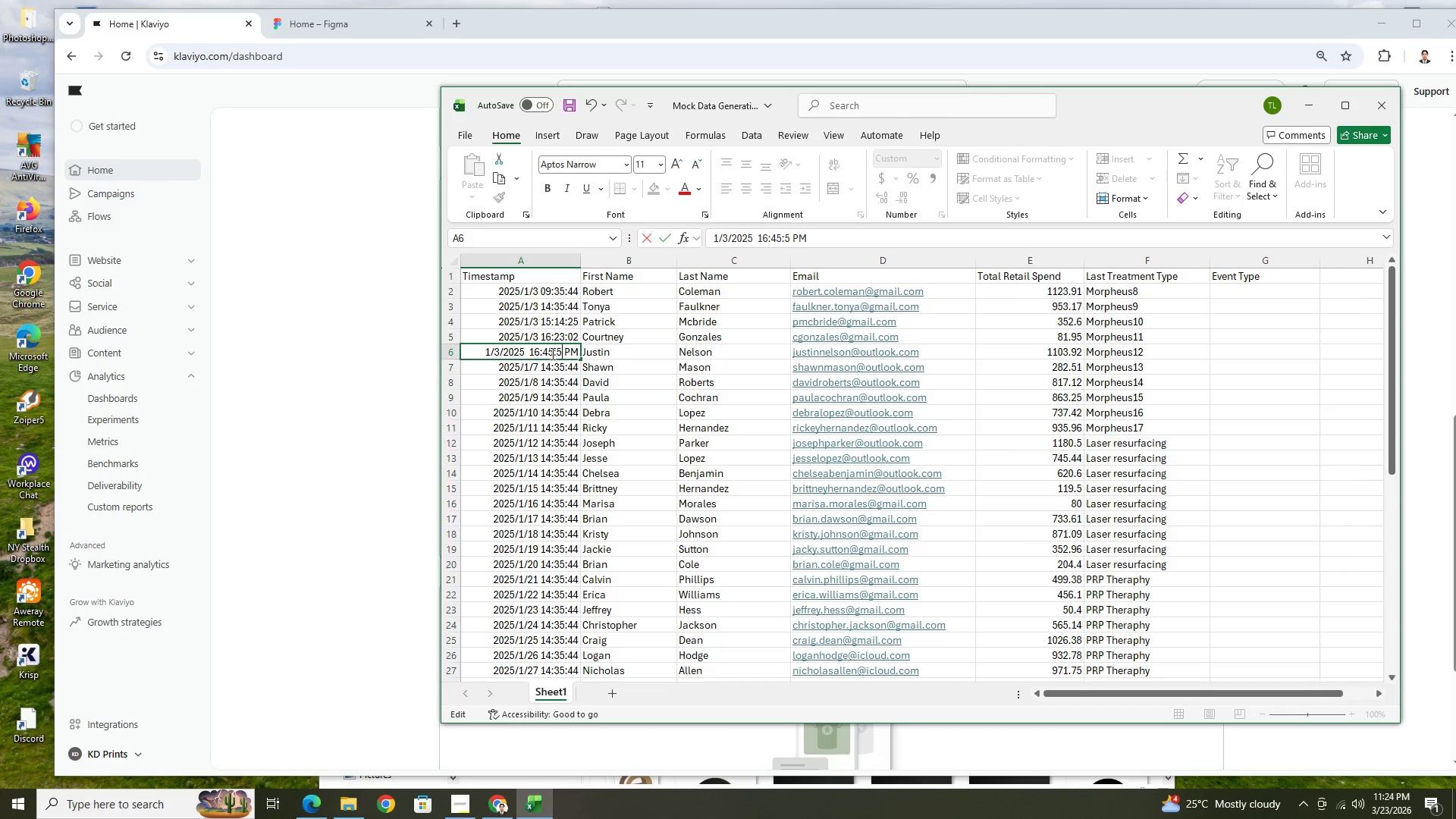 
key(6)
 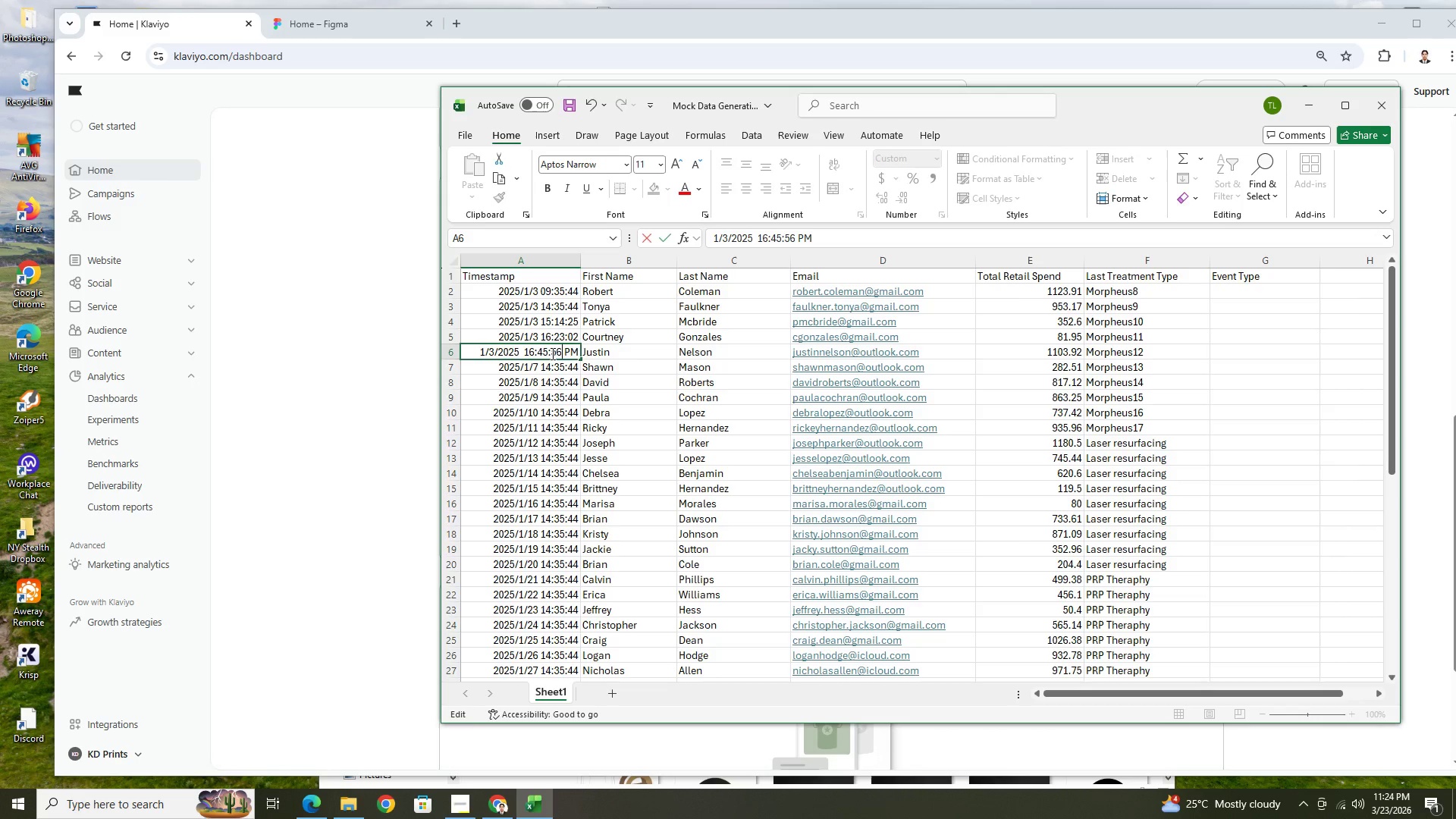 
key(Enter)
 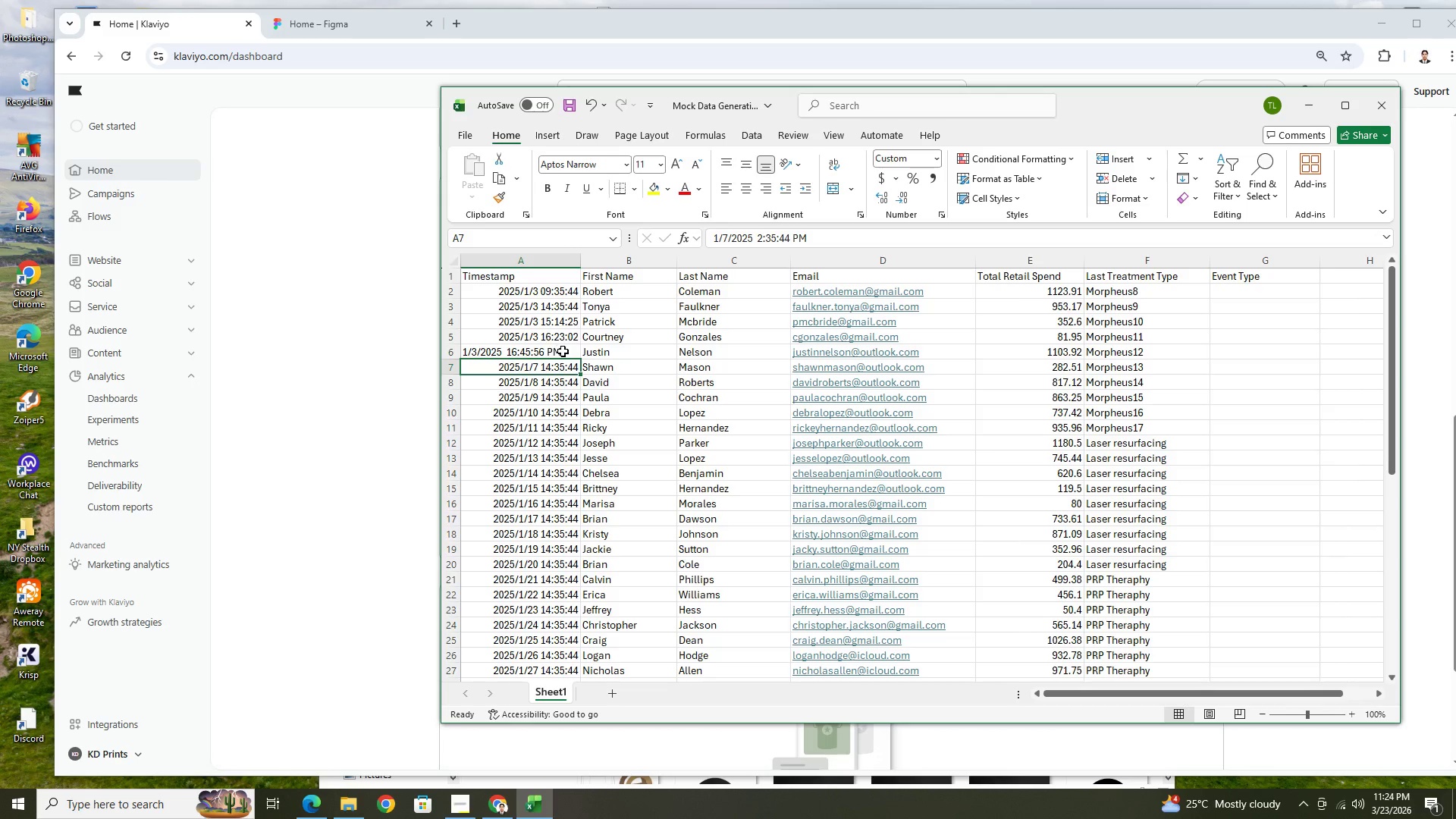 
double_click([563, 351])
 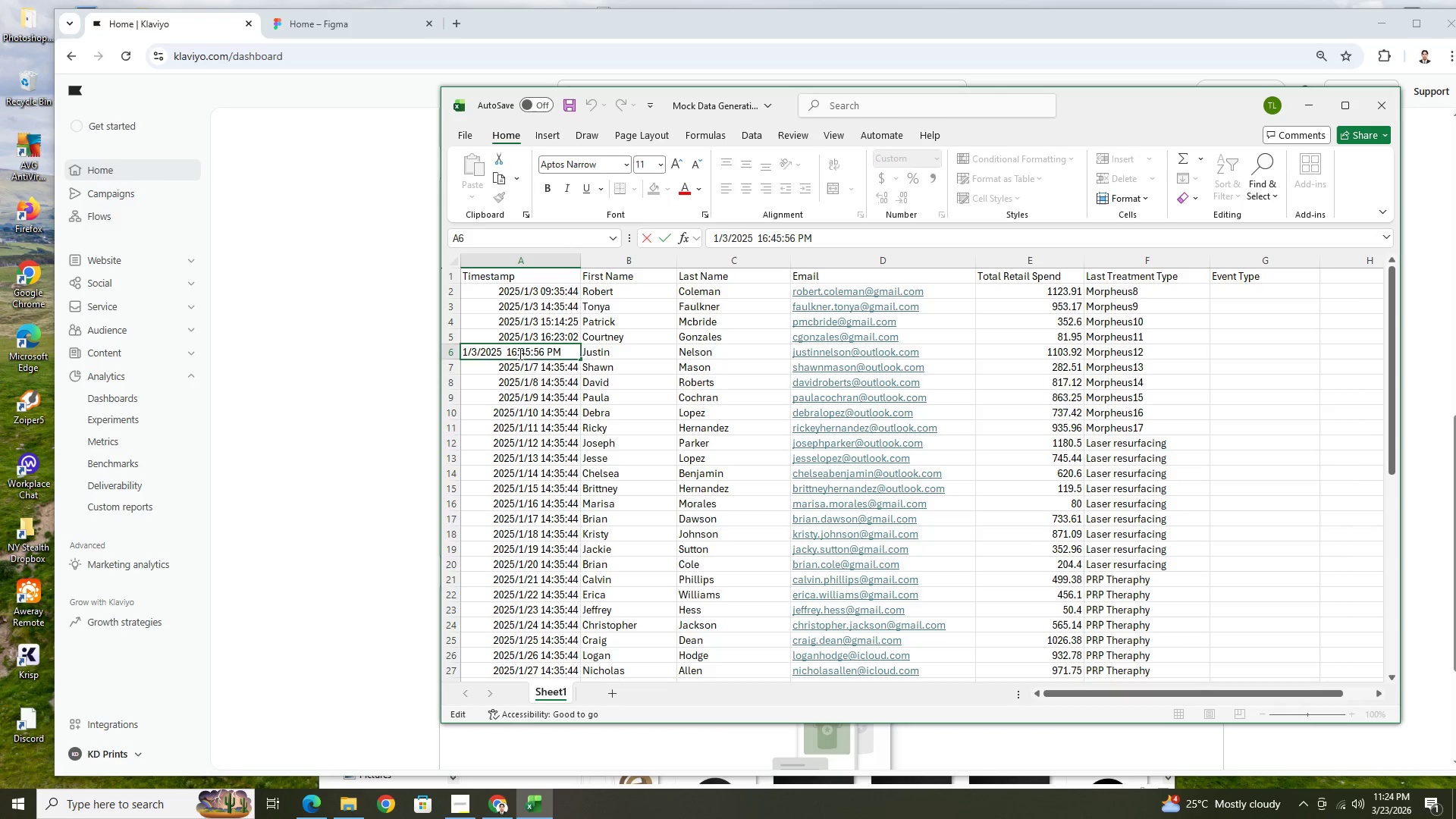 
left_click([516, 352])
 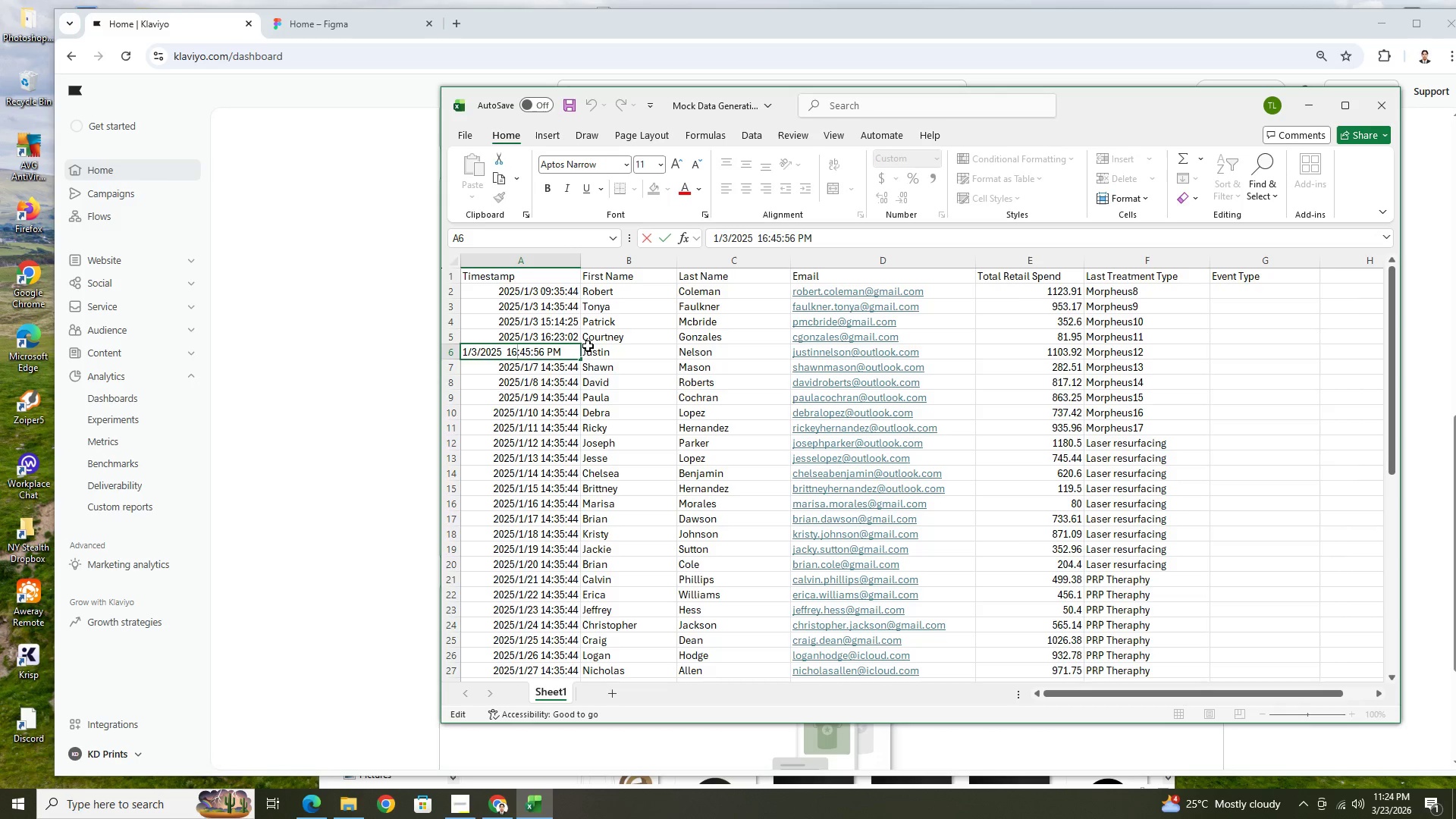 
key(Backspace)
 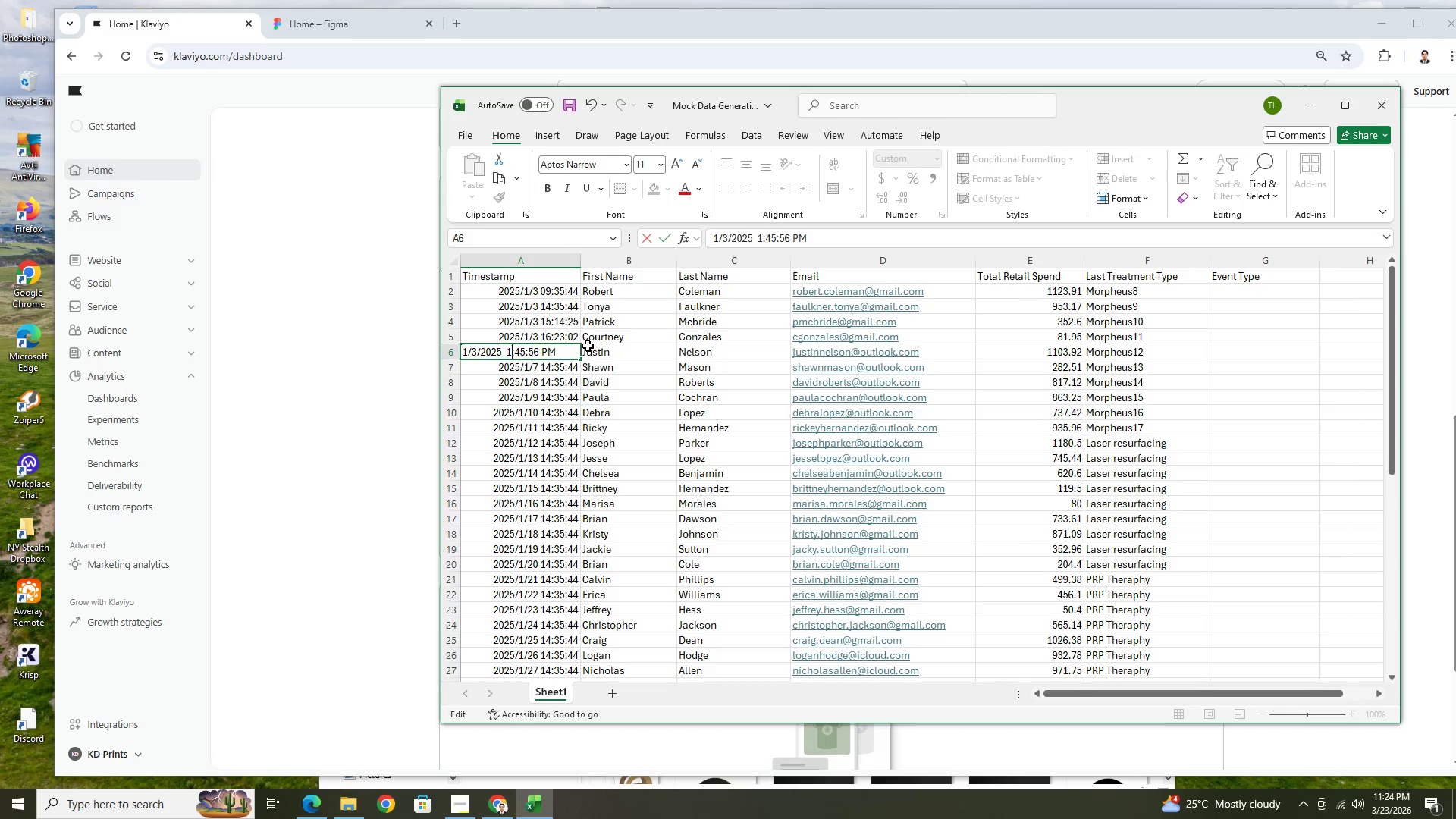 
key(Backspace)
 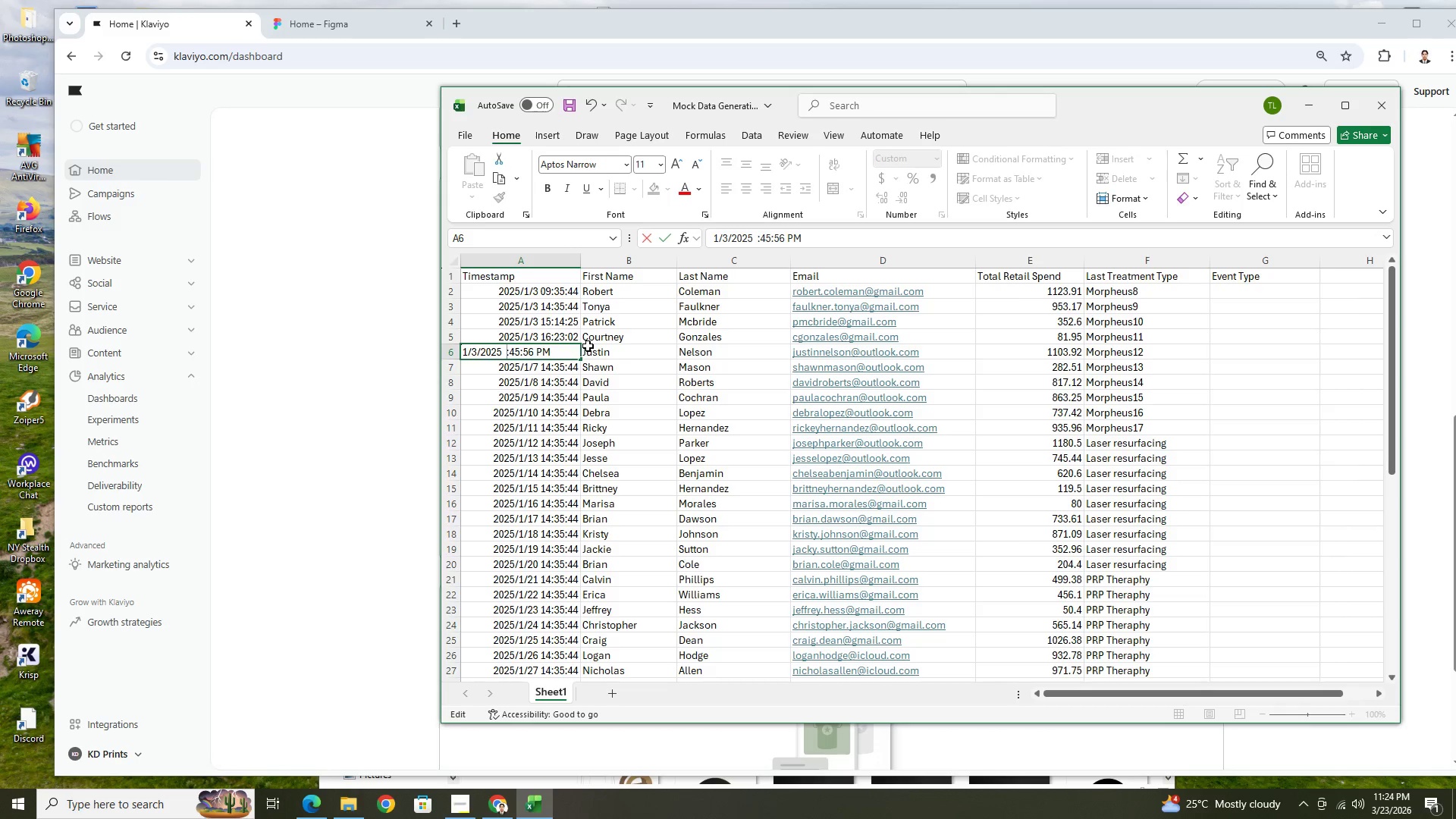 
key(4)
 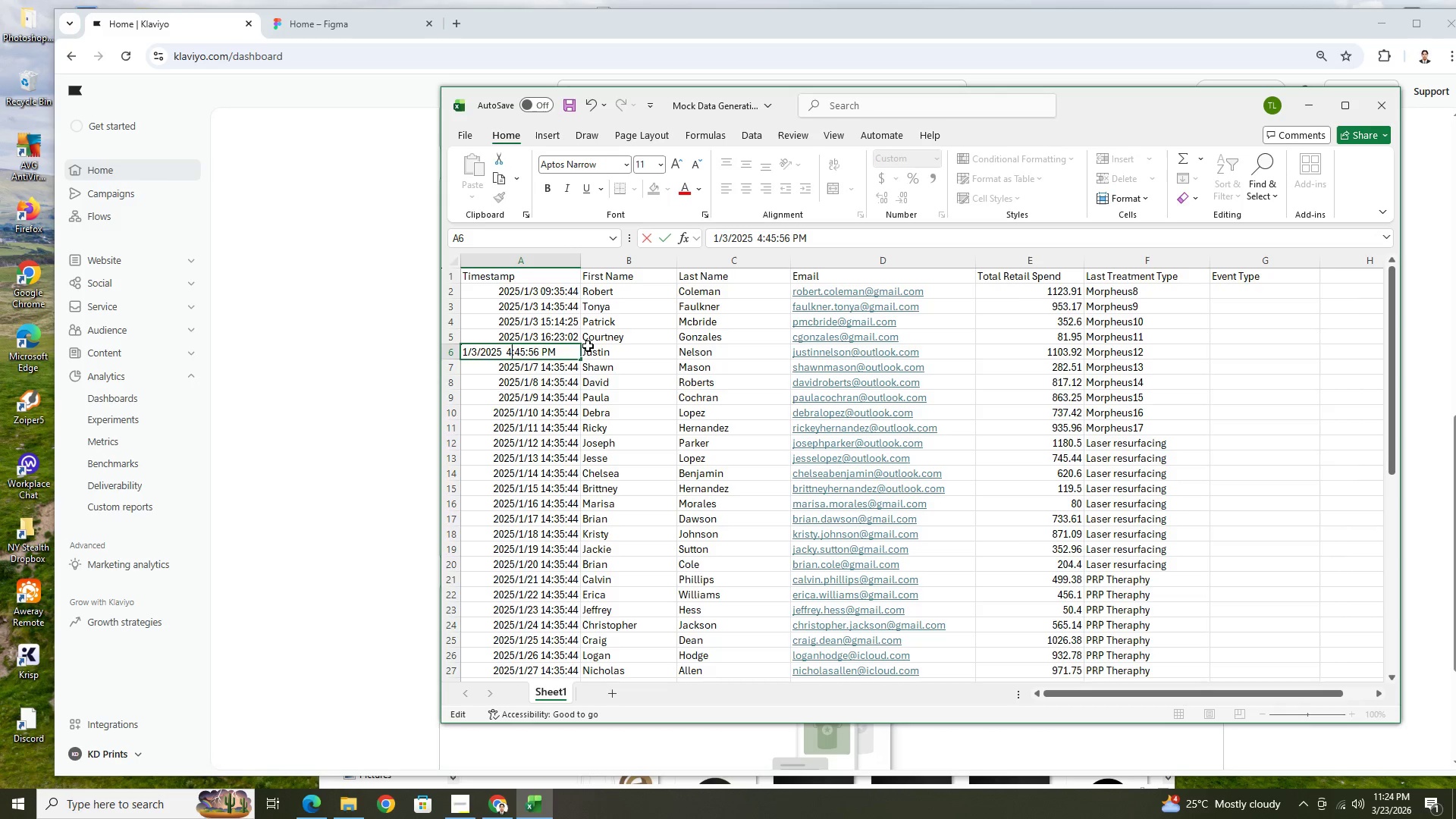 
key(Backspace)
 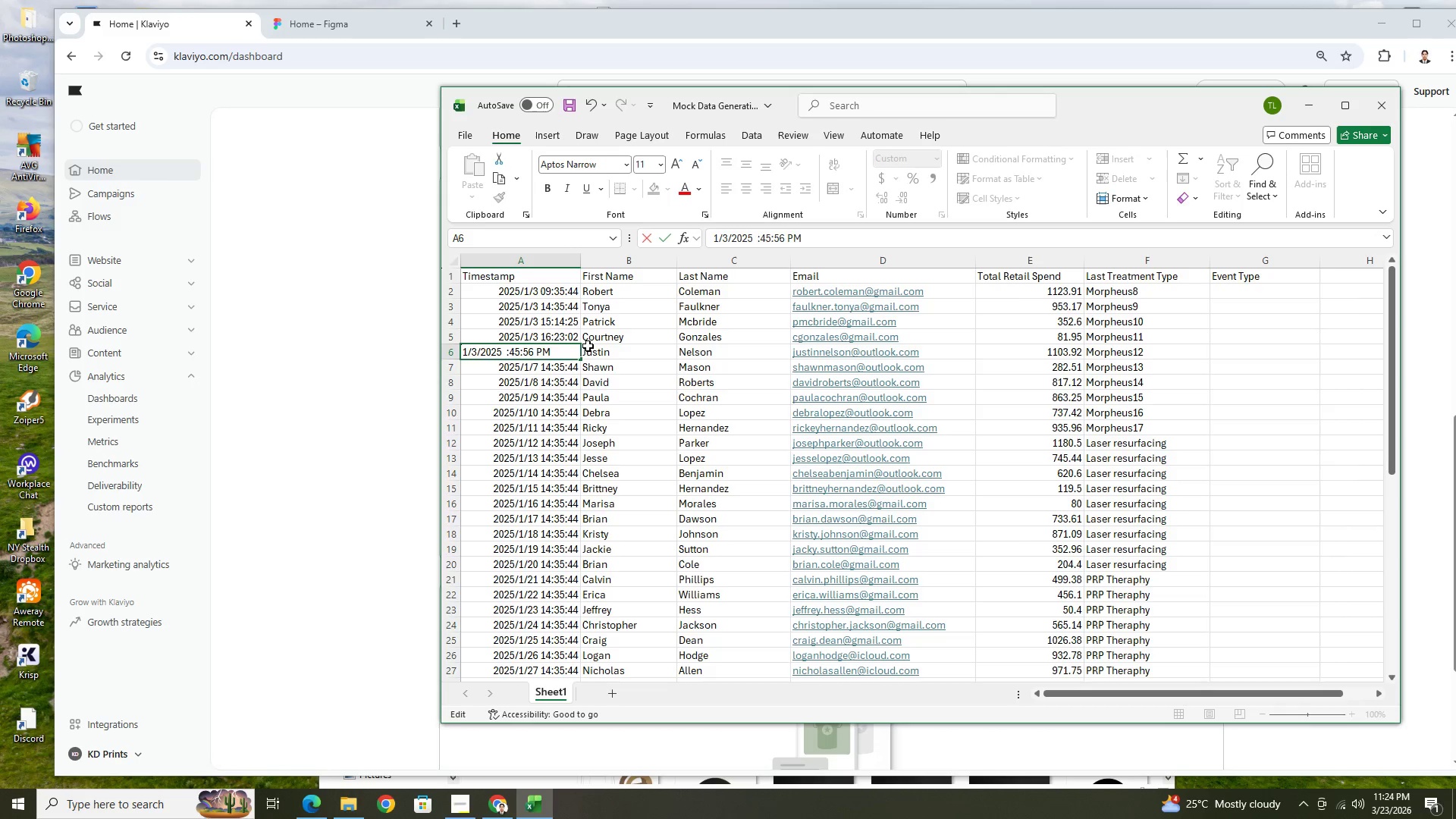 
key(5)
 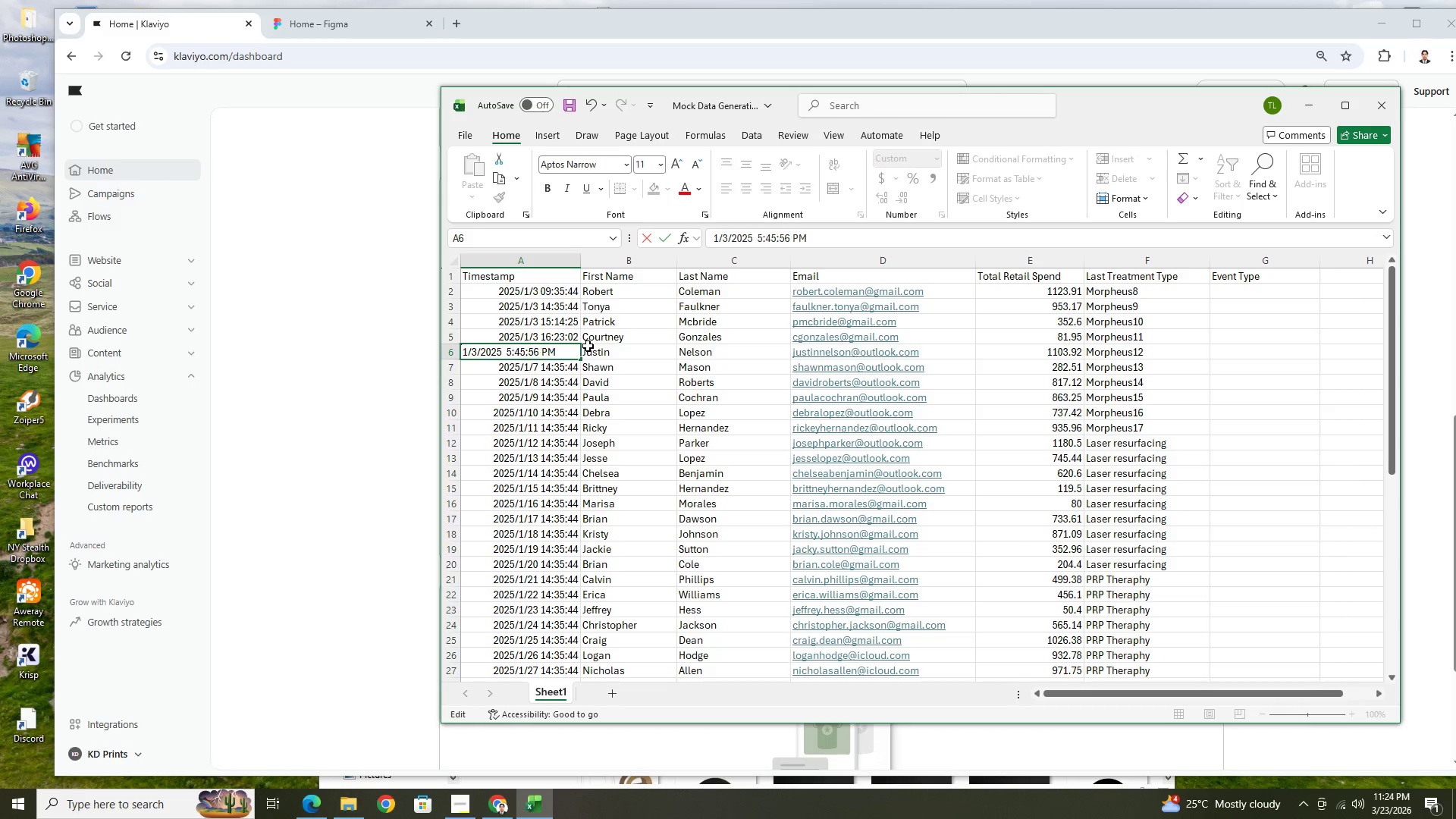 
key(Enter)
 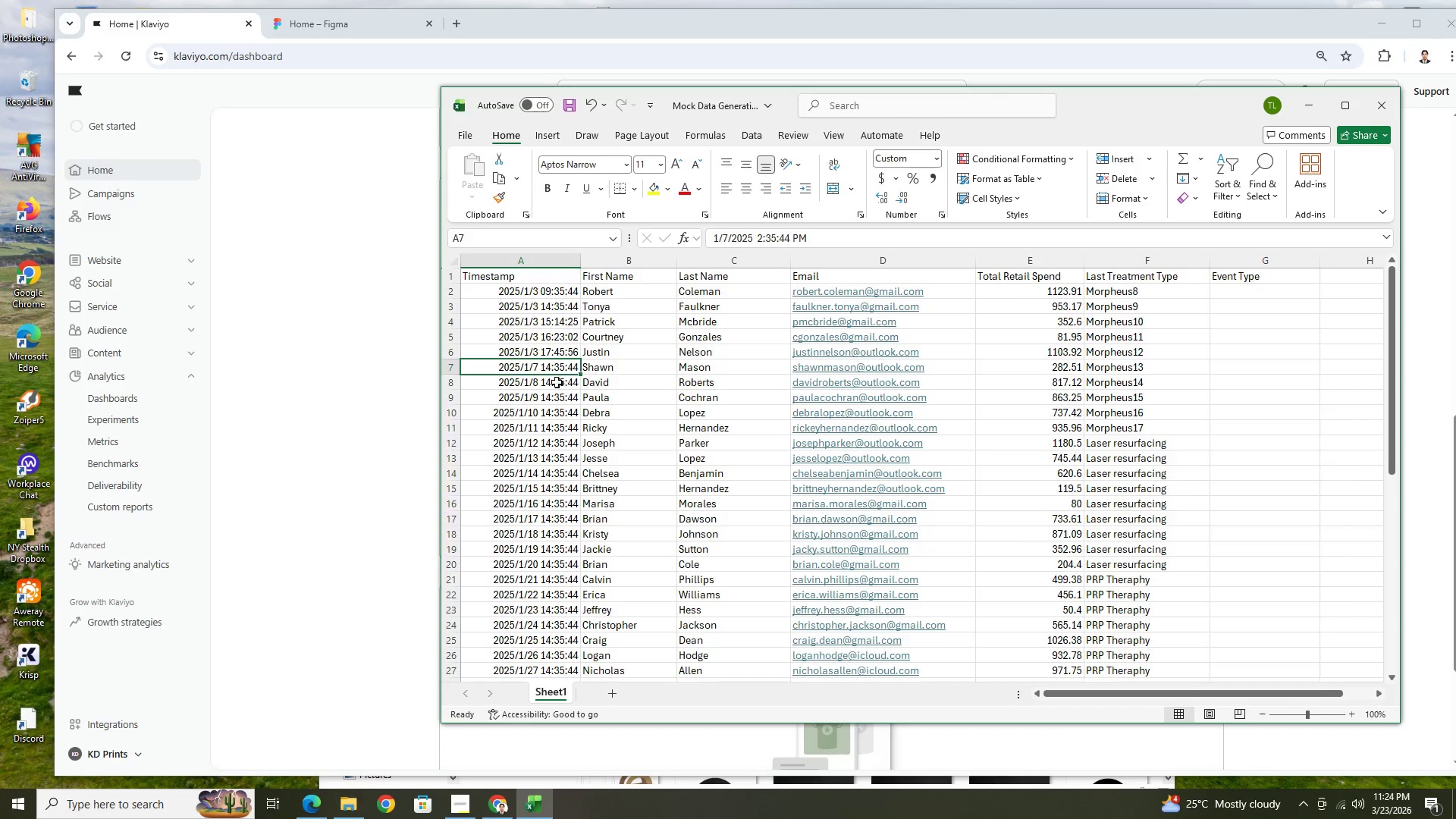 
wait(5.41)
 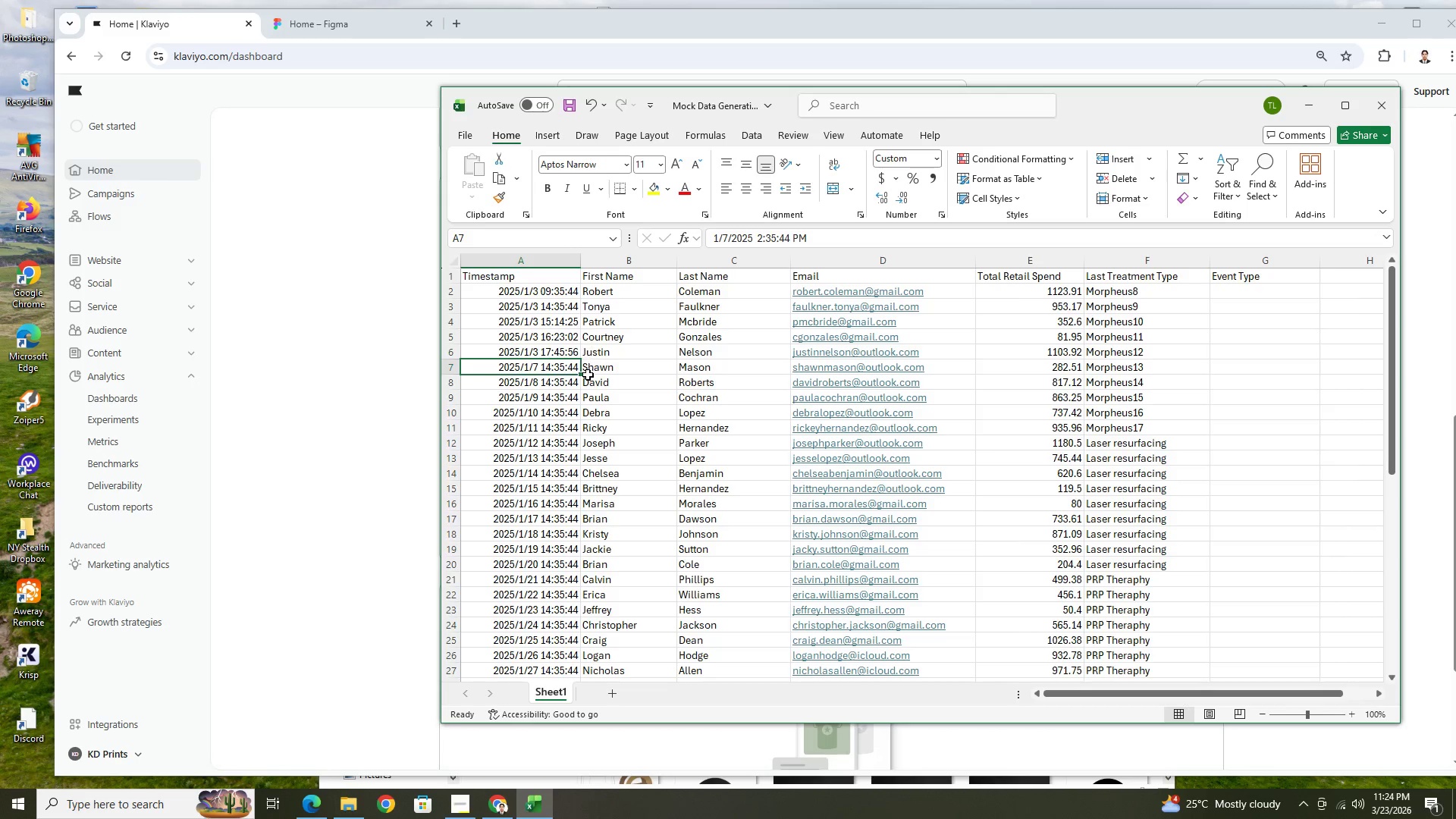 
scroll: coordinate [569, 438], scroll_direction: none, amount: 0.0
 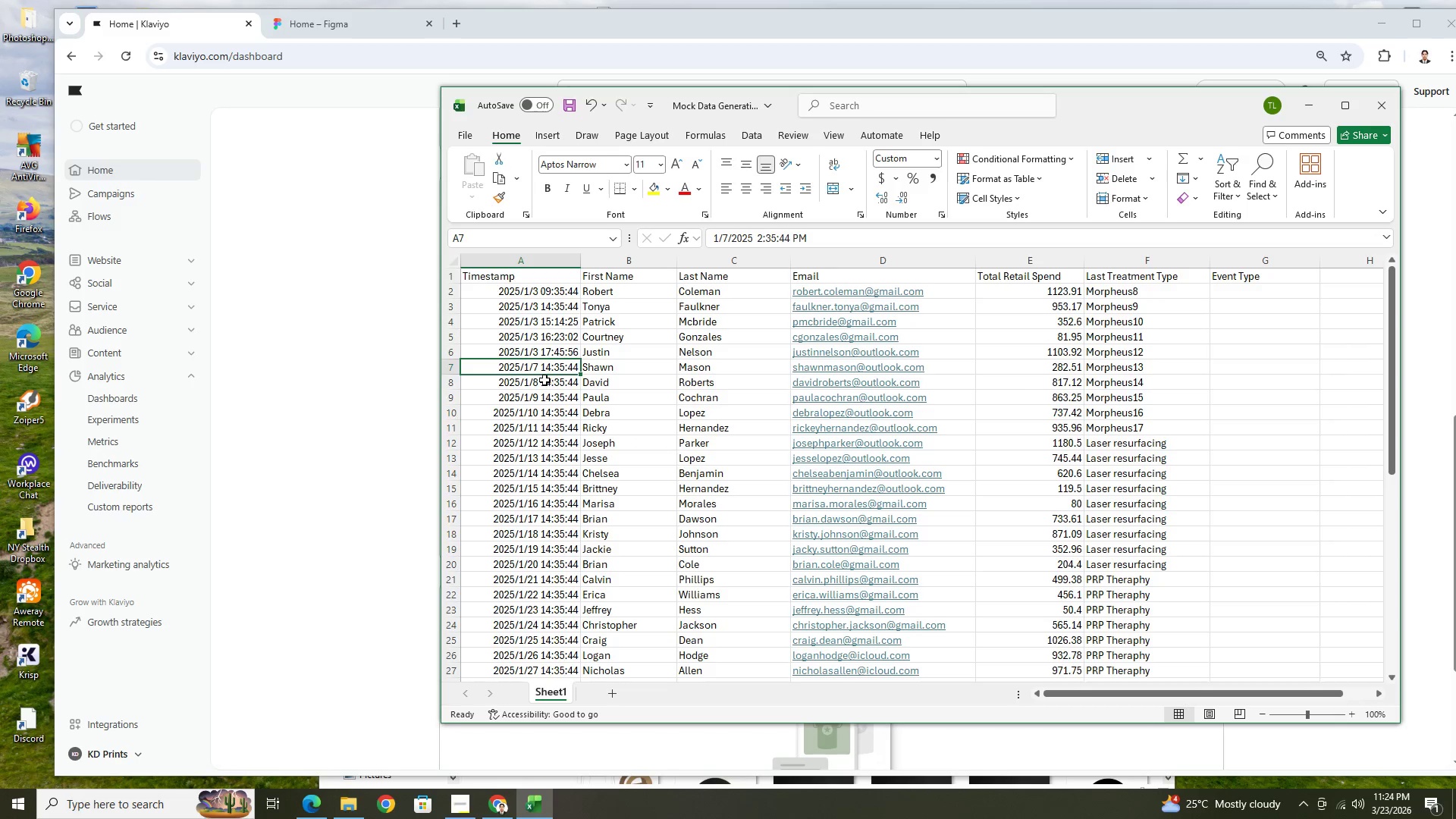 
double_click([538, 370])
 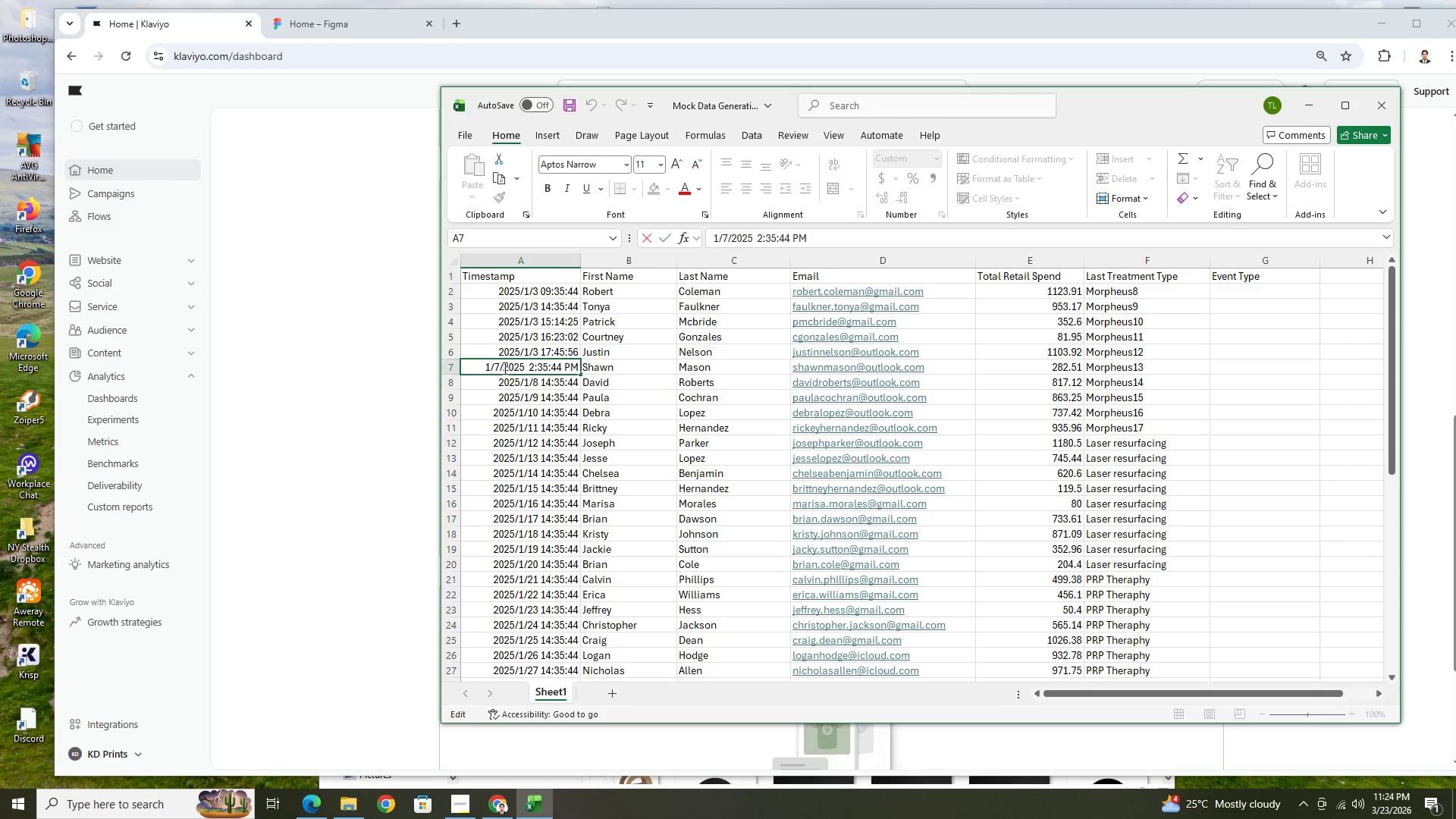 
left_click([496, 366])
 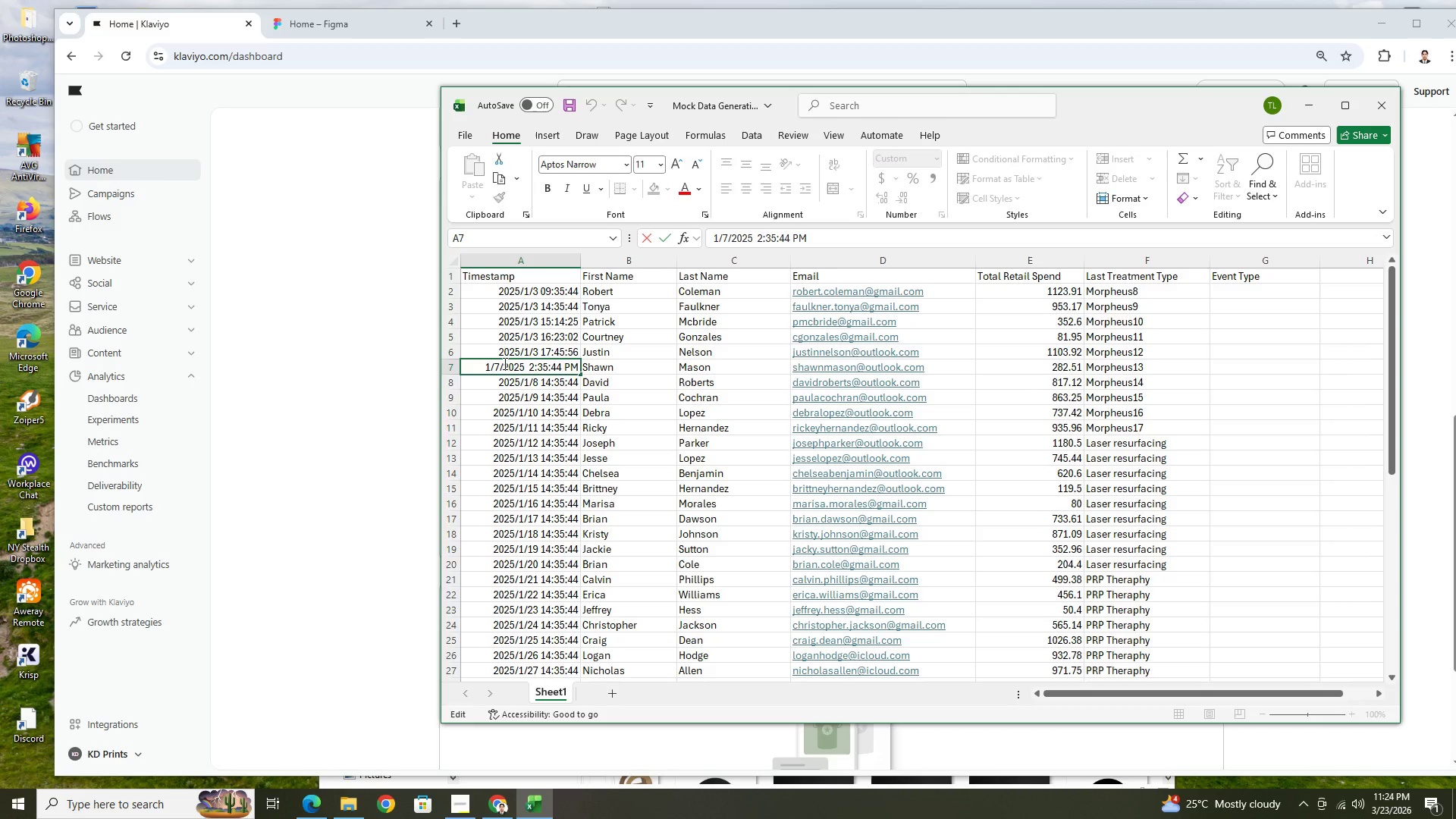 
left_click([500, 362])
 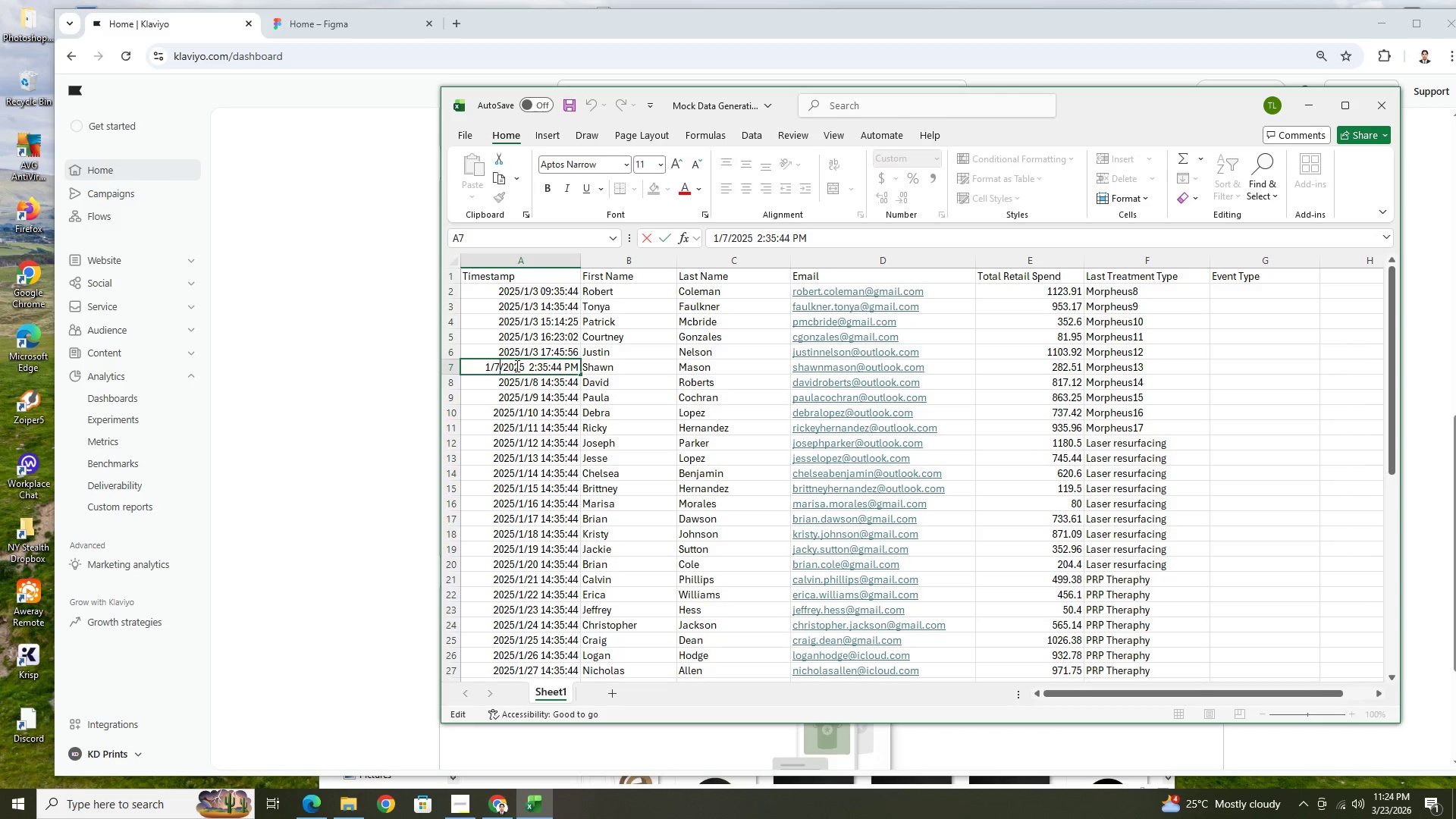 
key(Backspace)
 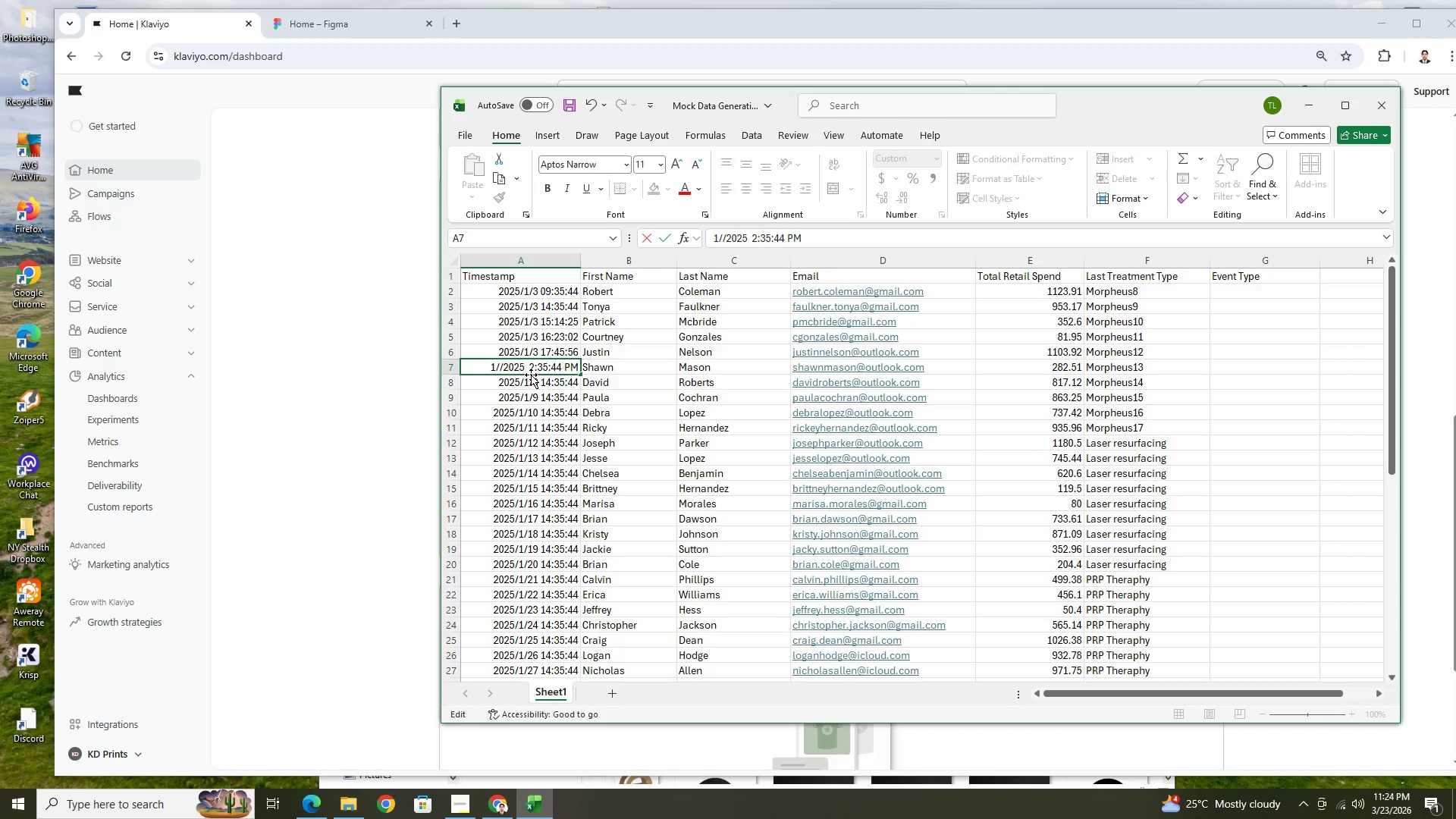 
key(4)
 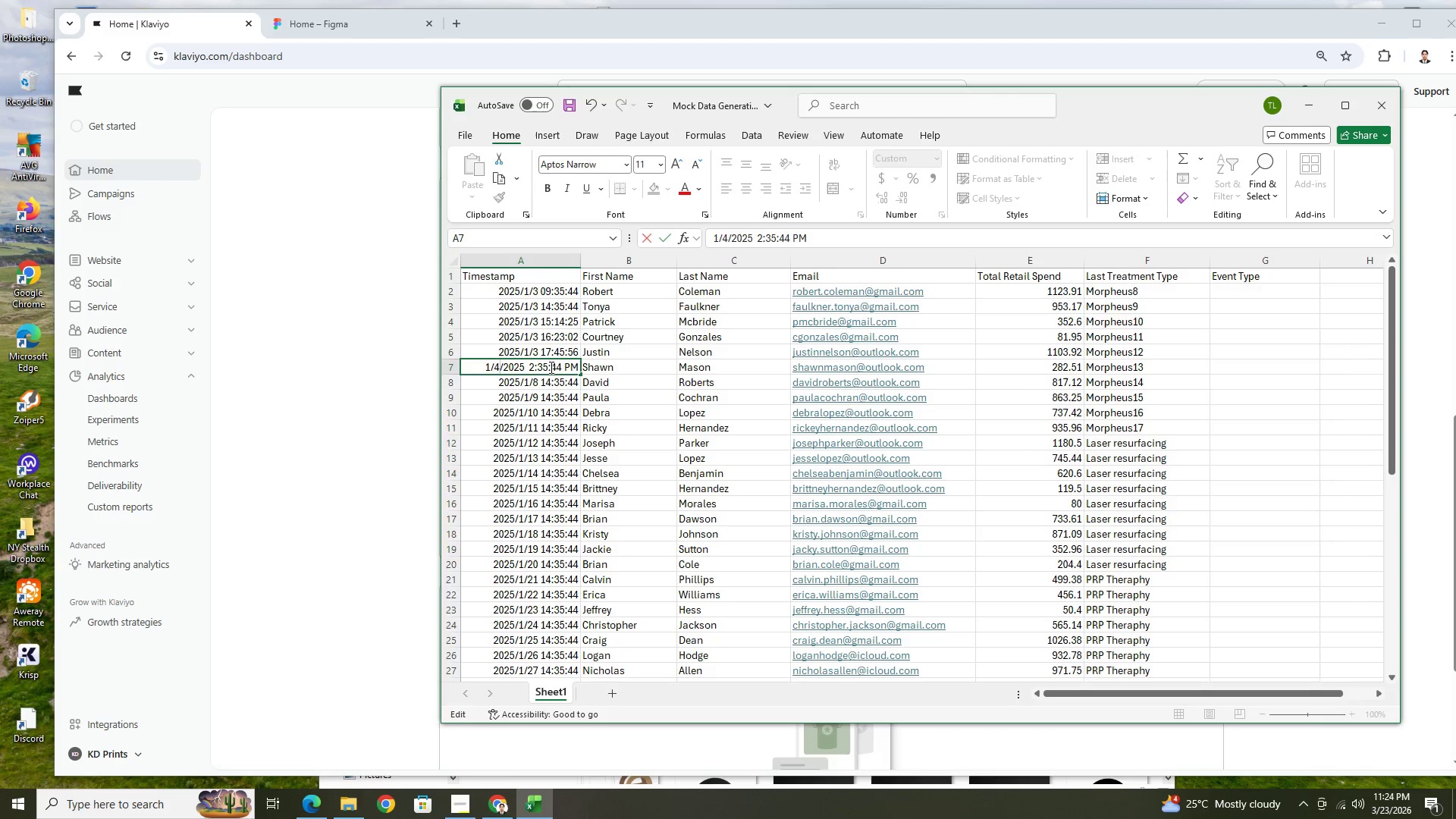 
left_click([550, 367])
 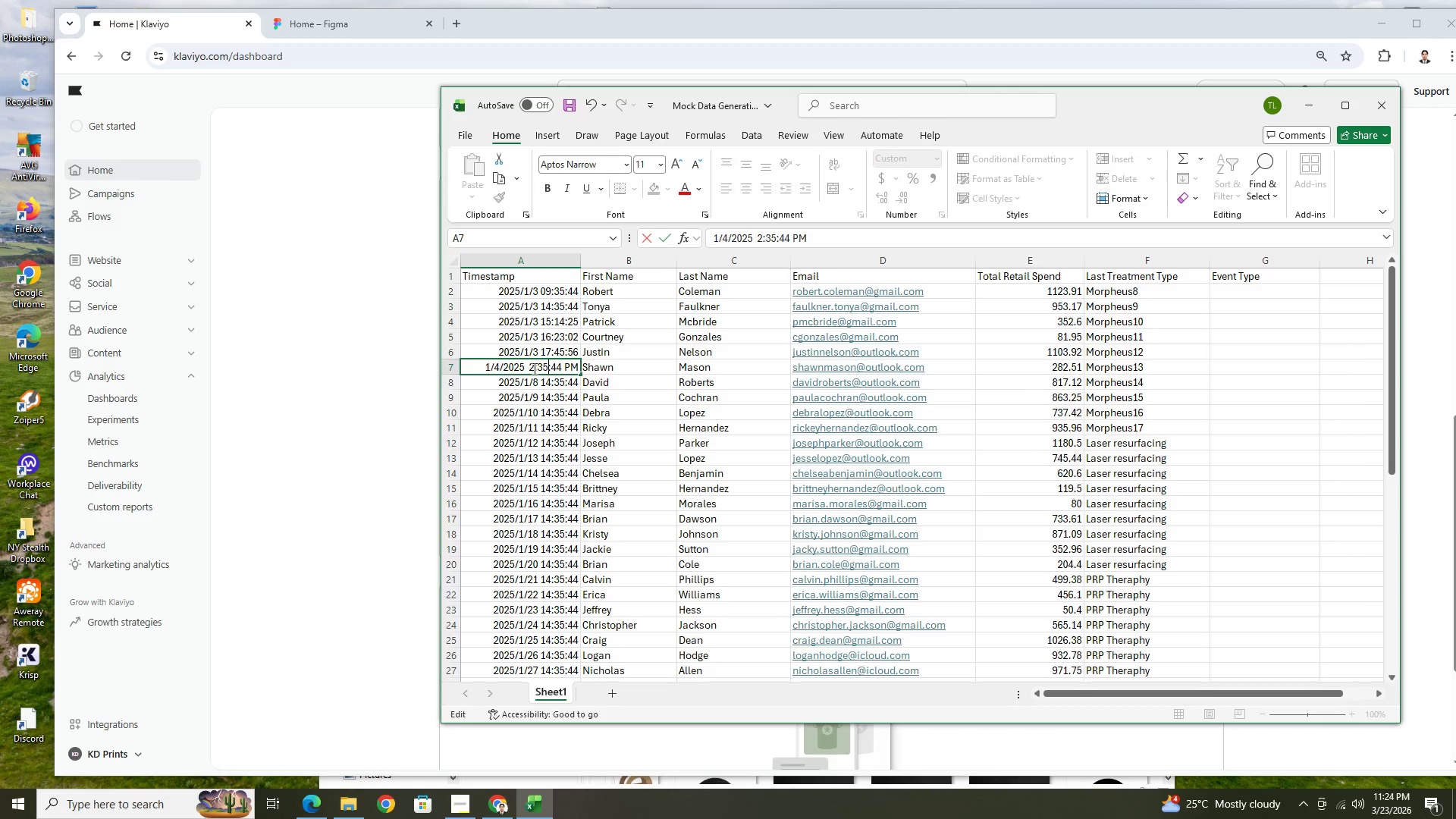 
left_click([533, 369])
 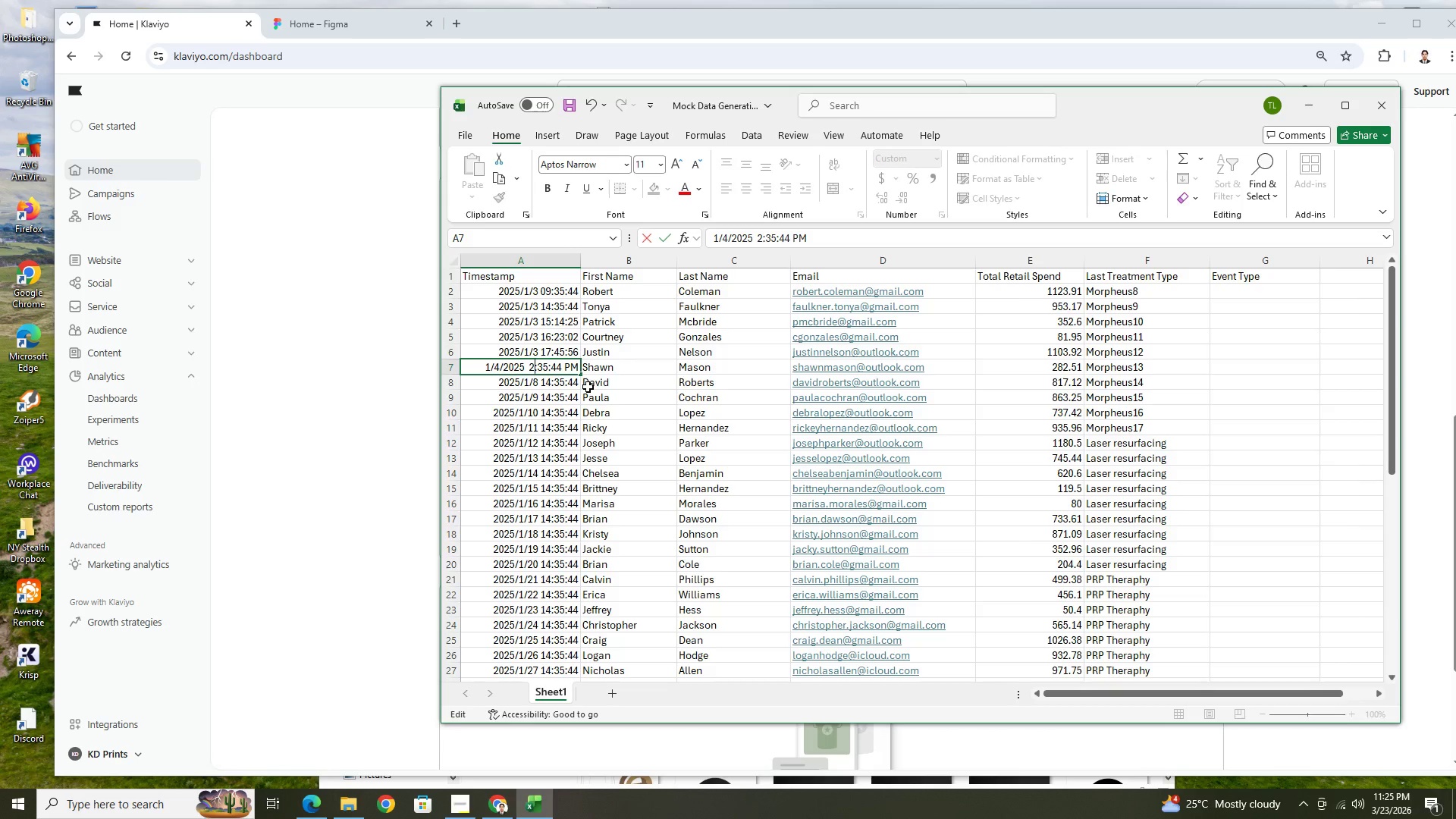 
key(Backspace)
type(10)
 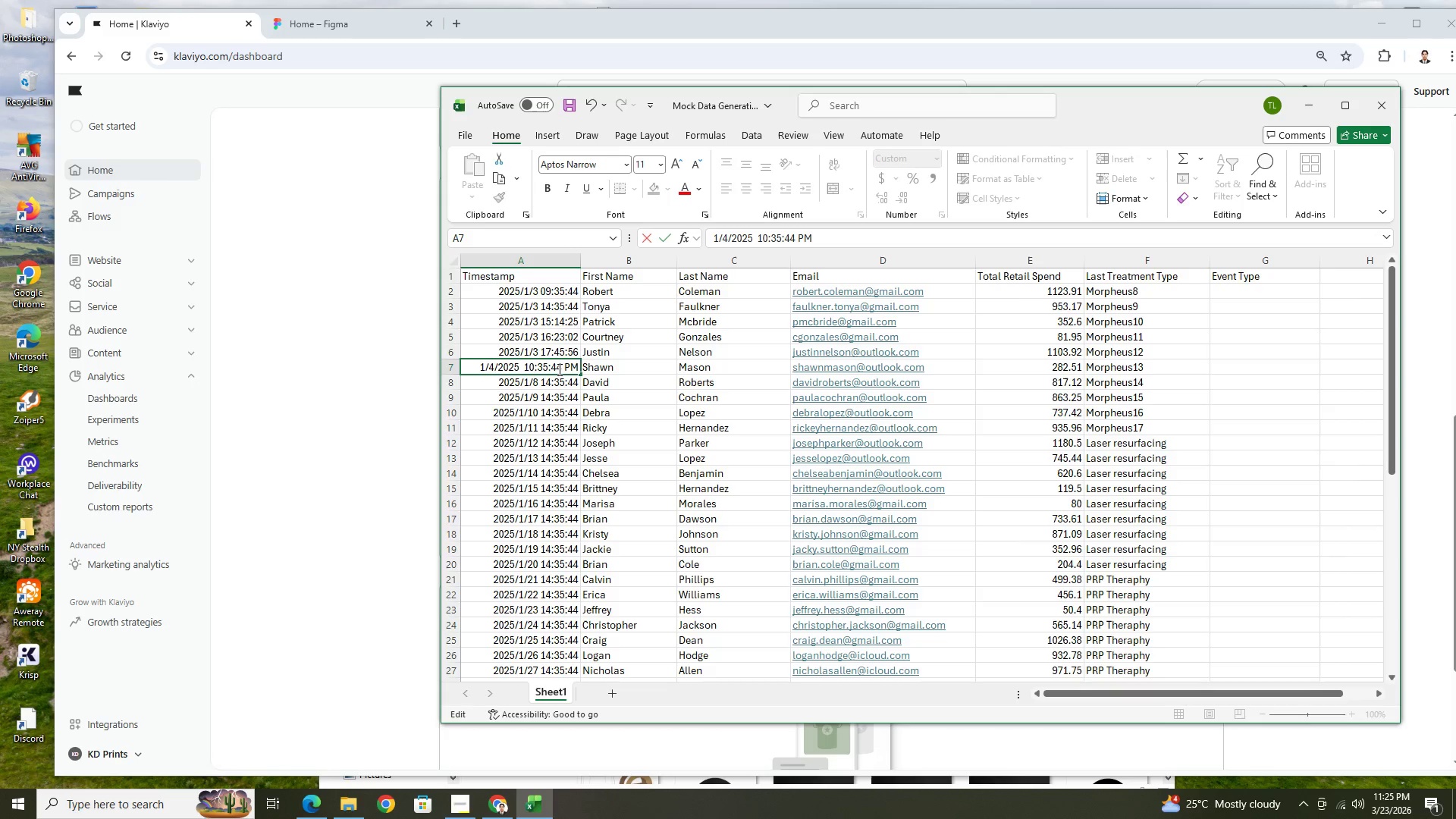 
wait(5.16)
 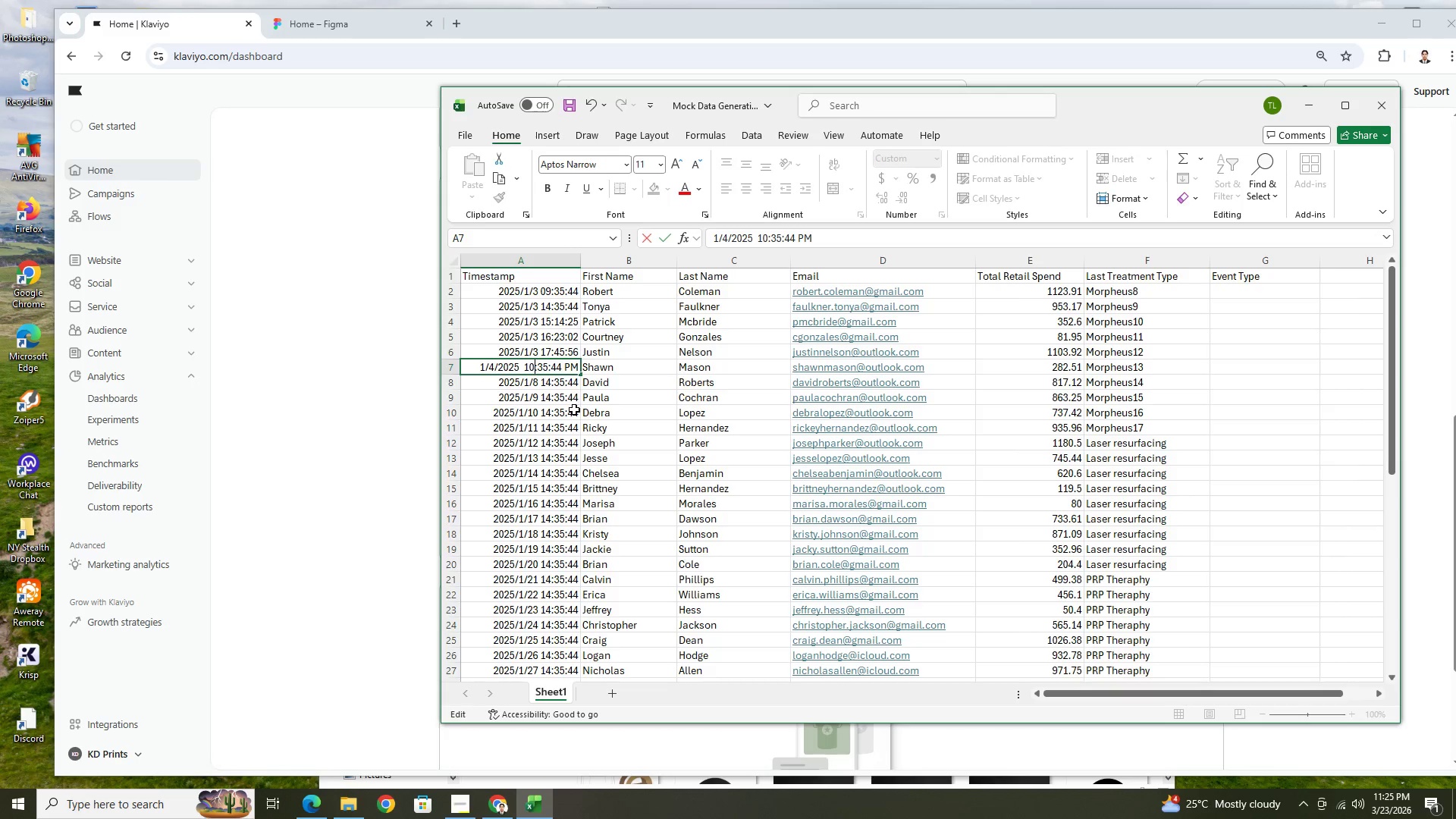 
left_click_drag(start_coordinate=[566, 366], to_coordinate=[576, 365])
 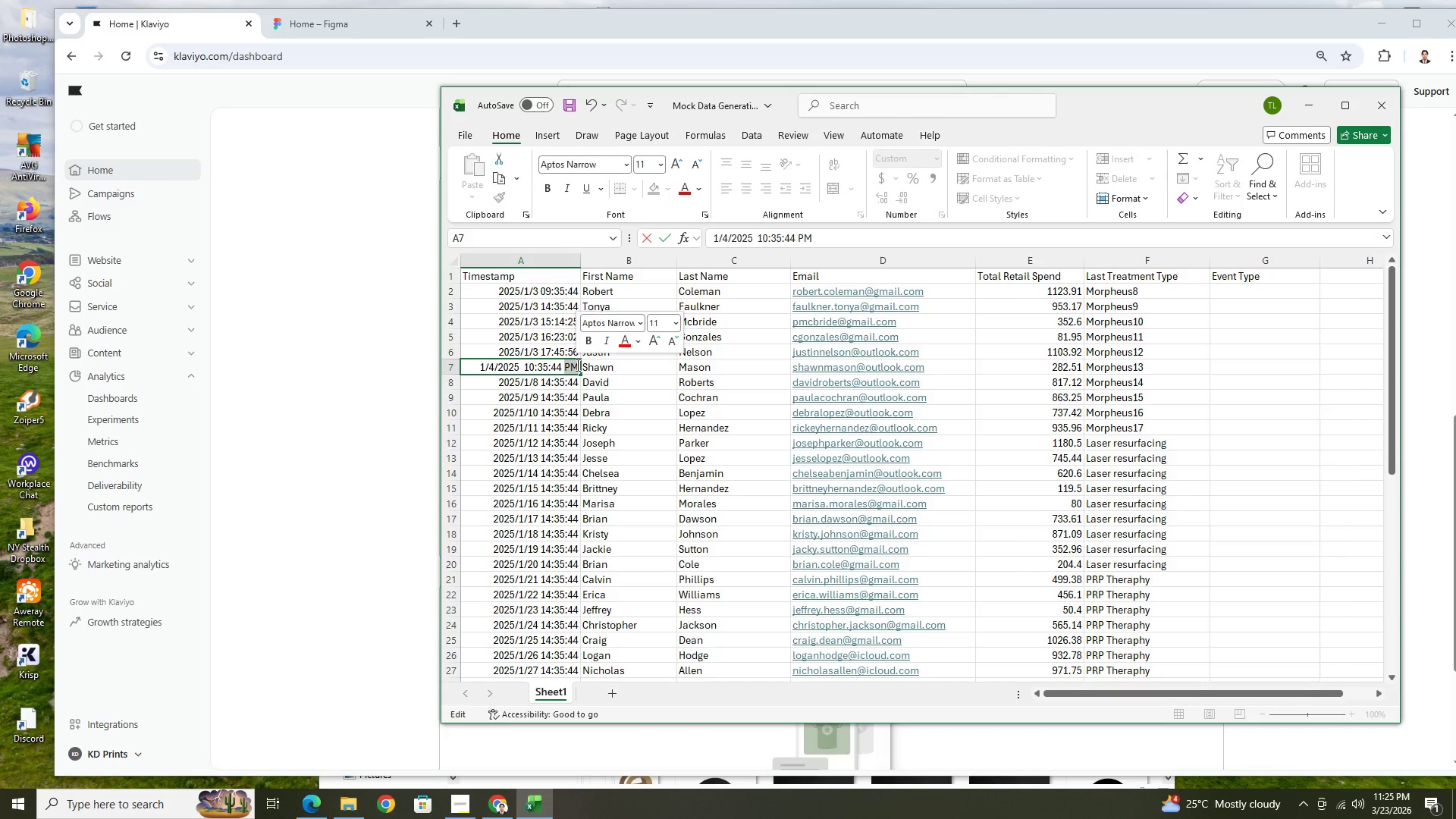 
type(AM)
 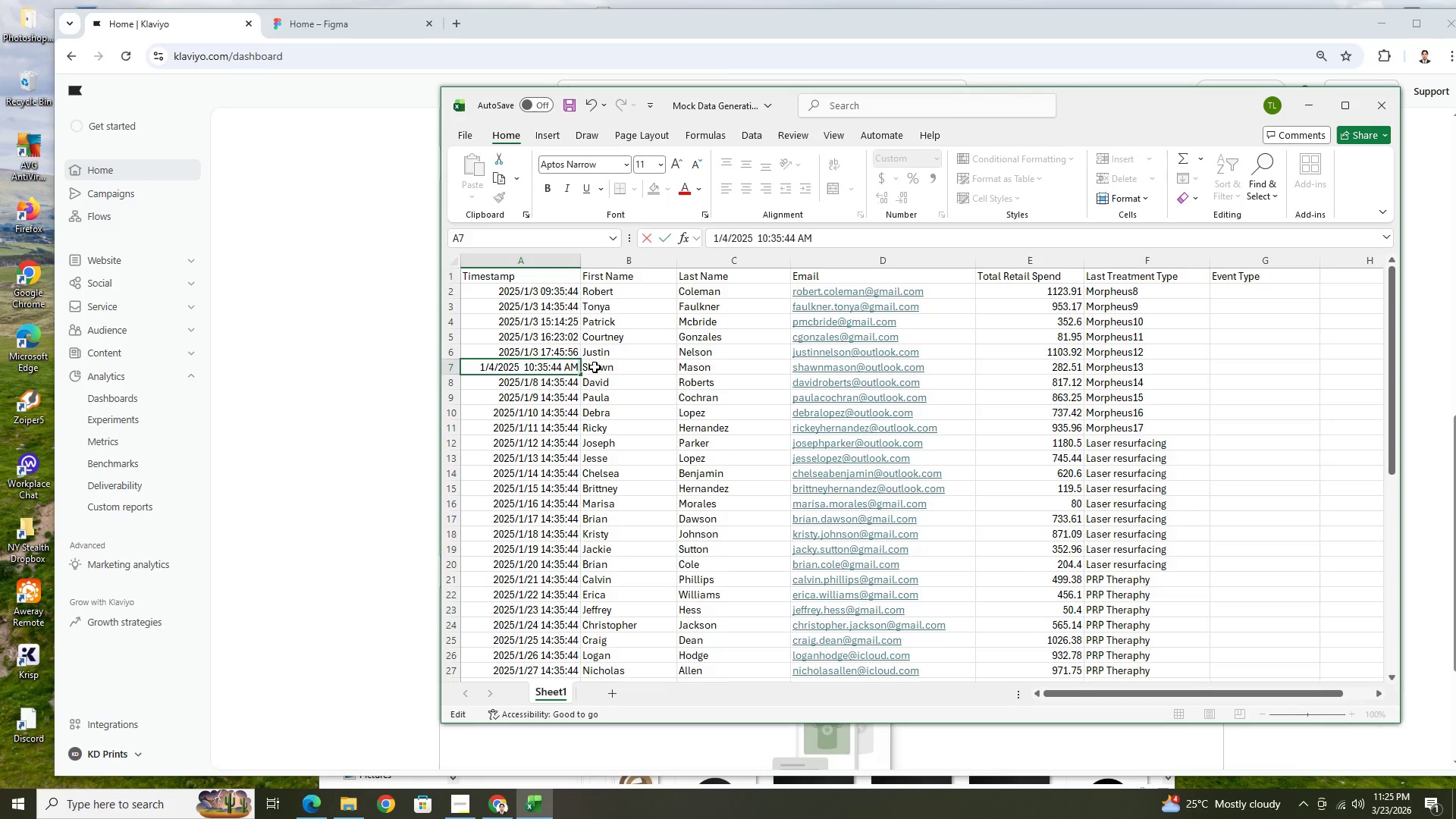 
key(Enter)
 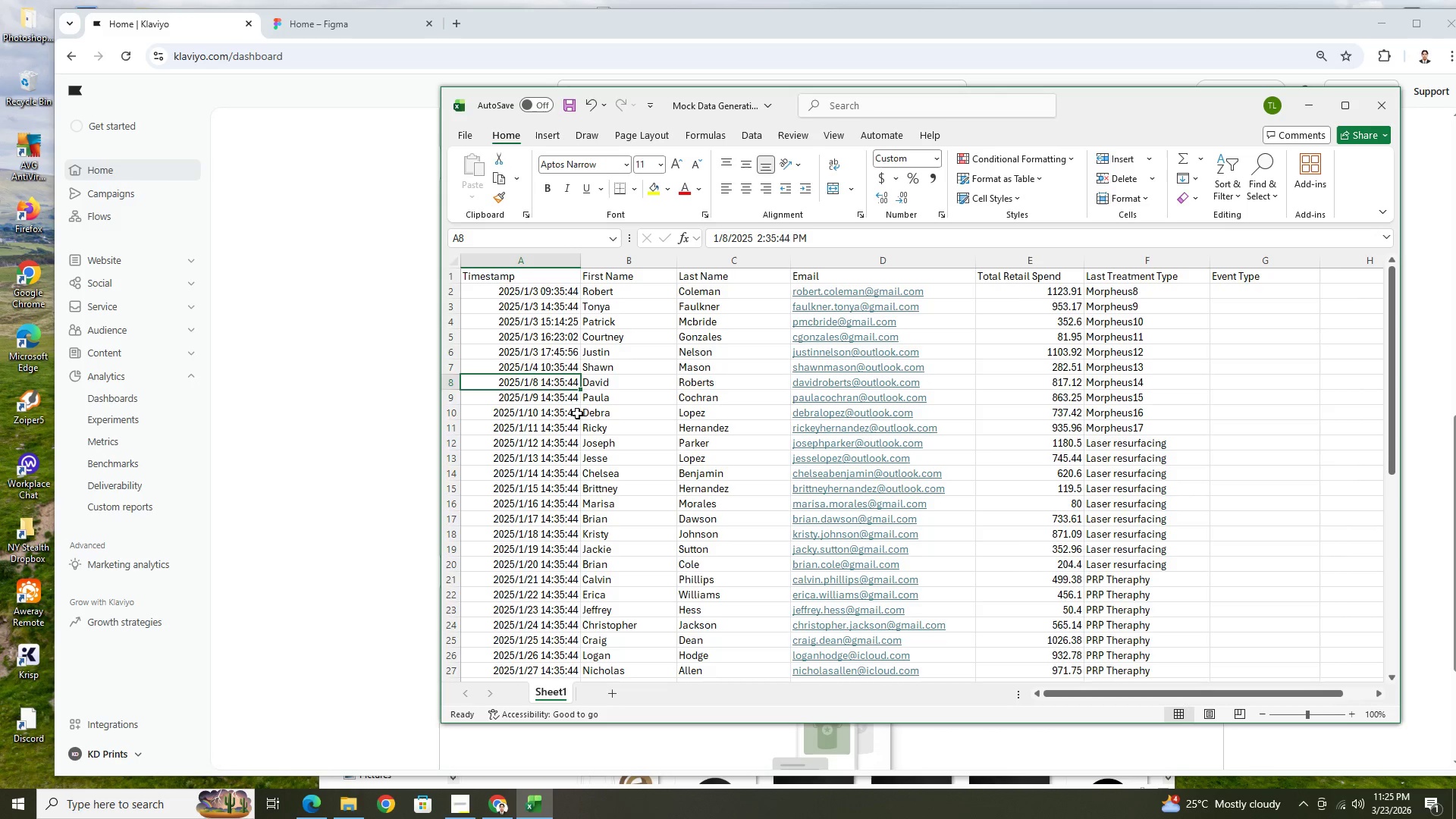 
double_click([556, 362])
 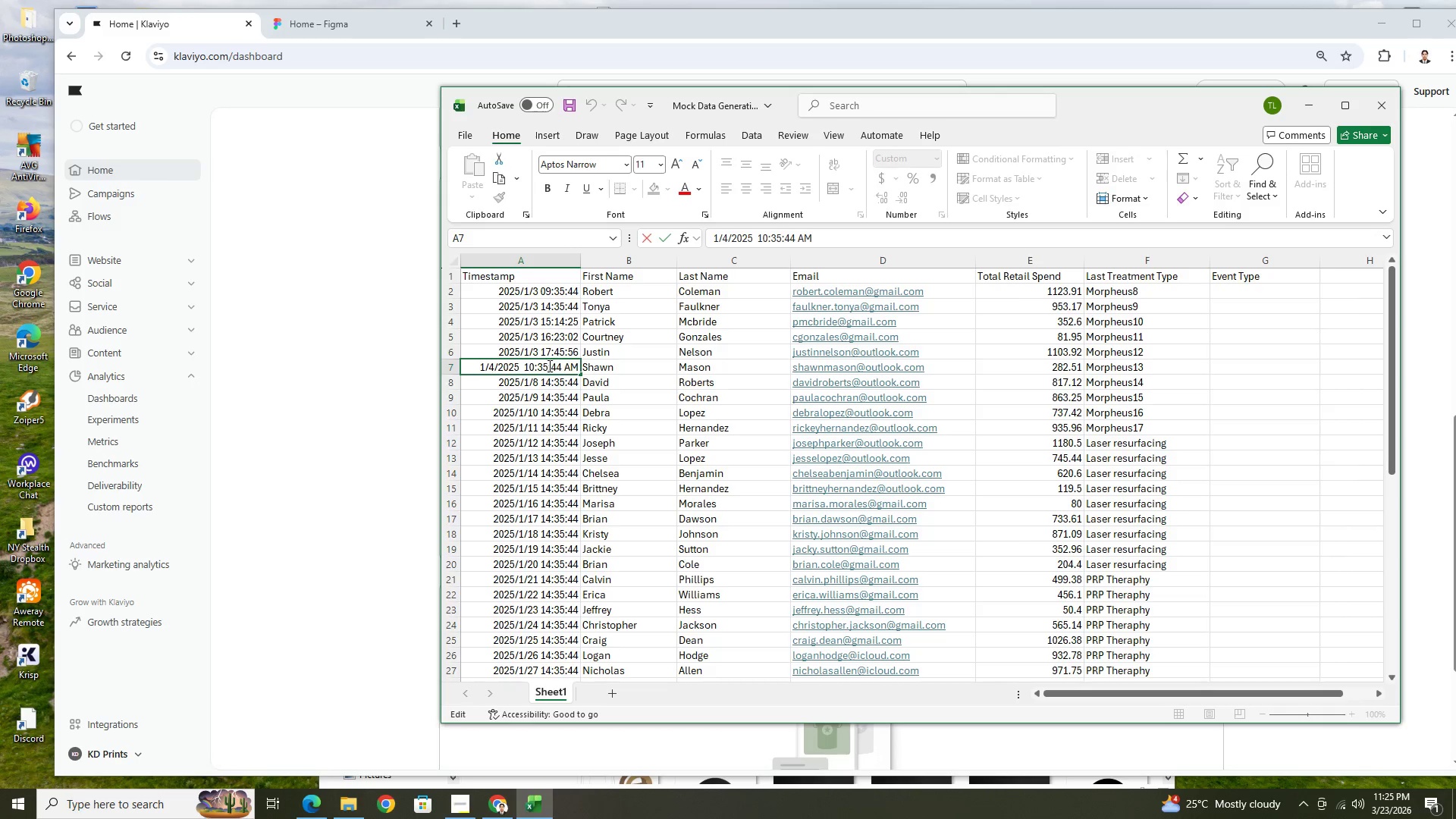 
left_click([545, 366])
 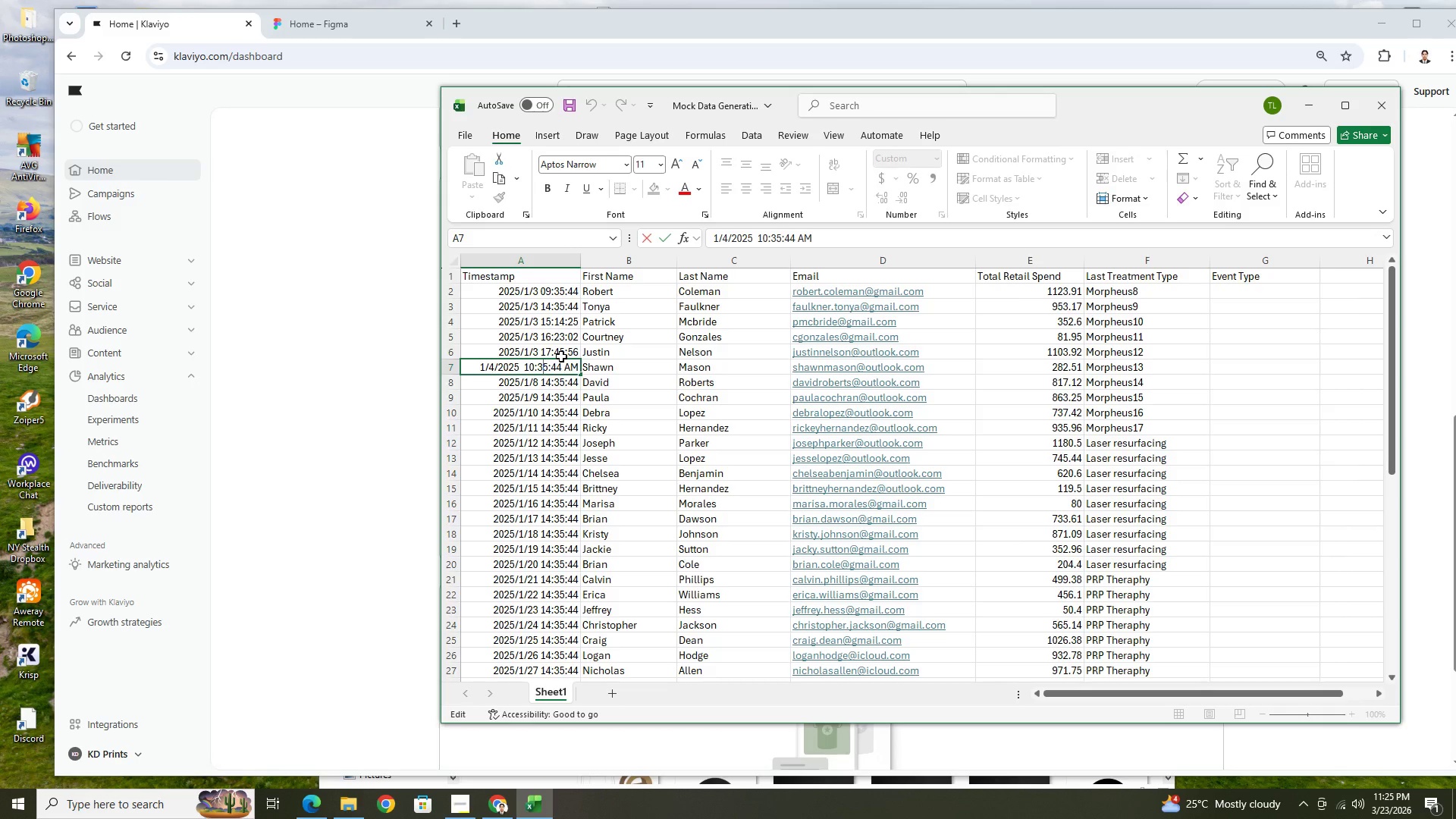 
key(ArrowRight)
 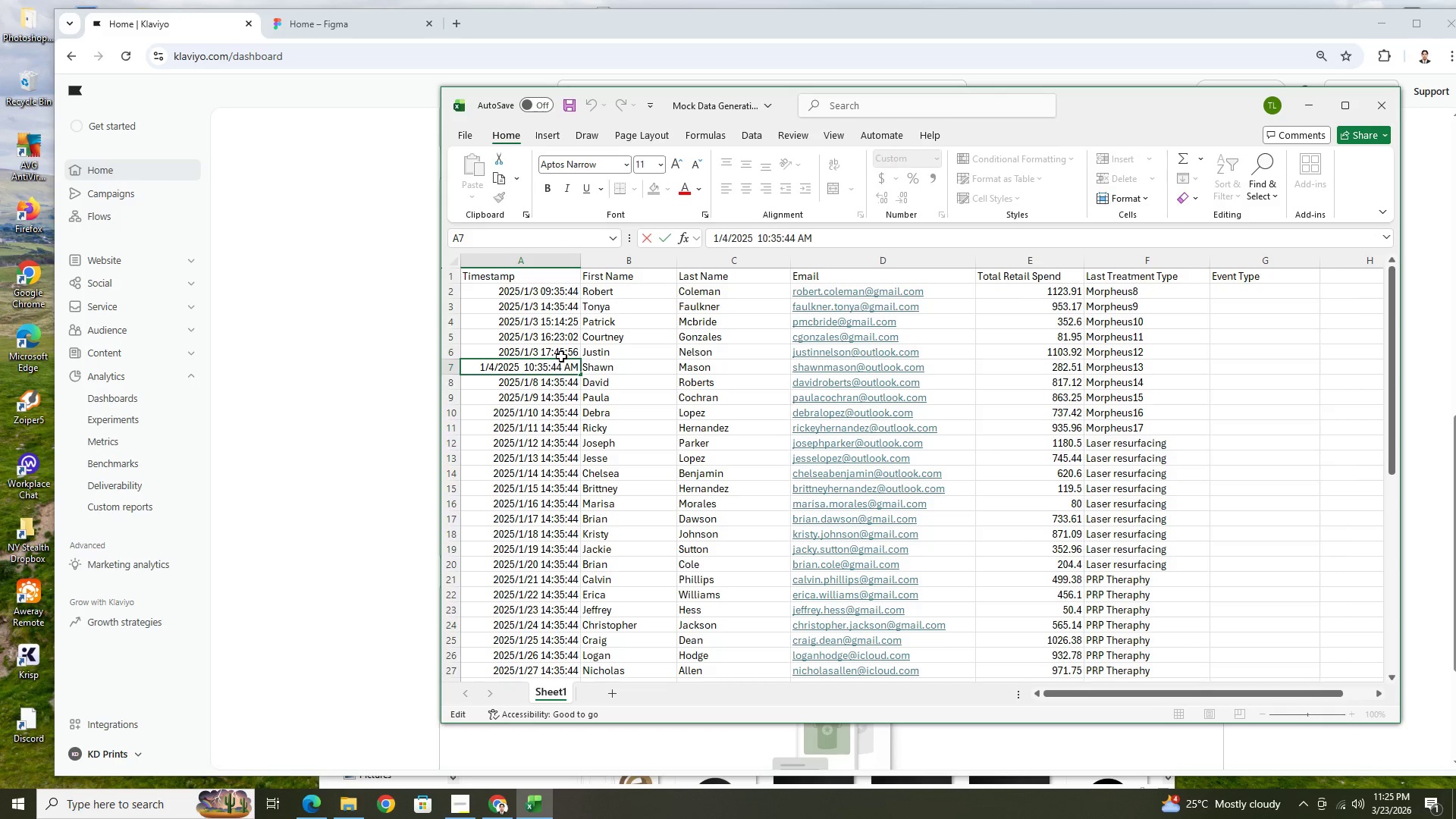 
key(Backspace)
 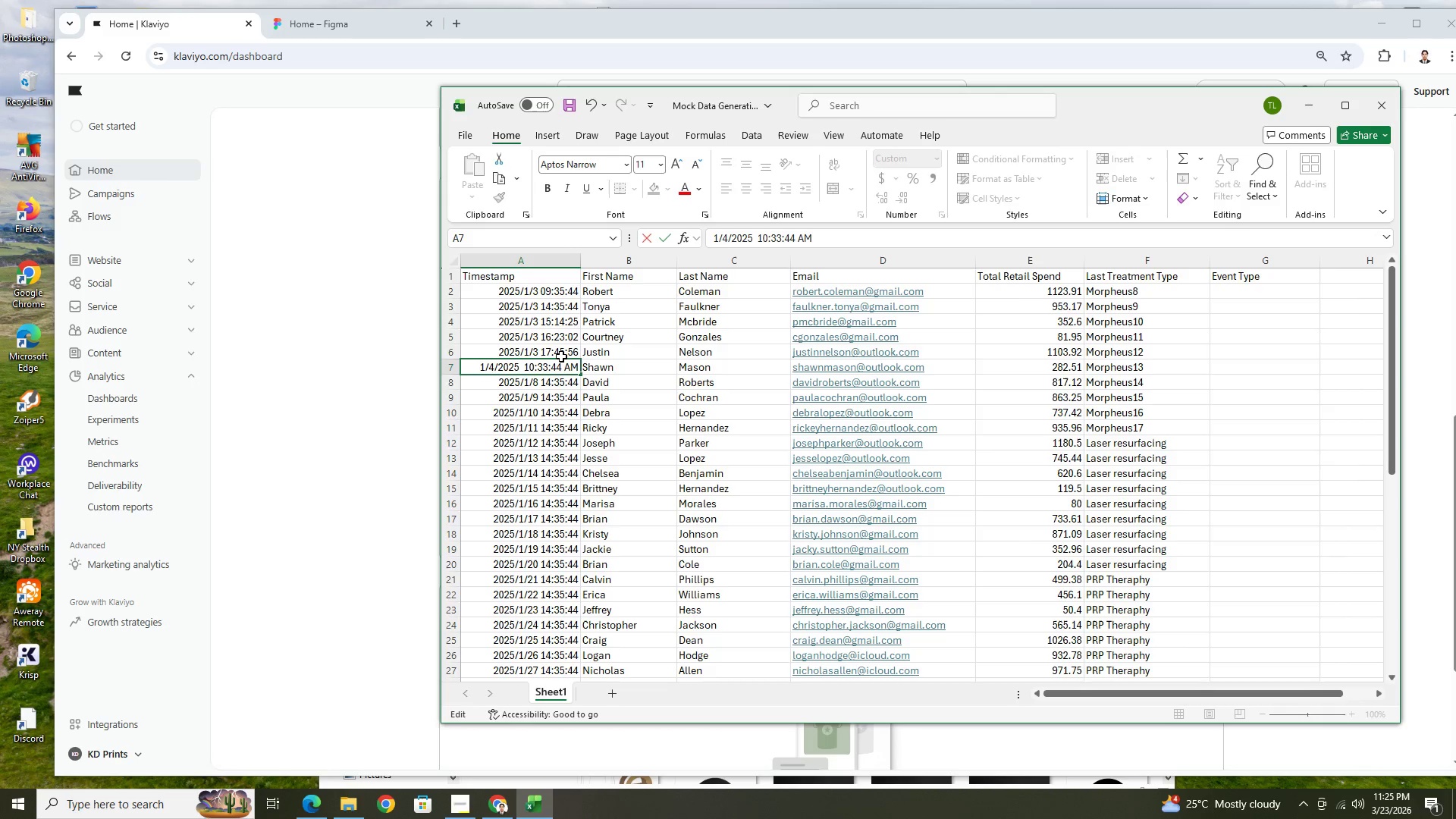 
key(3)
 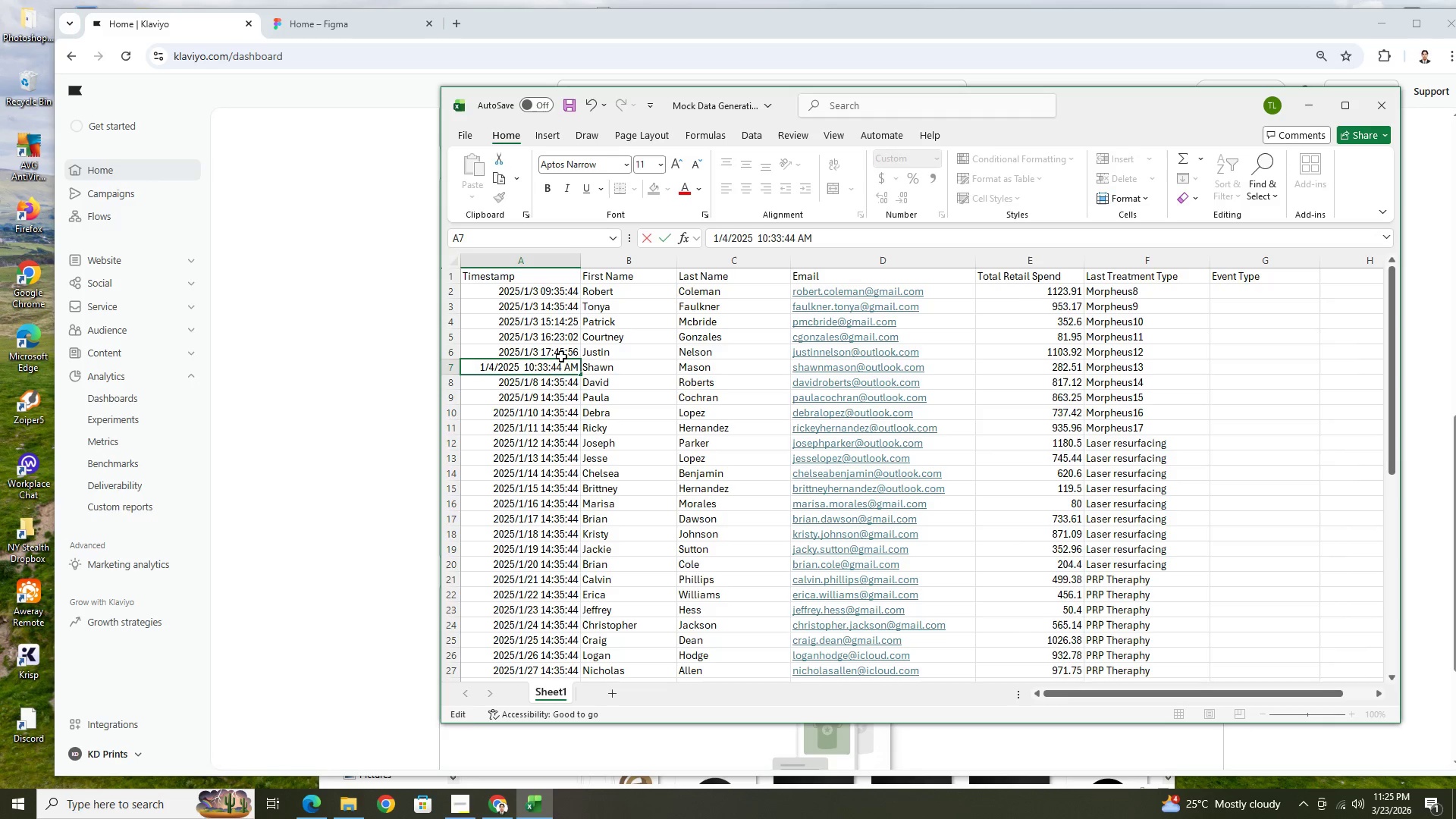 
key(Enter)
 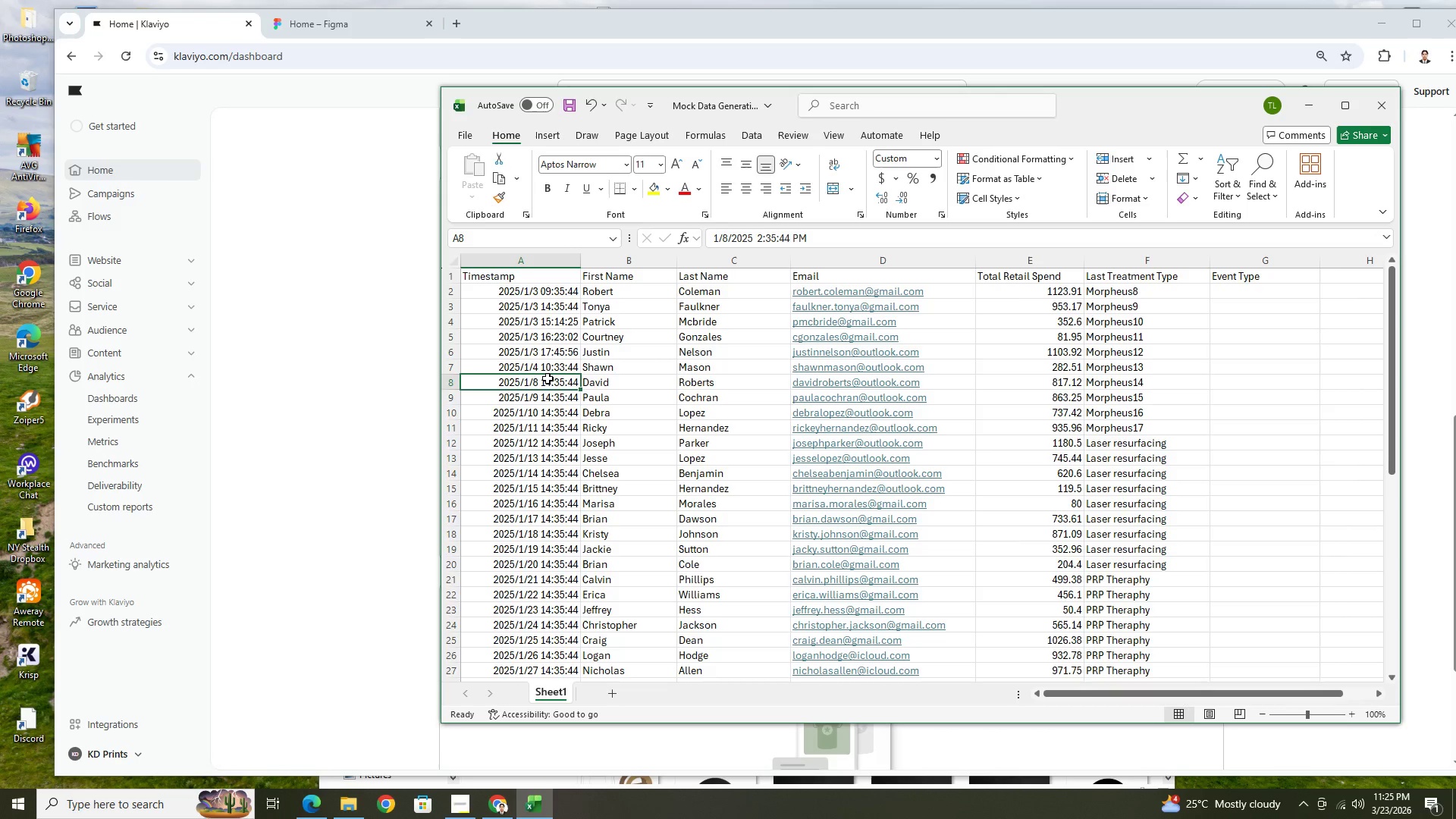 
double_click([548, 380])
 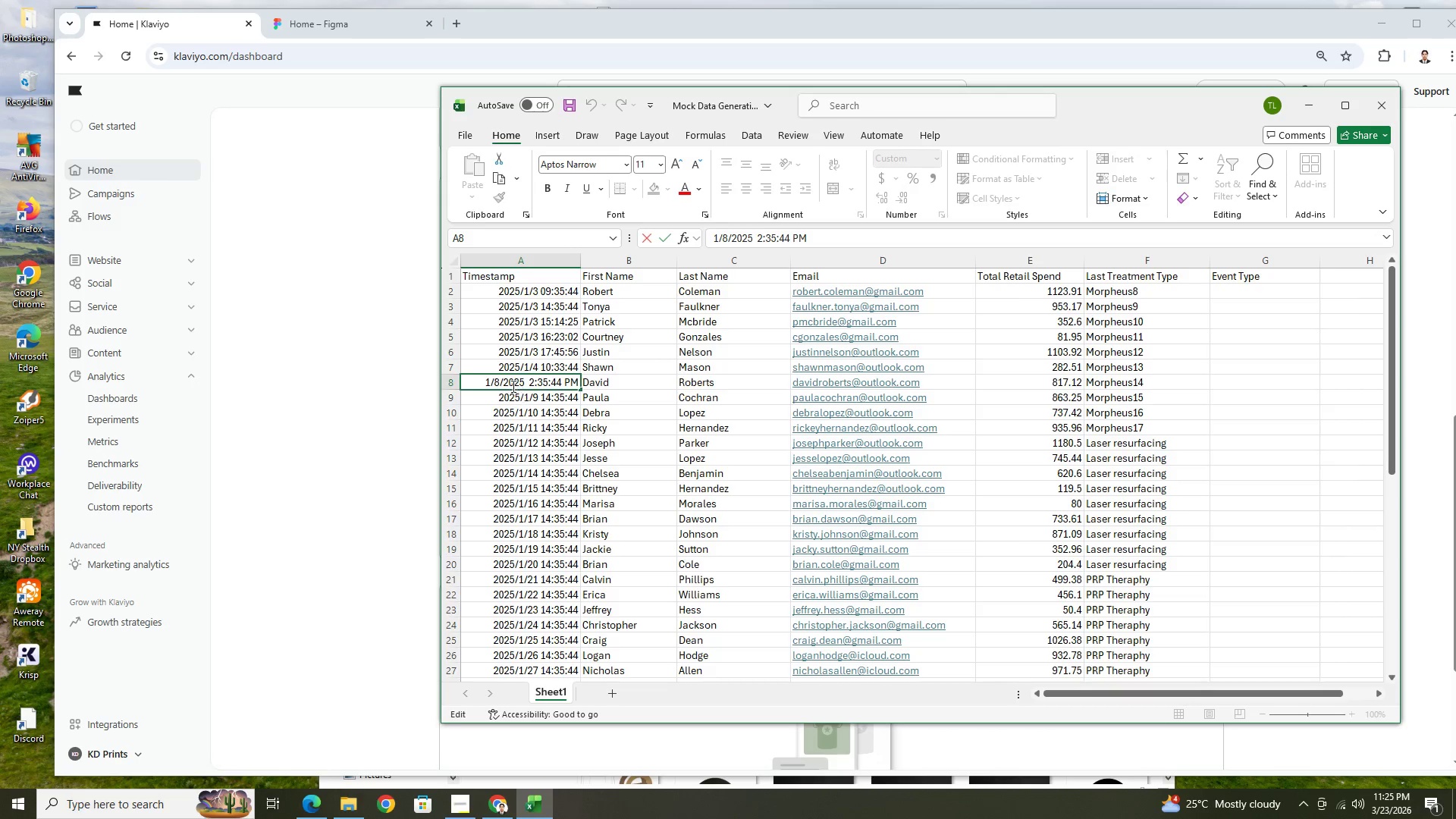 
left_click([500, 382])
 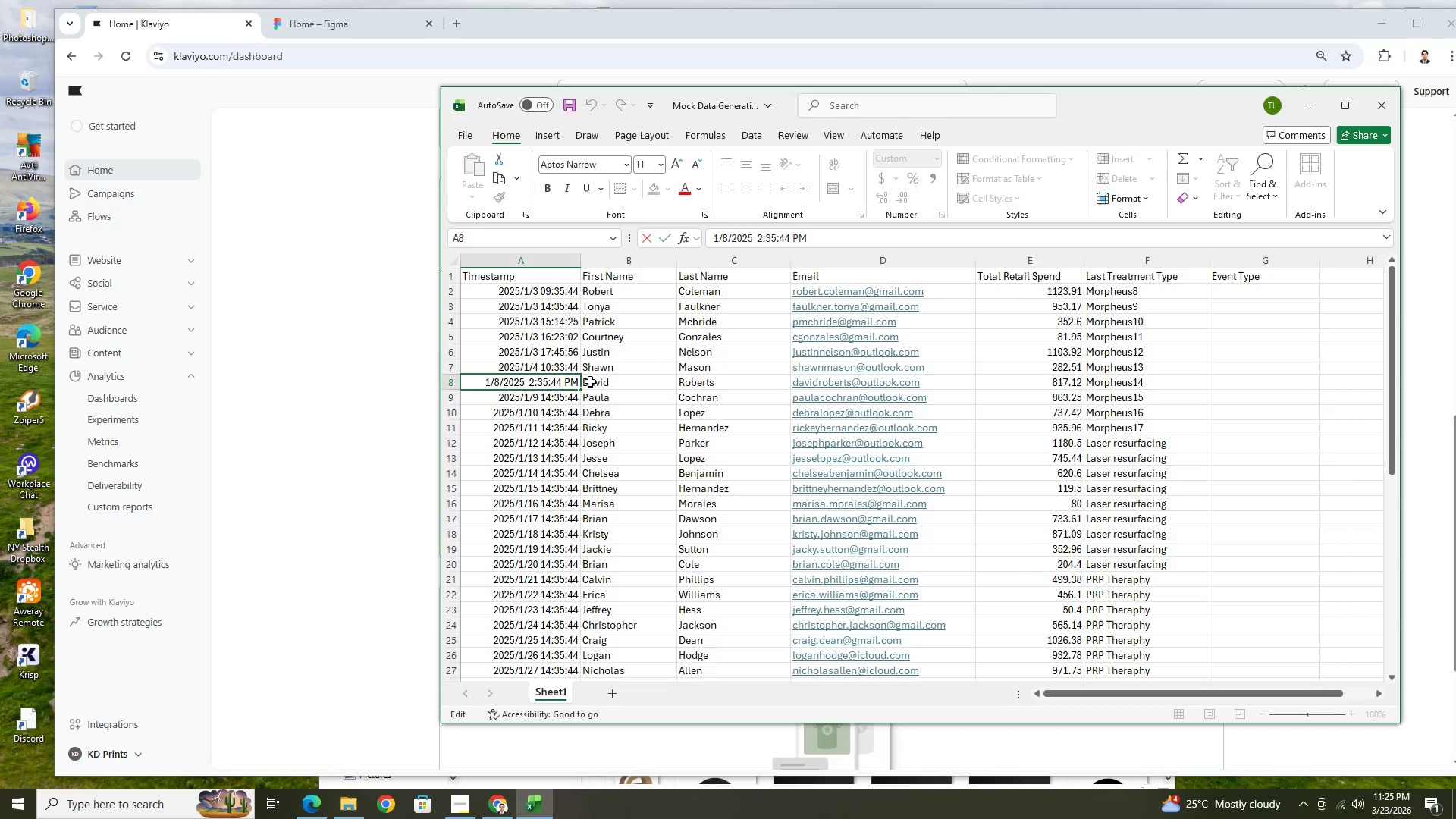 
key(4)
 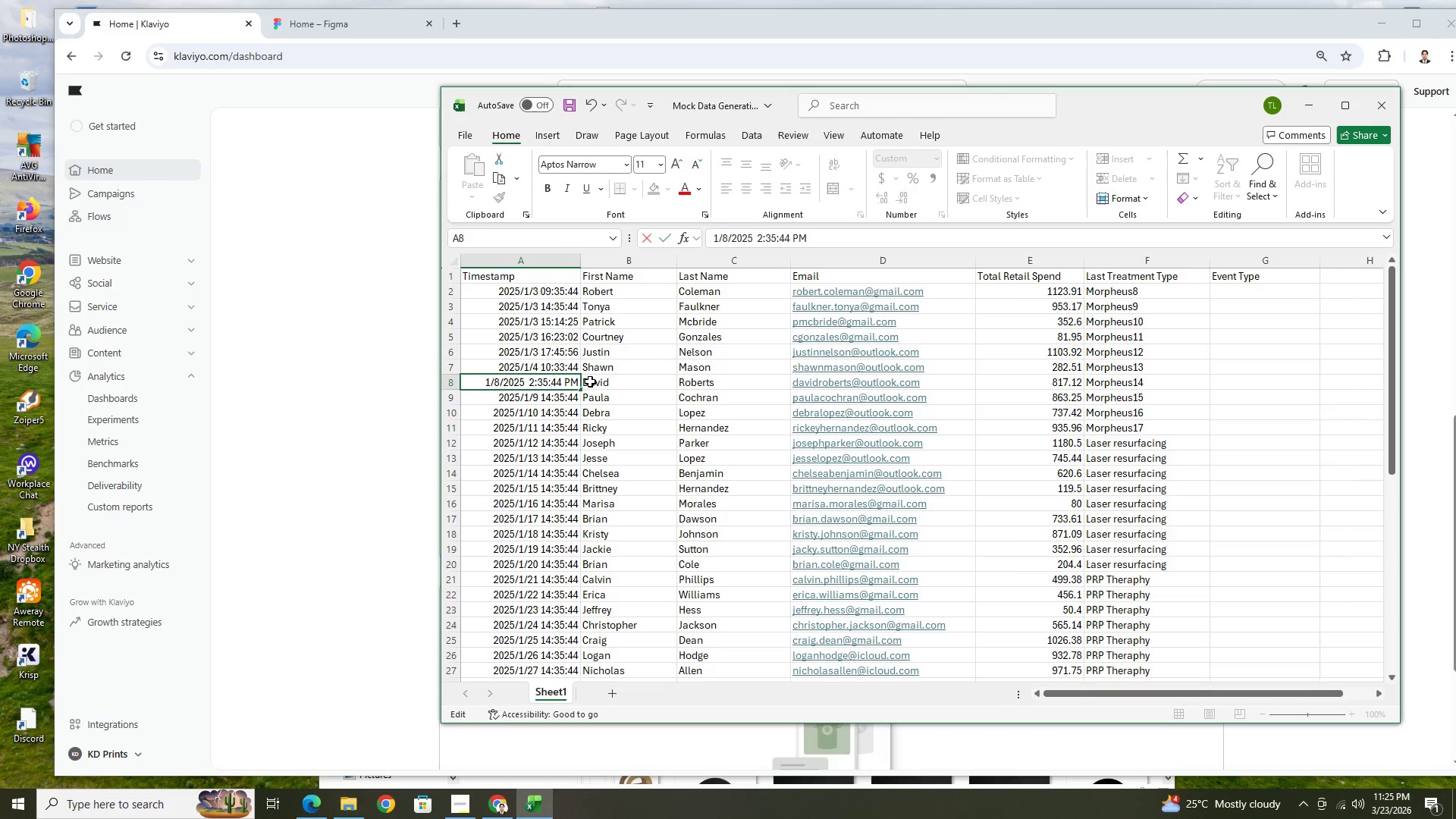 
key(Backspace)
 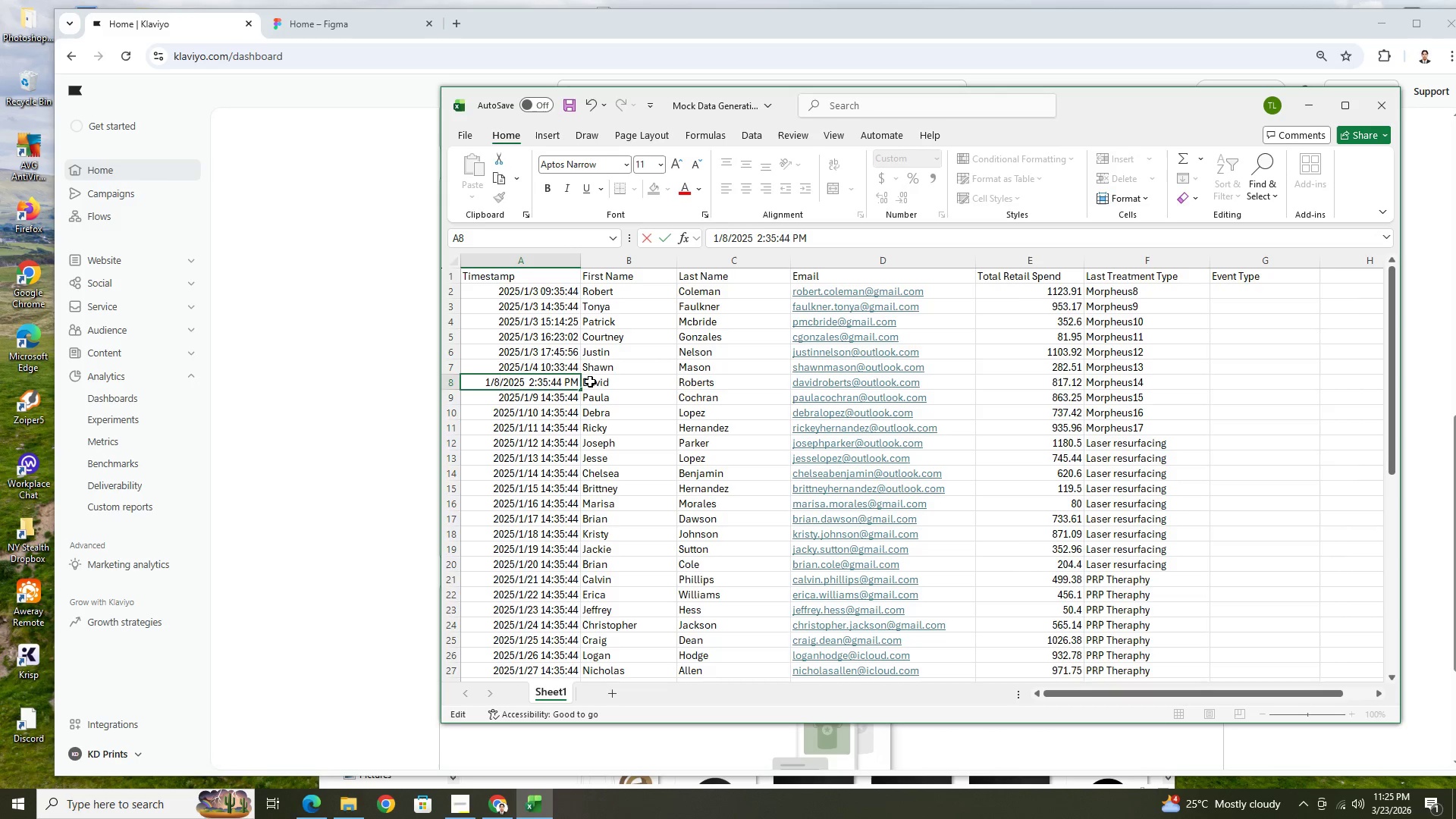 
key(Backspace)
 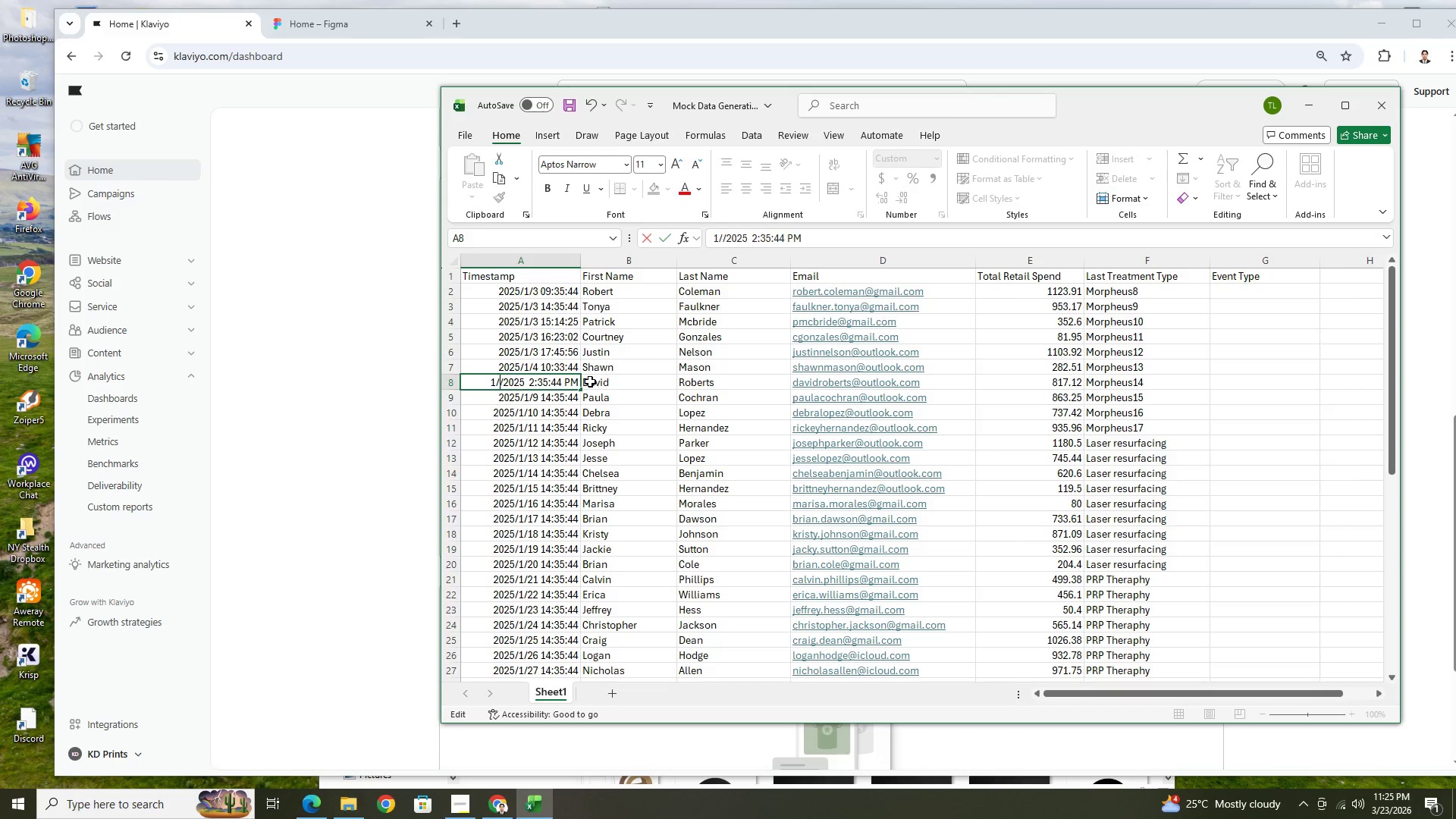 
key(4)
 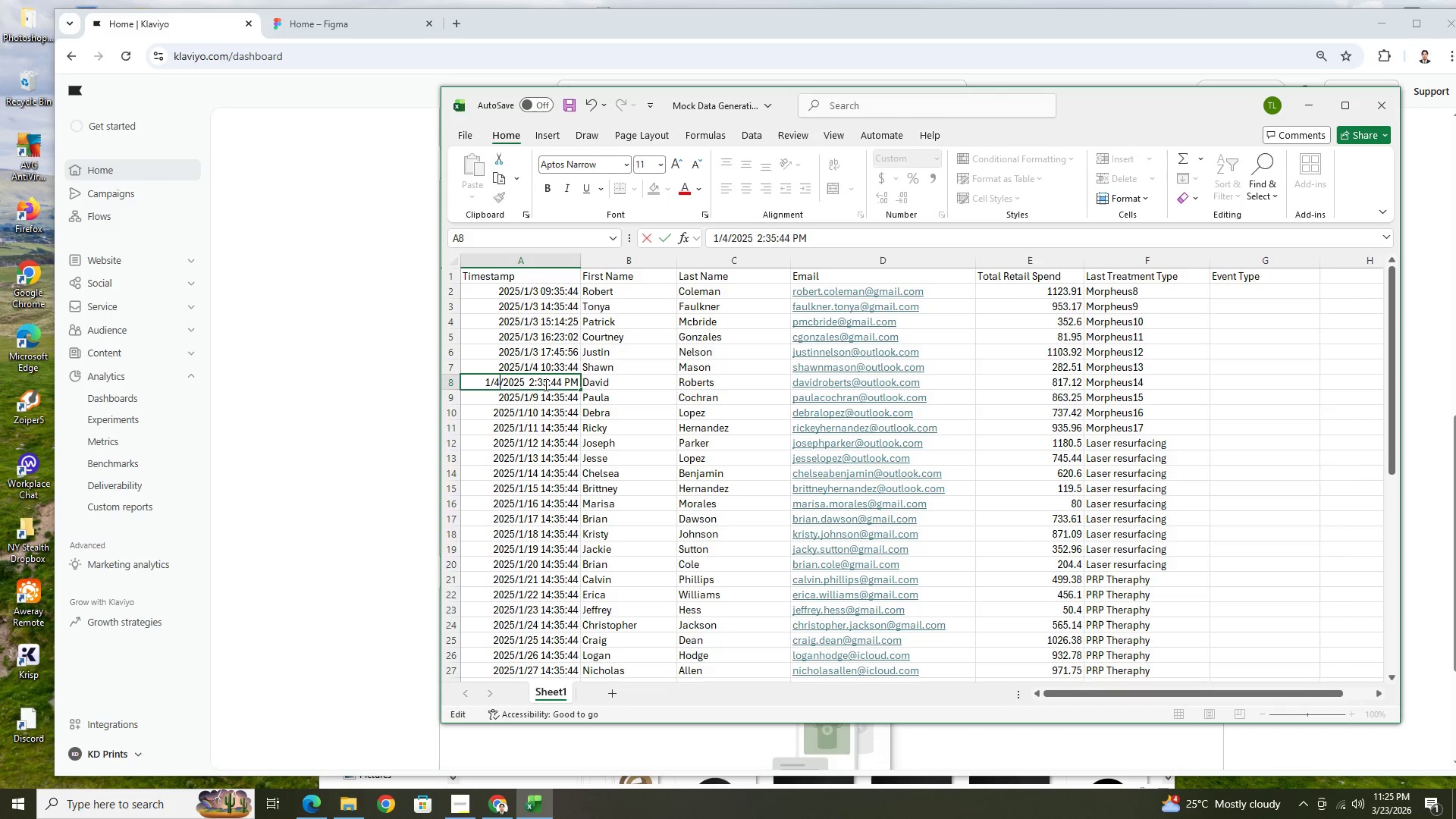 
wait(24.47)
 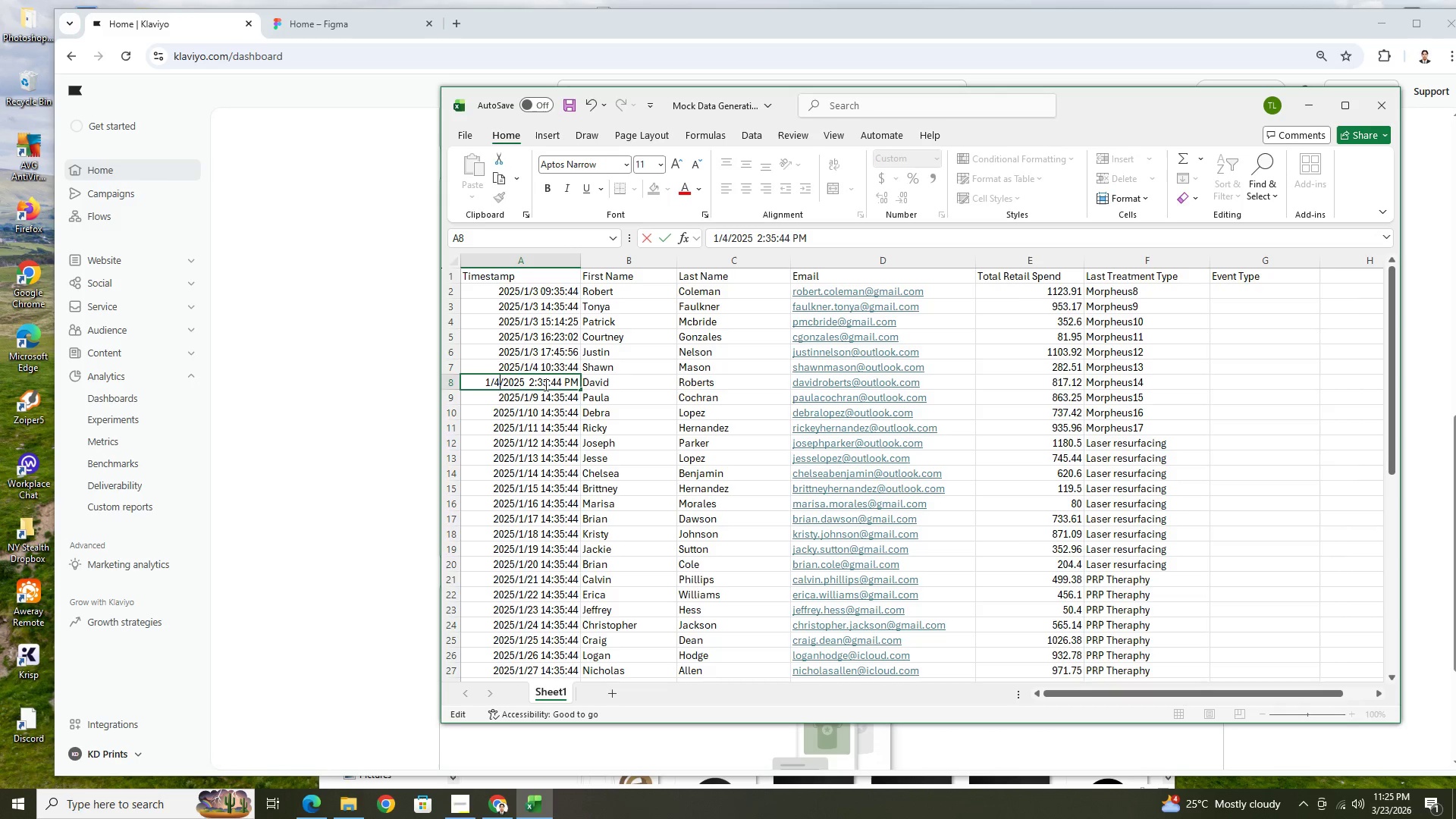 
left_click([536, 382])
 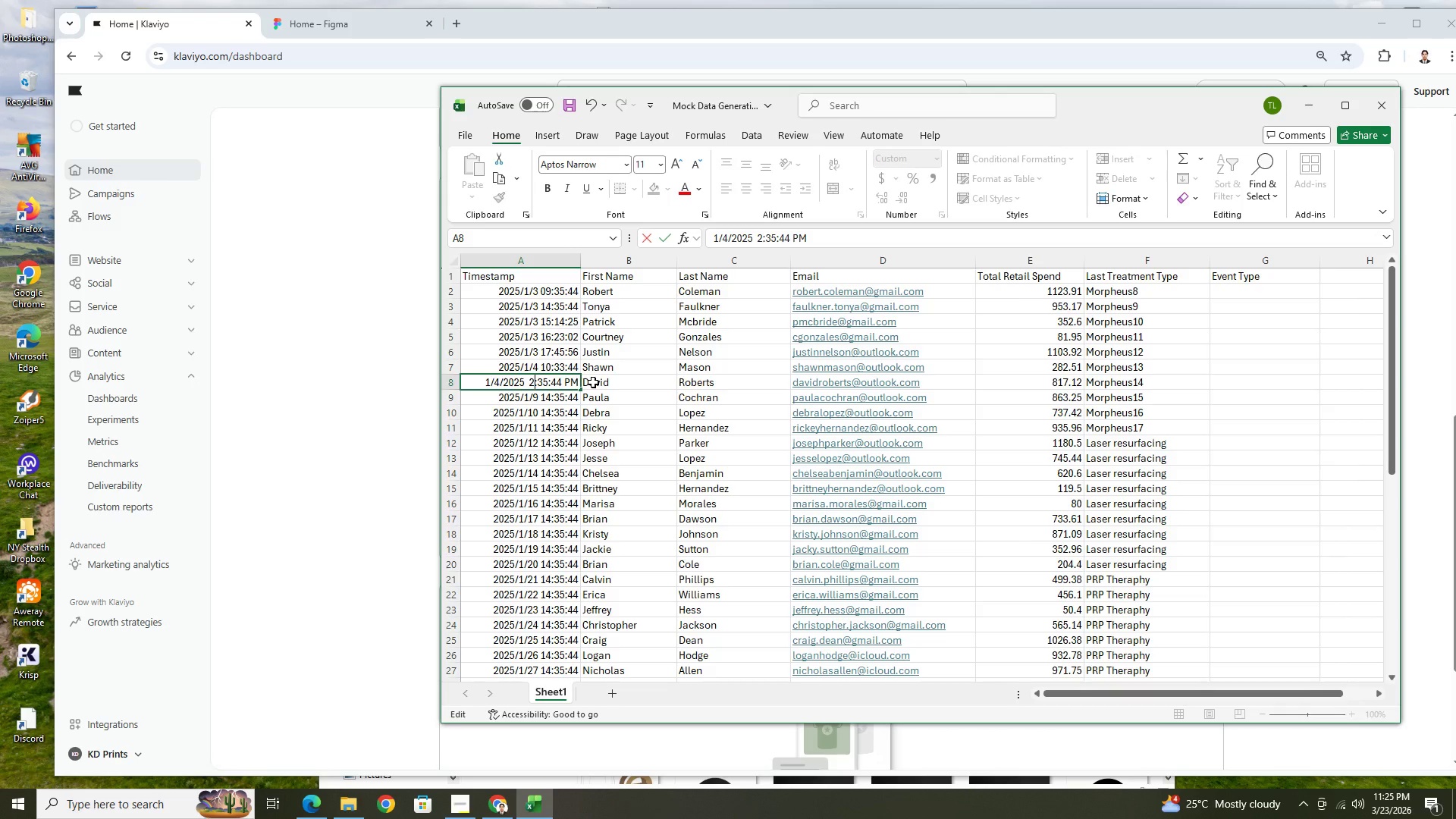 
key(Escape)
 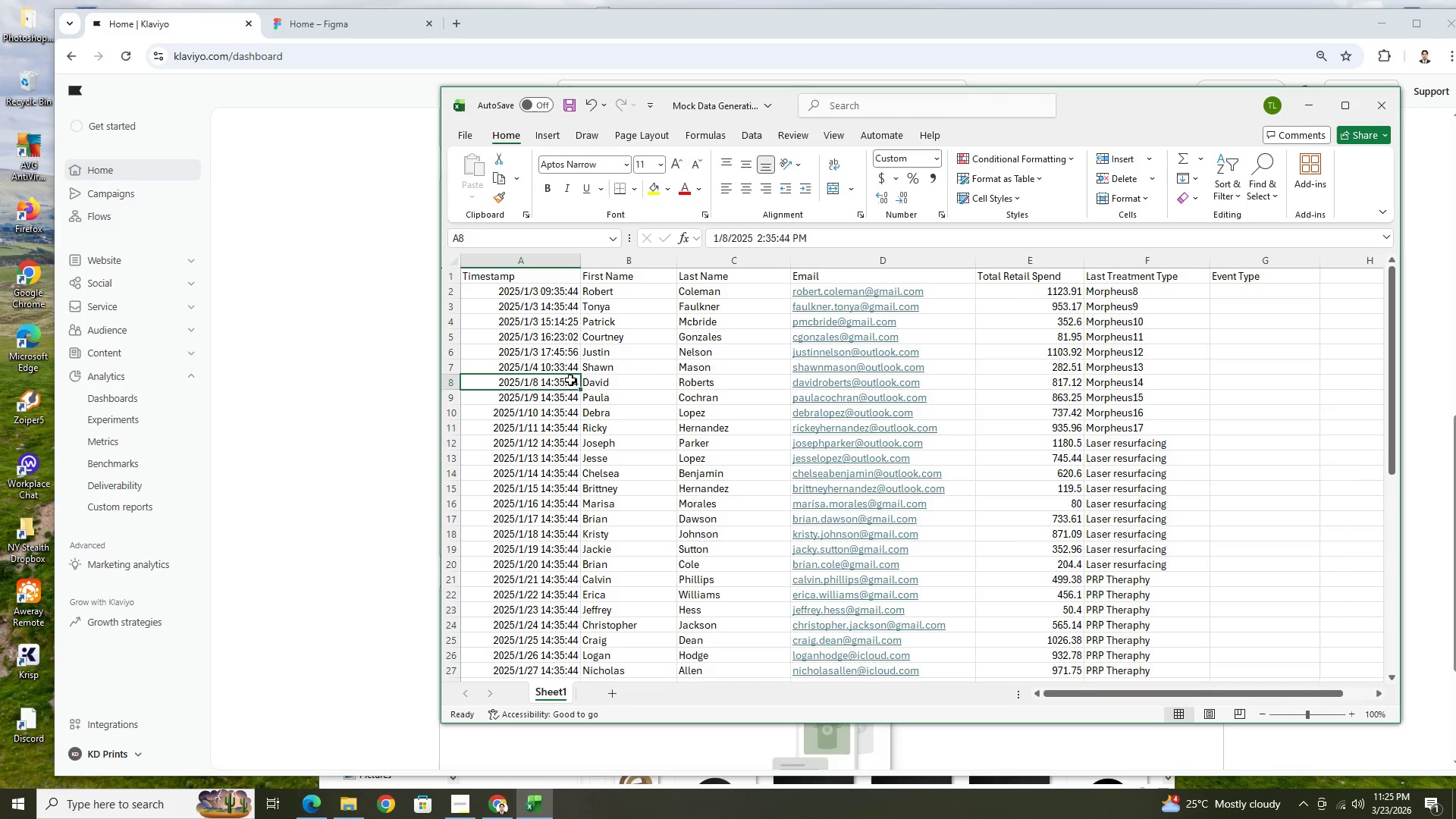 
left_click([645, 369])
 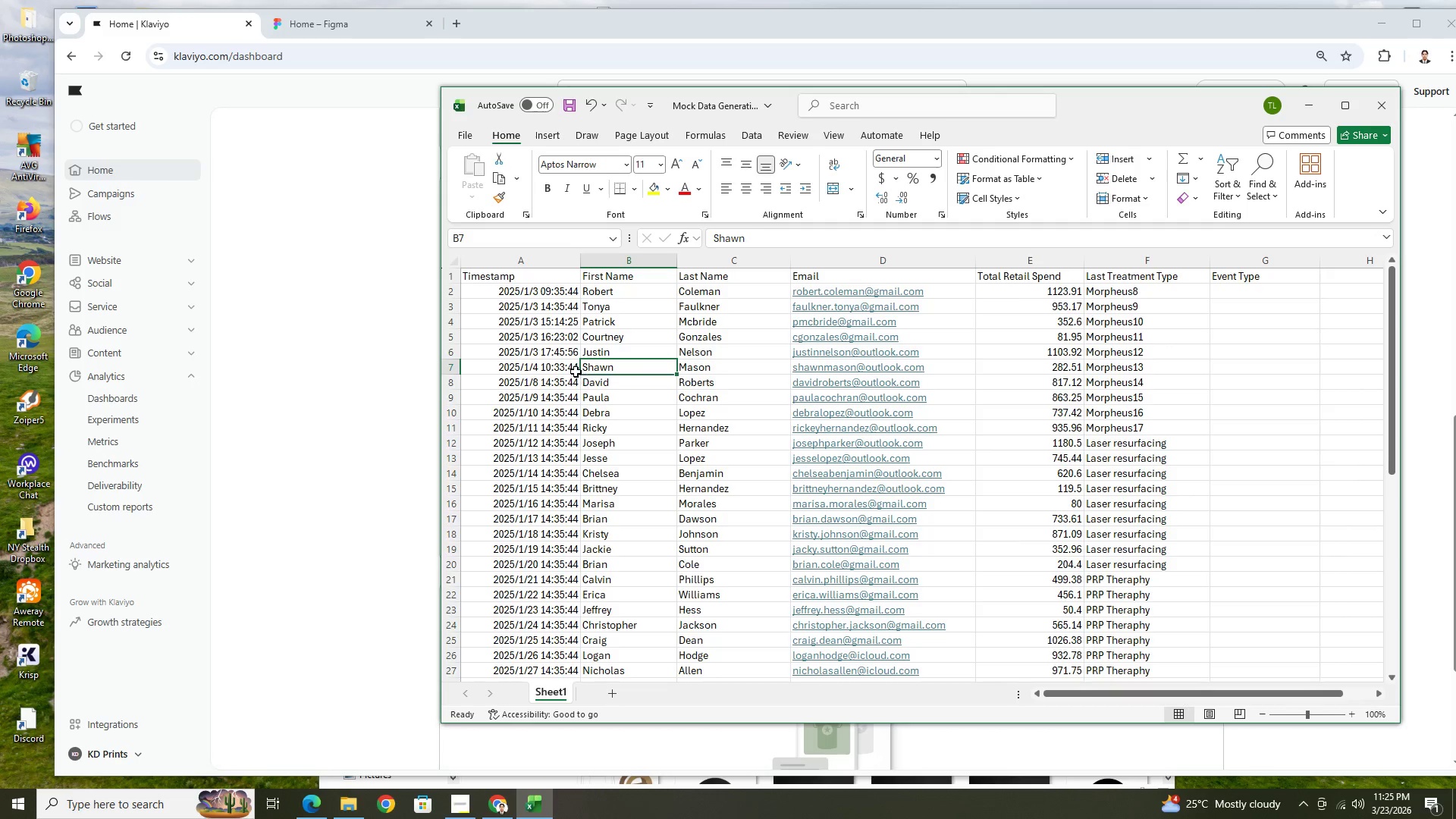 
left_click([562, 367])
 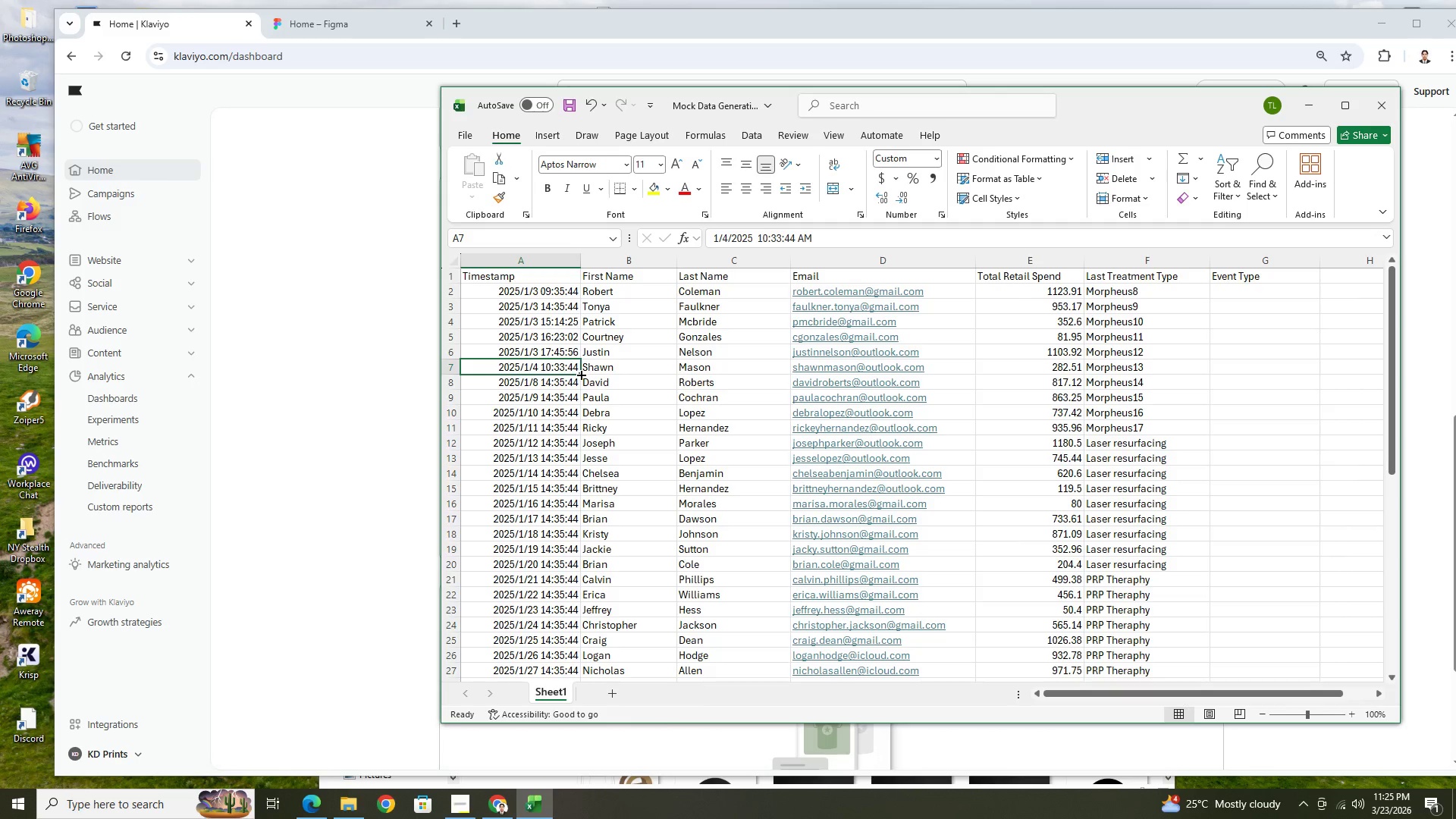 
left_click_drag(start_coordinate=[580, 374], to_coordinate=[576, 385])
 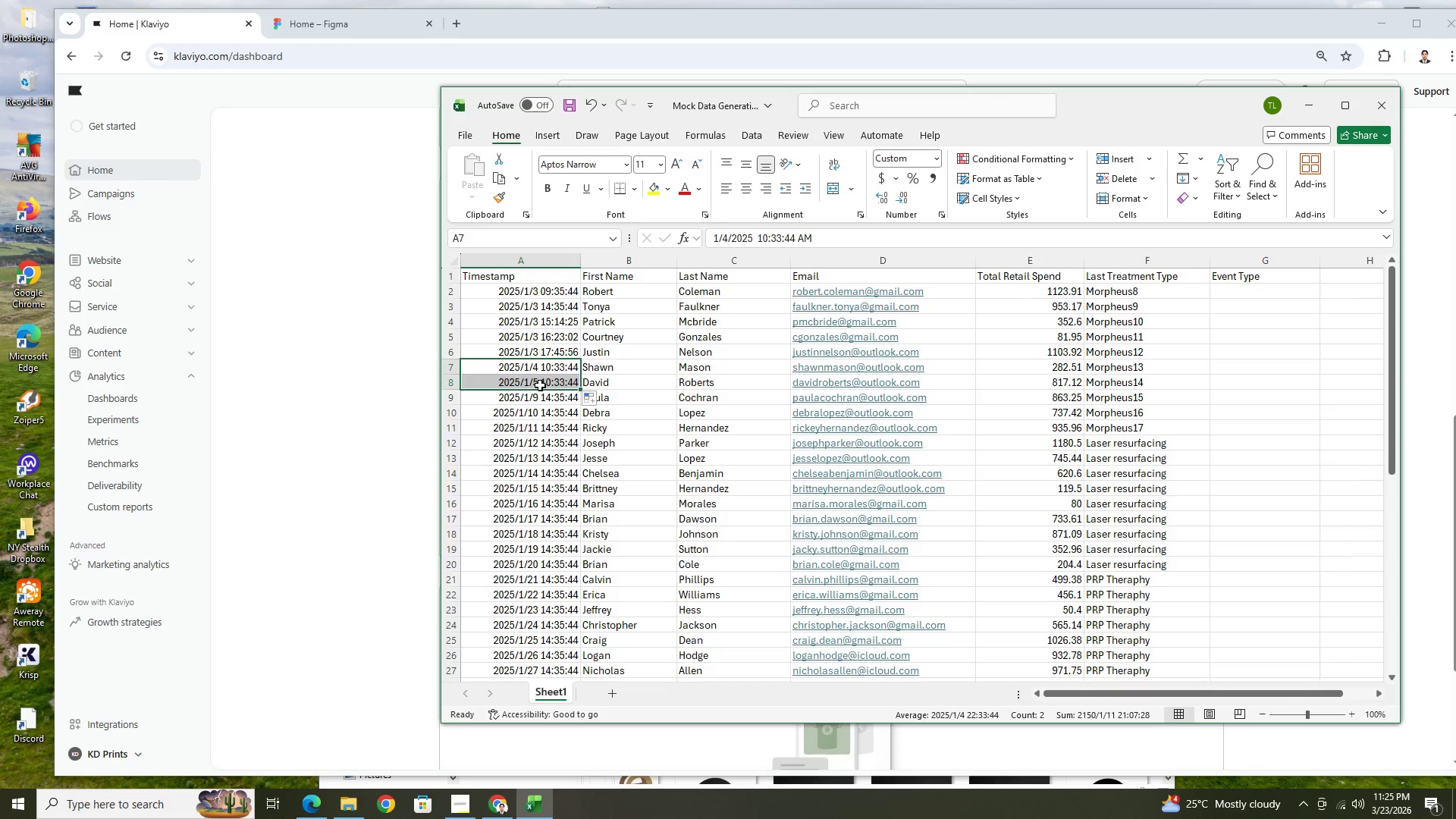 
double_click([540, 385])
 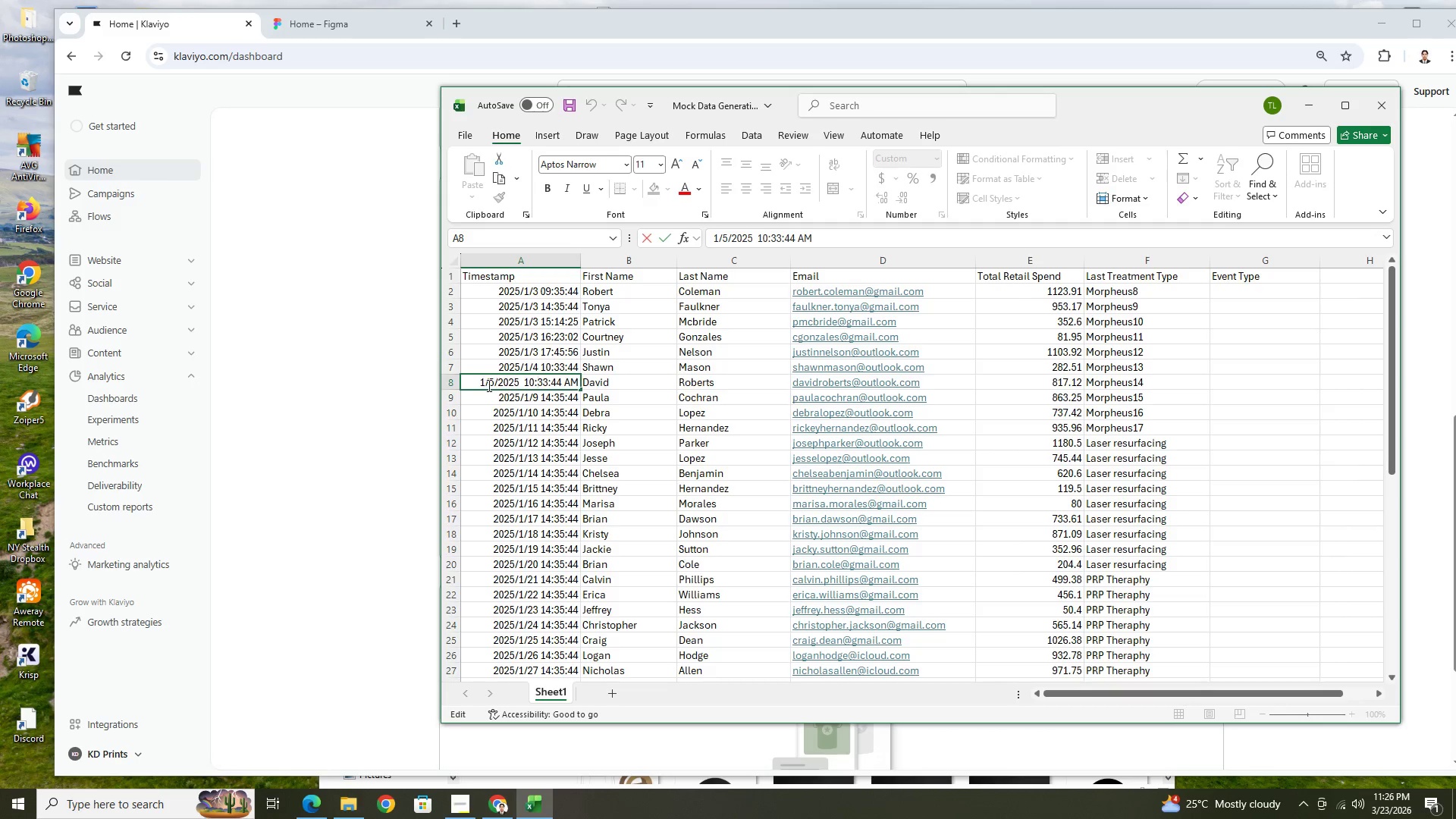 
left_click([494, 381])
 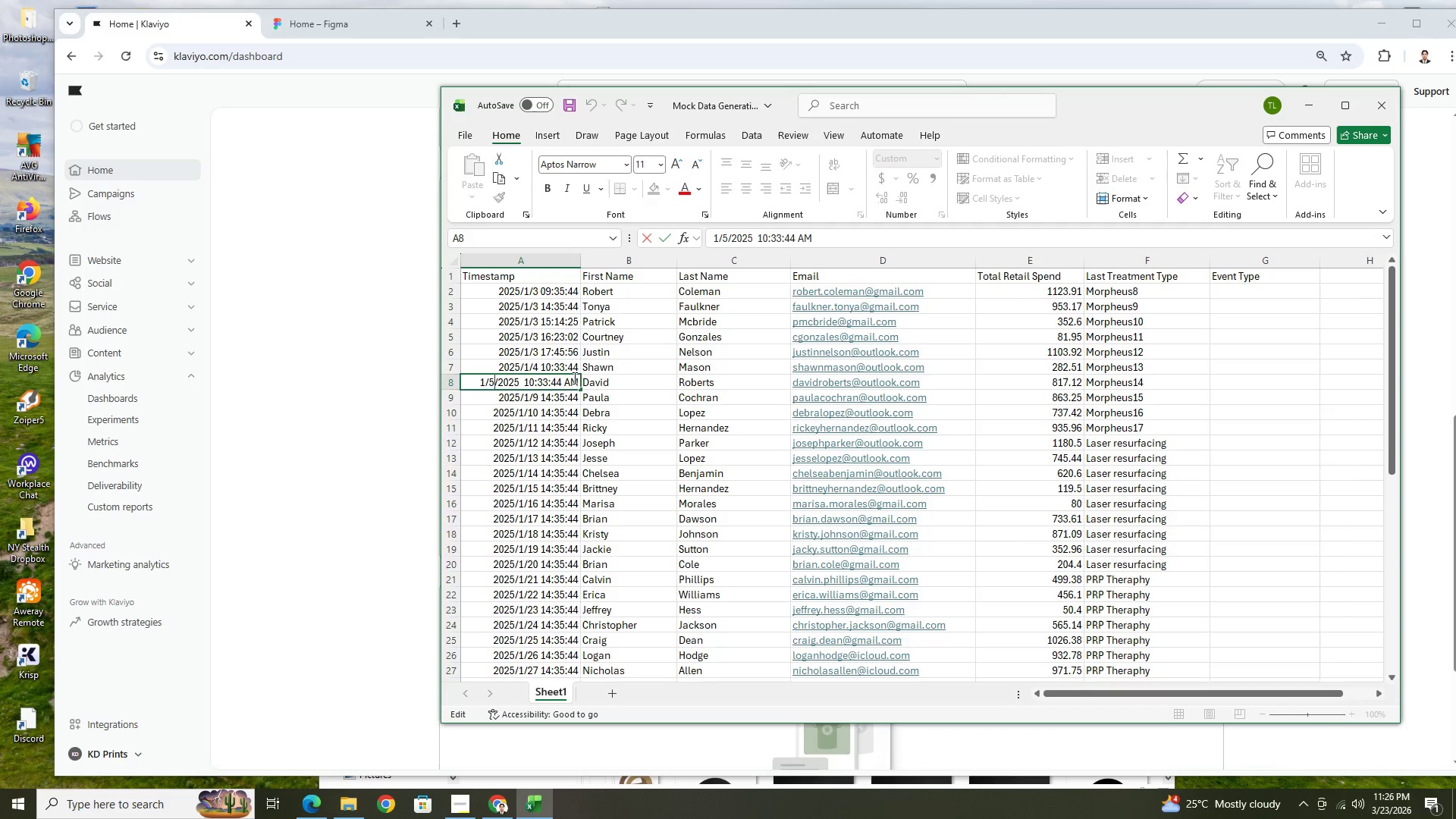 
key(Backspace)
 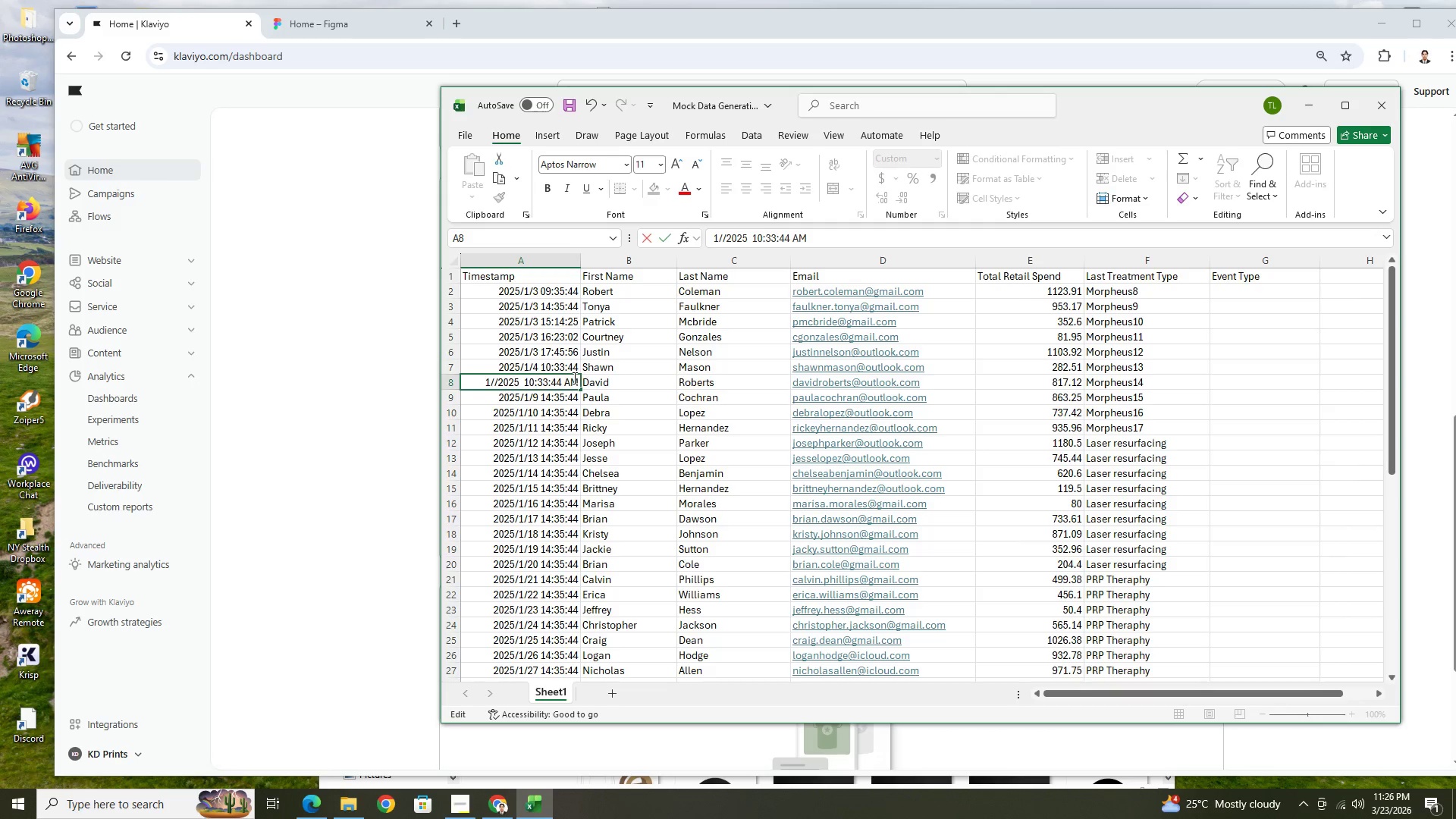 
key(4)
 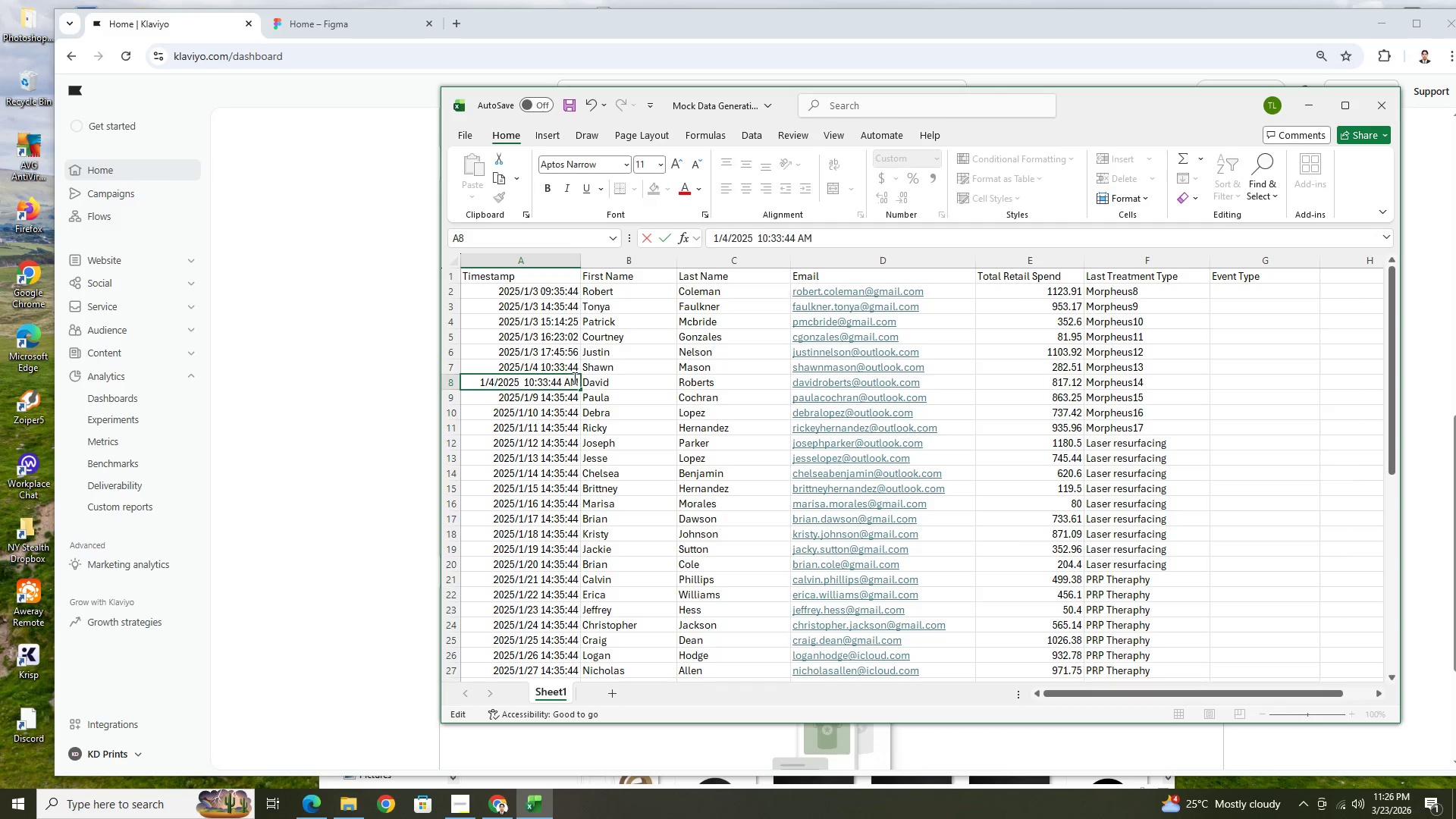 
hold_key(key=ArrowRight, duration=0.66)
 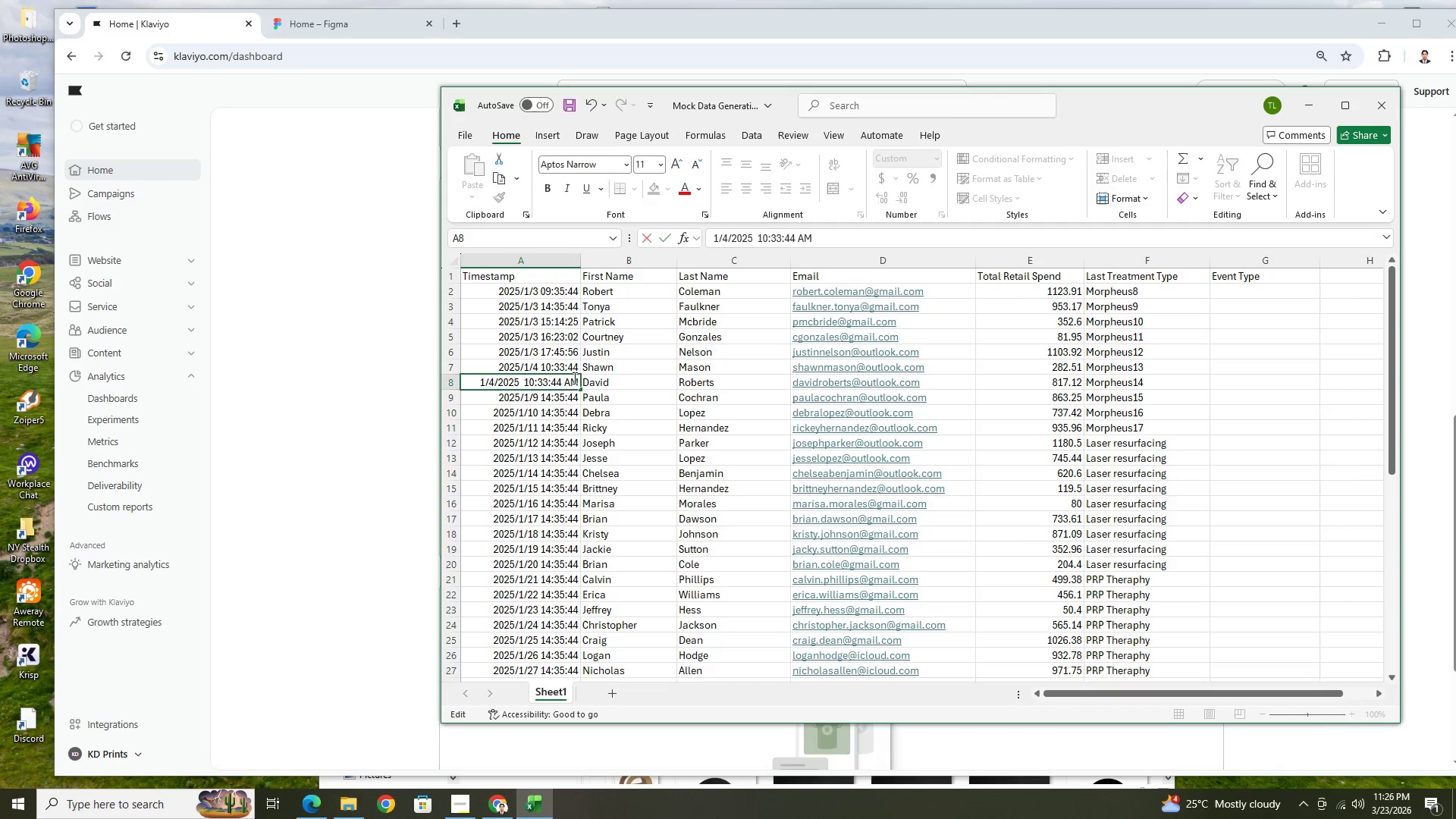 
key(ArrowRight)
 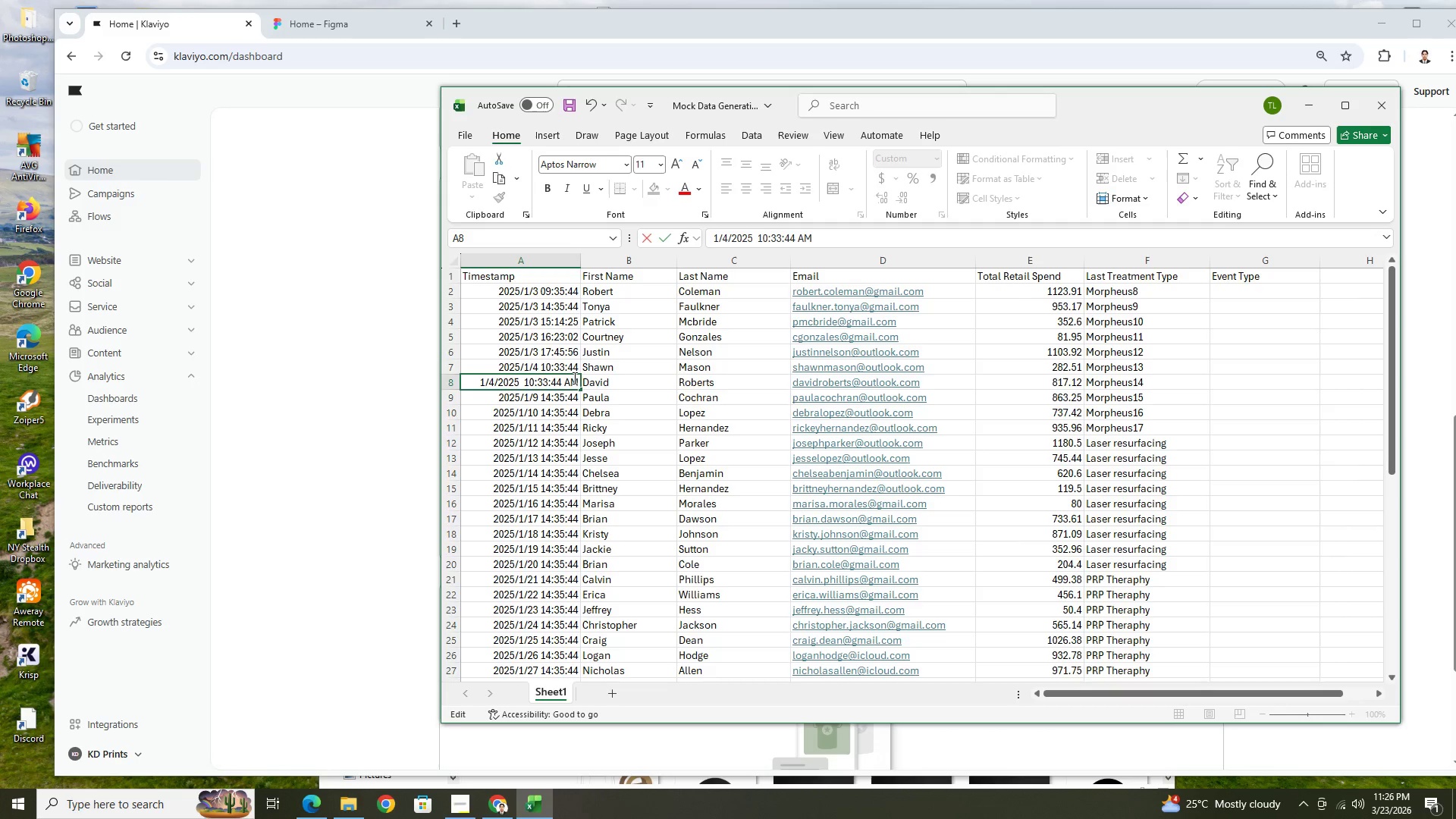 
key(ArrowDown)
 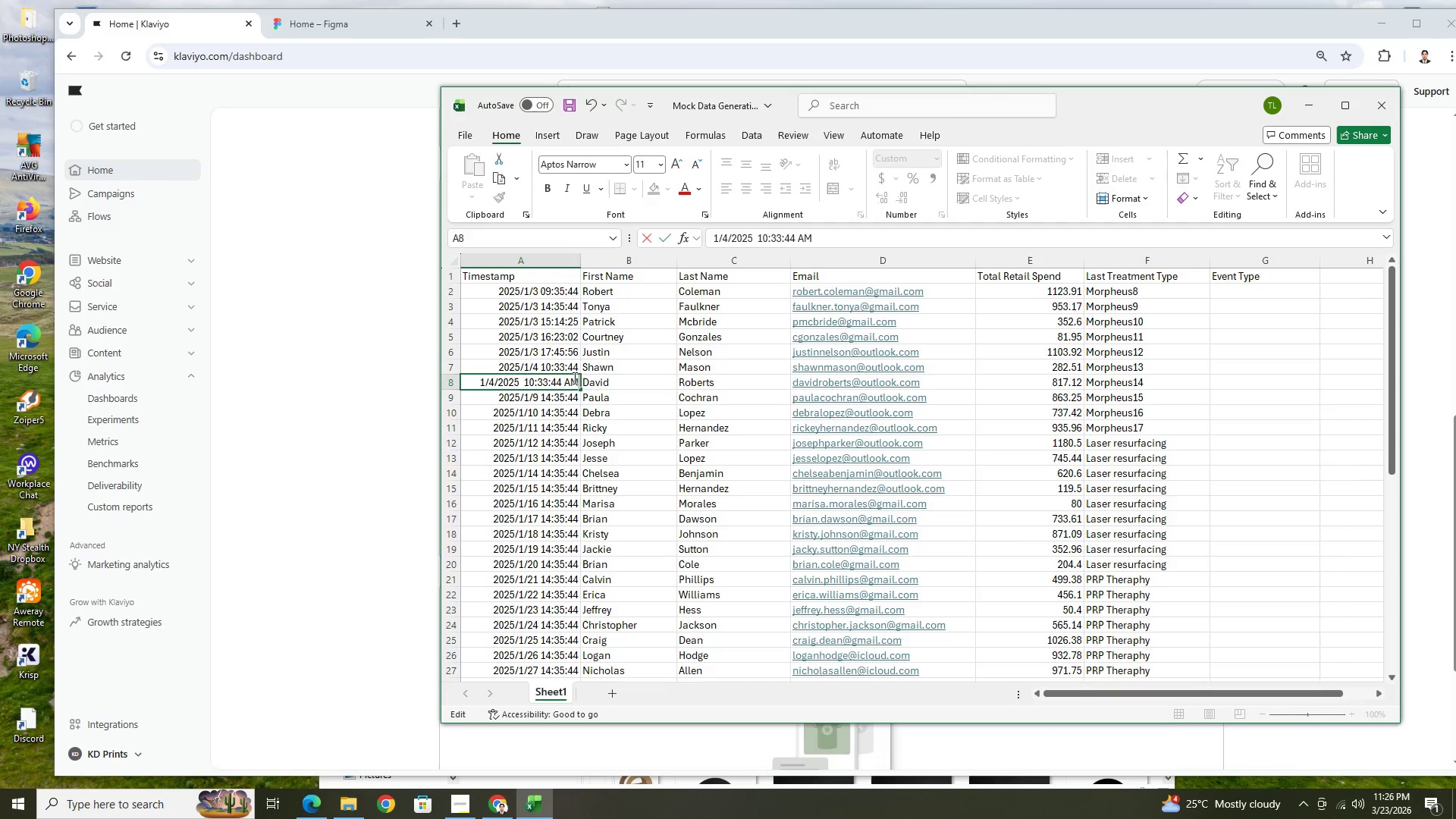 
key(ArrowRight)
 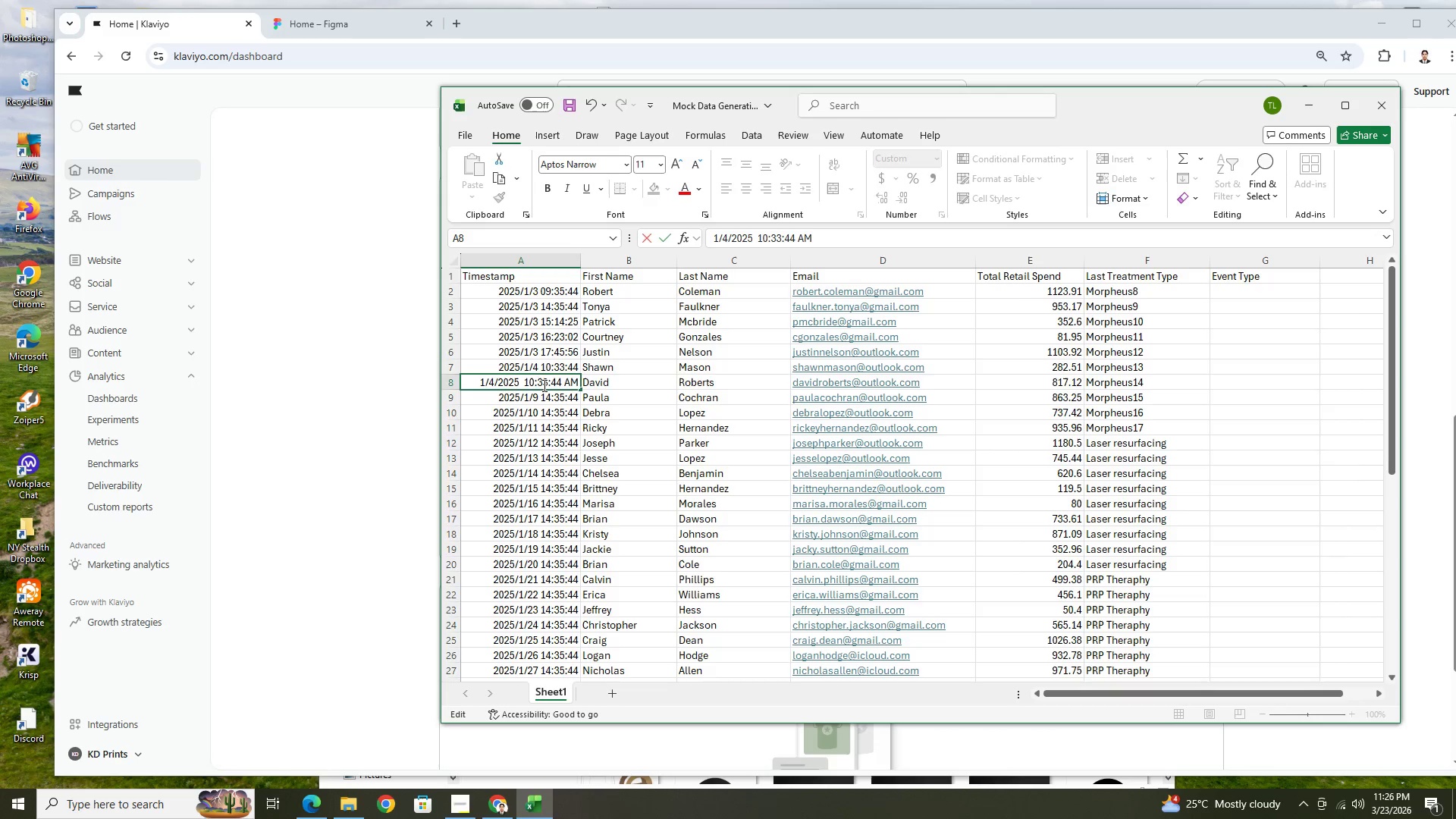 
left_click([532, 383])
 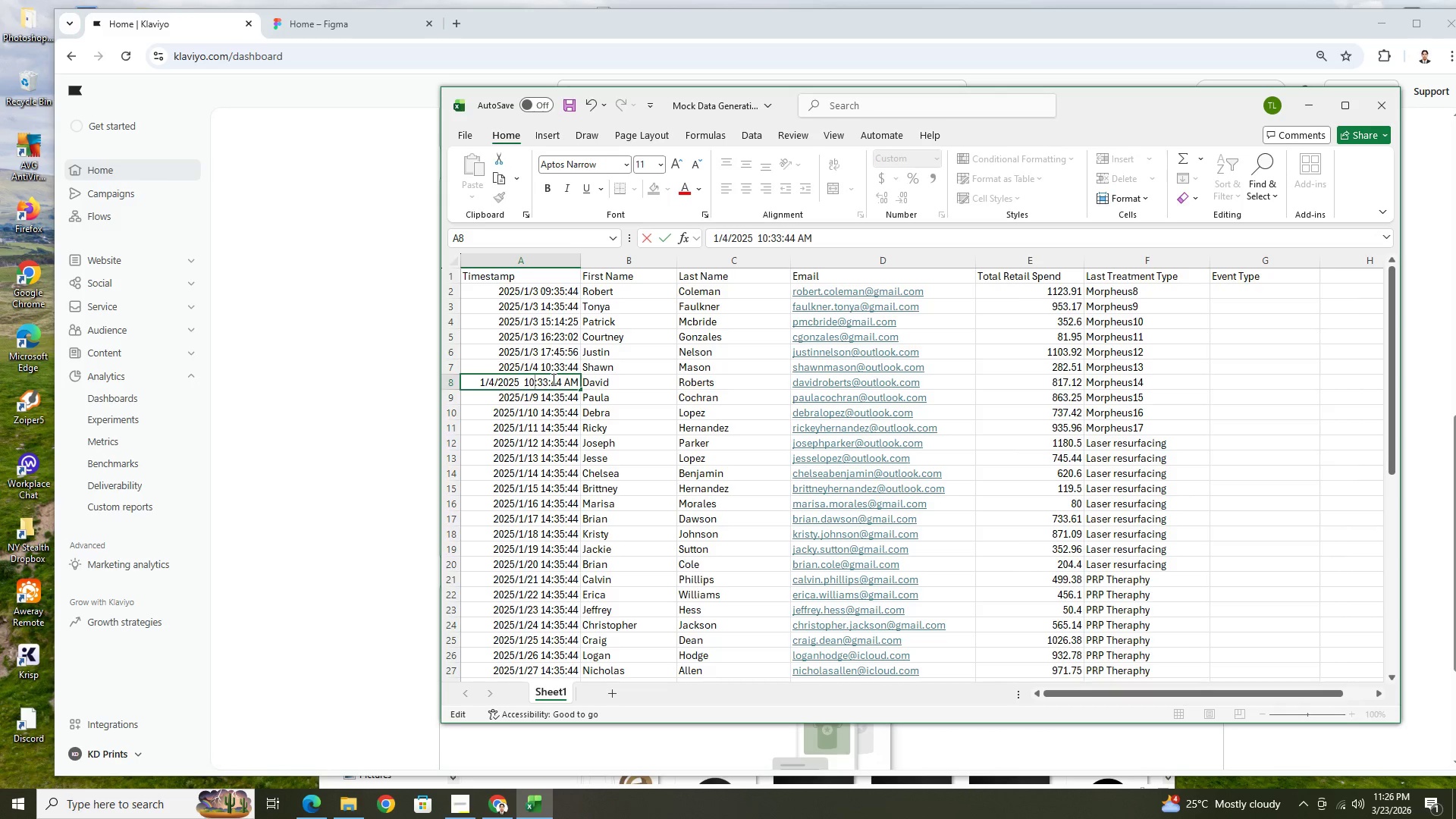 
key(Backspace)
 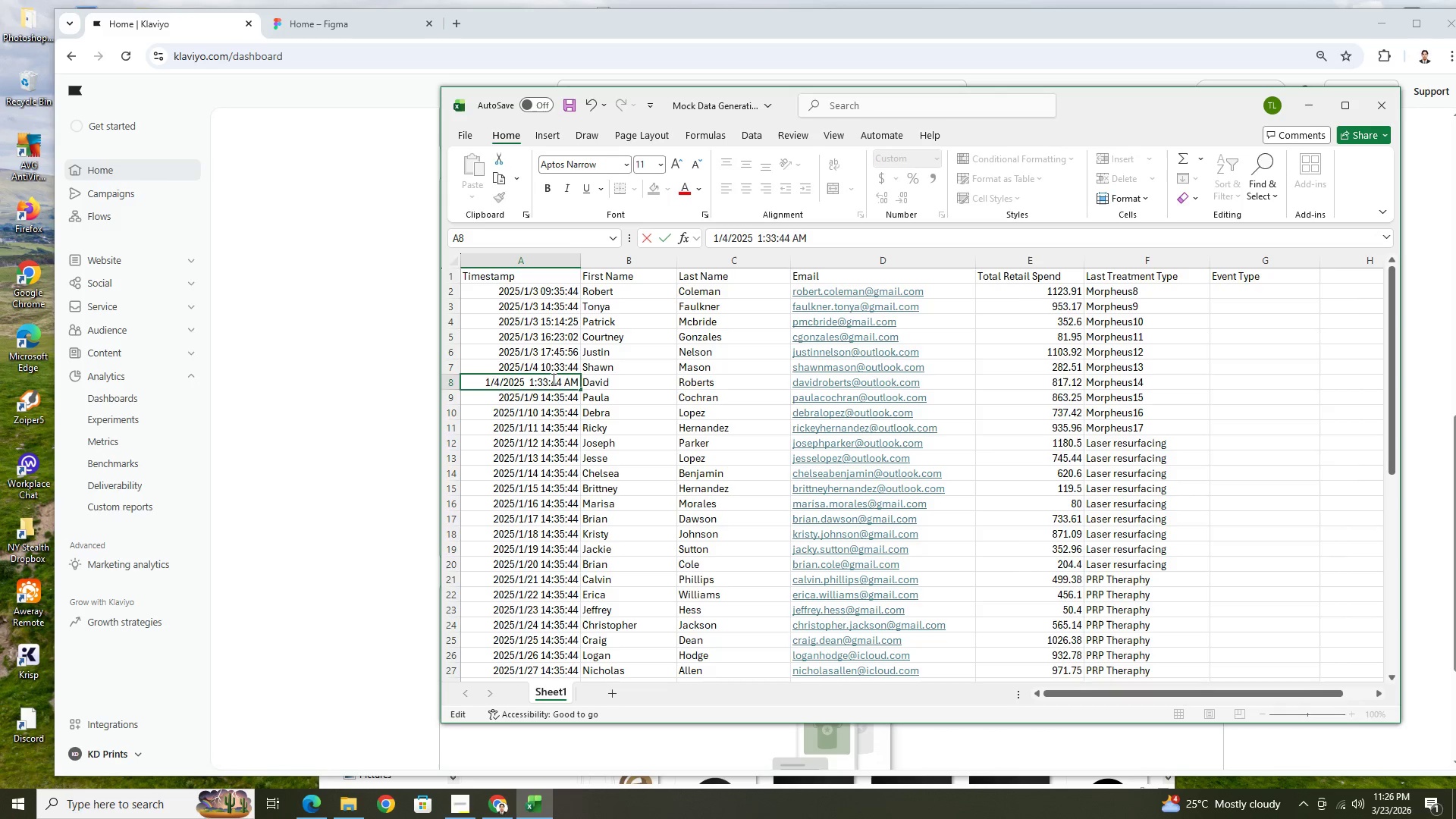 
key(1)
 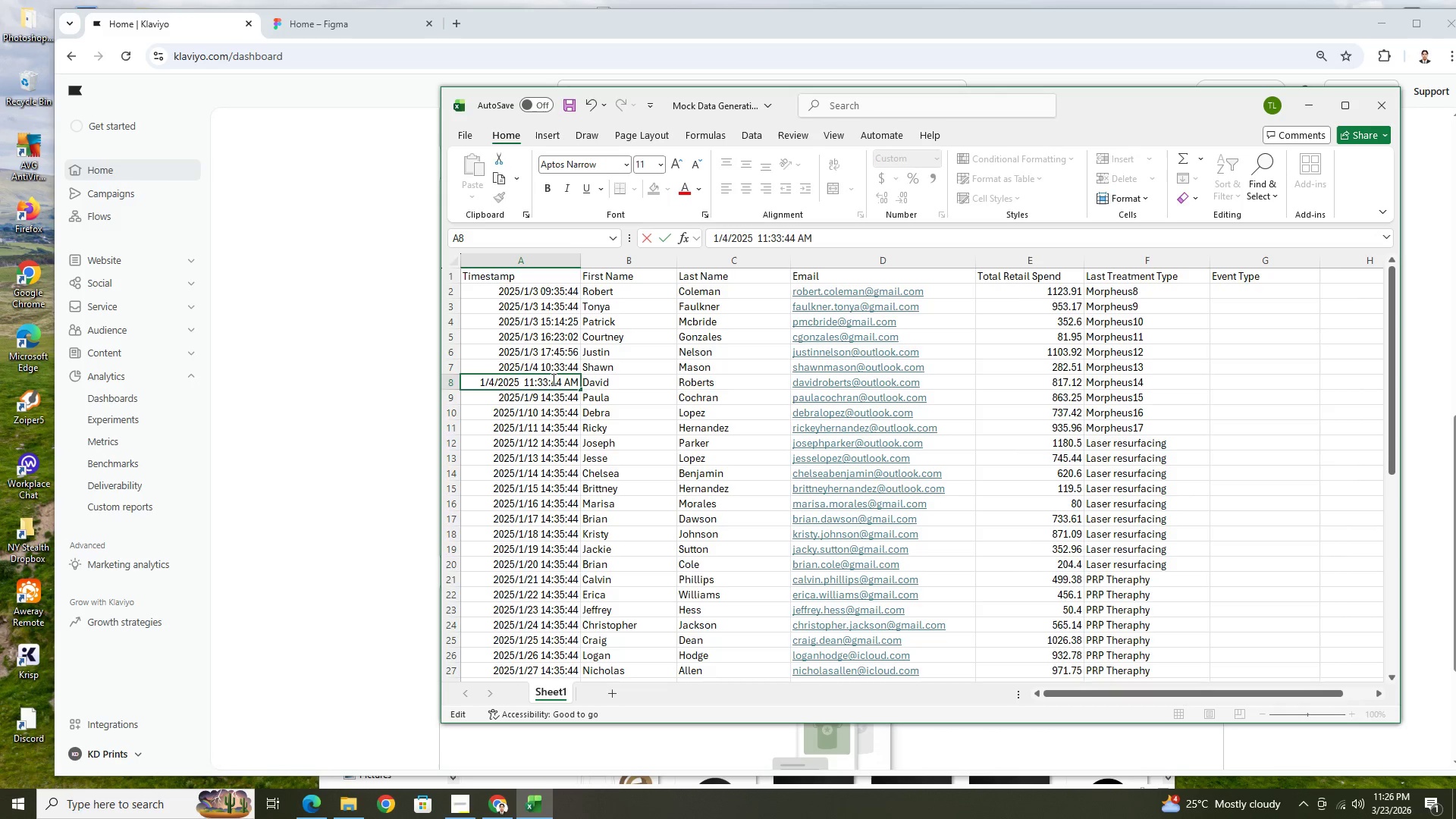 
key(ArrowRight)
 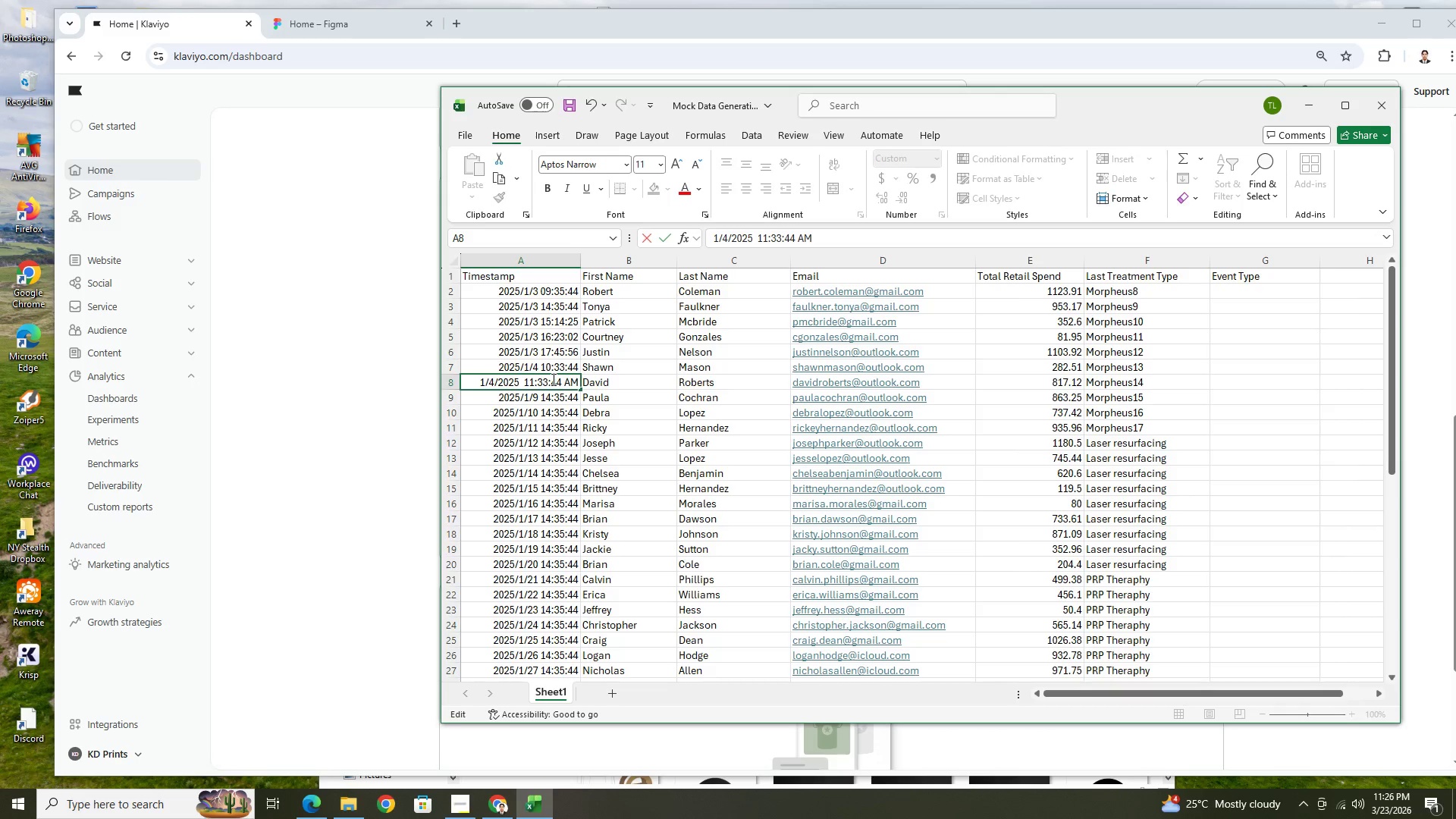 
key(ArrowRight)
 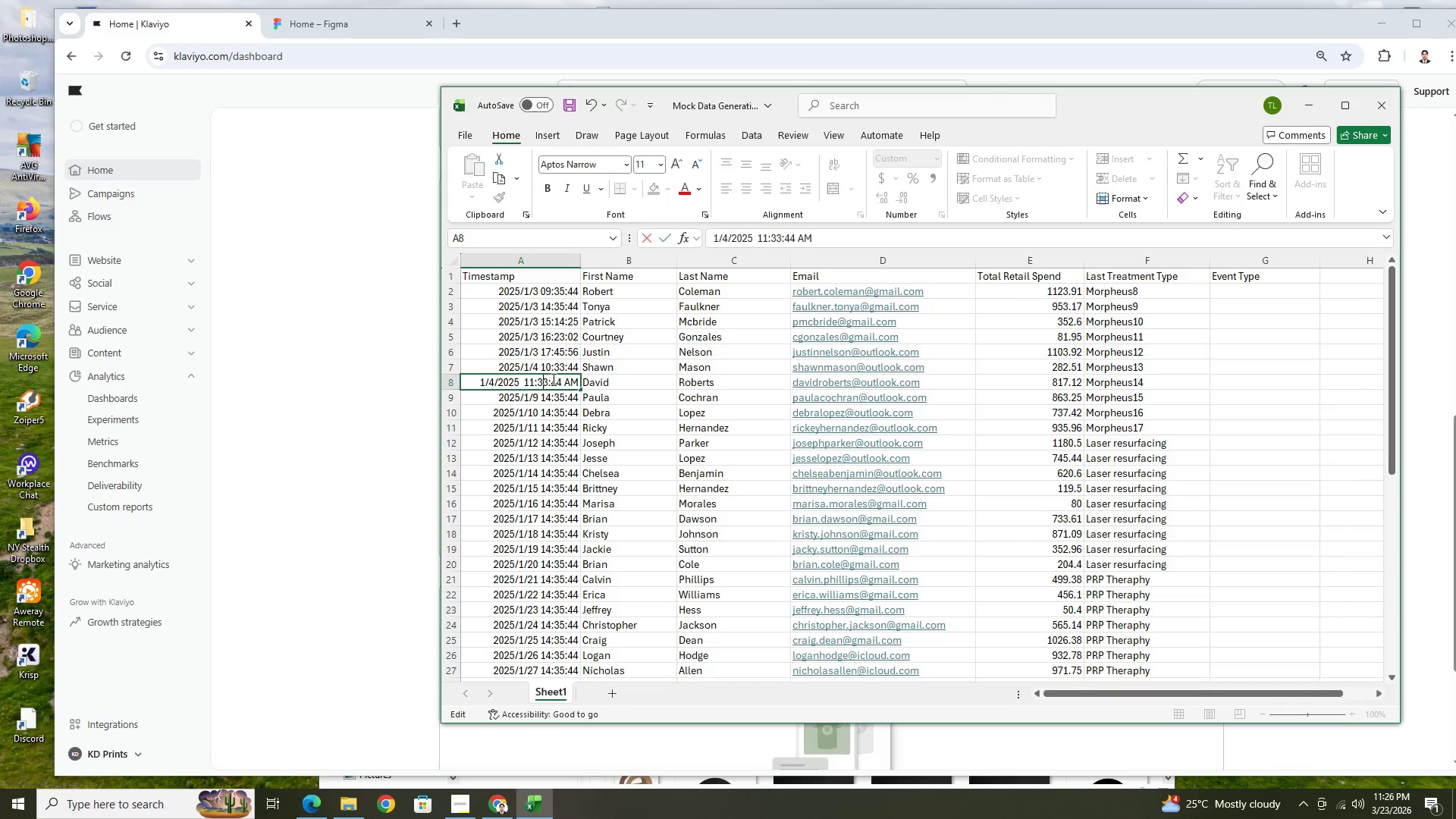 
key(Backspace)
 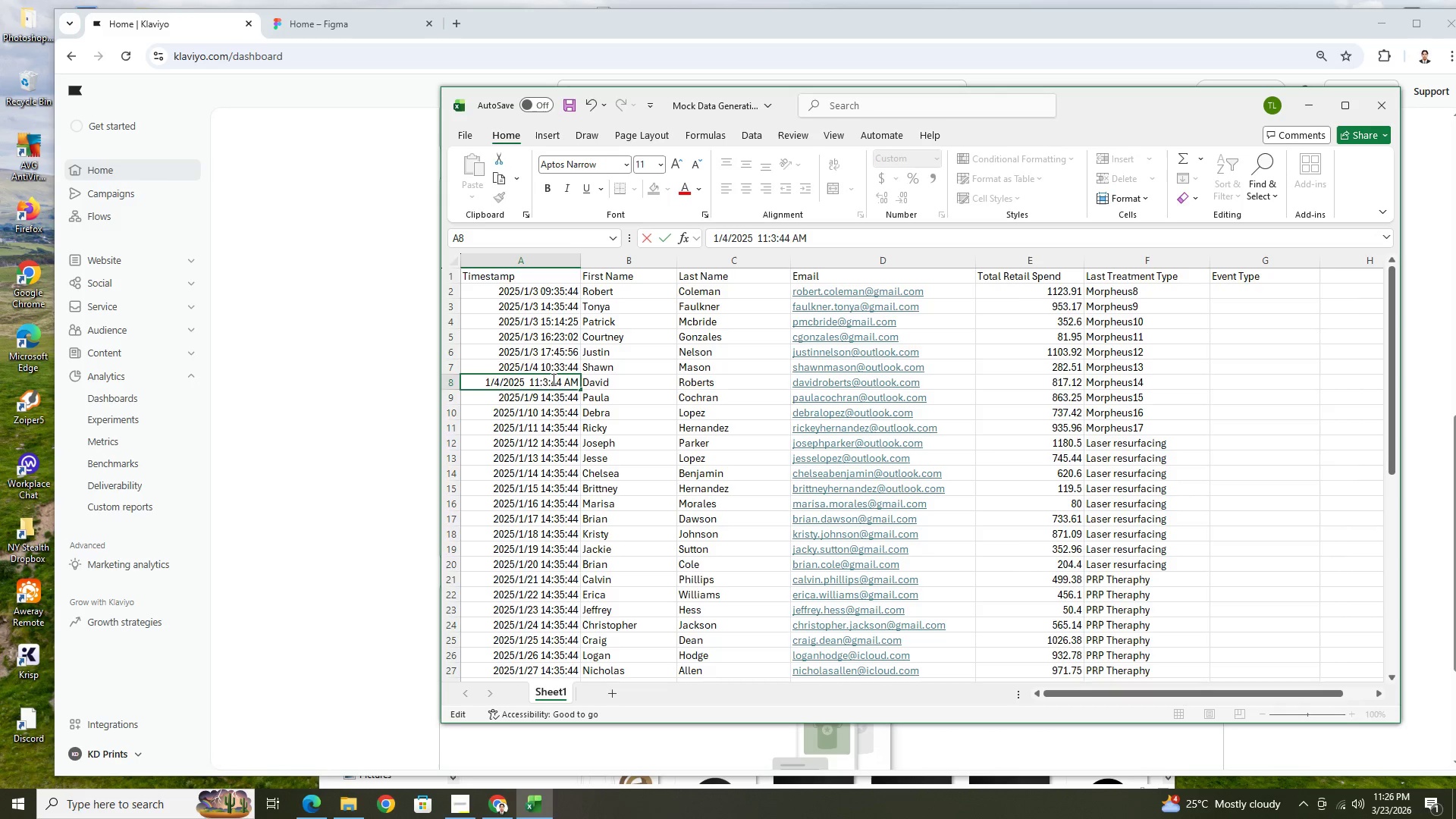 
key(1)
 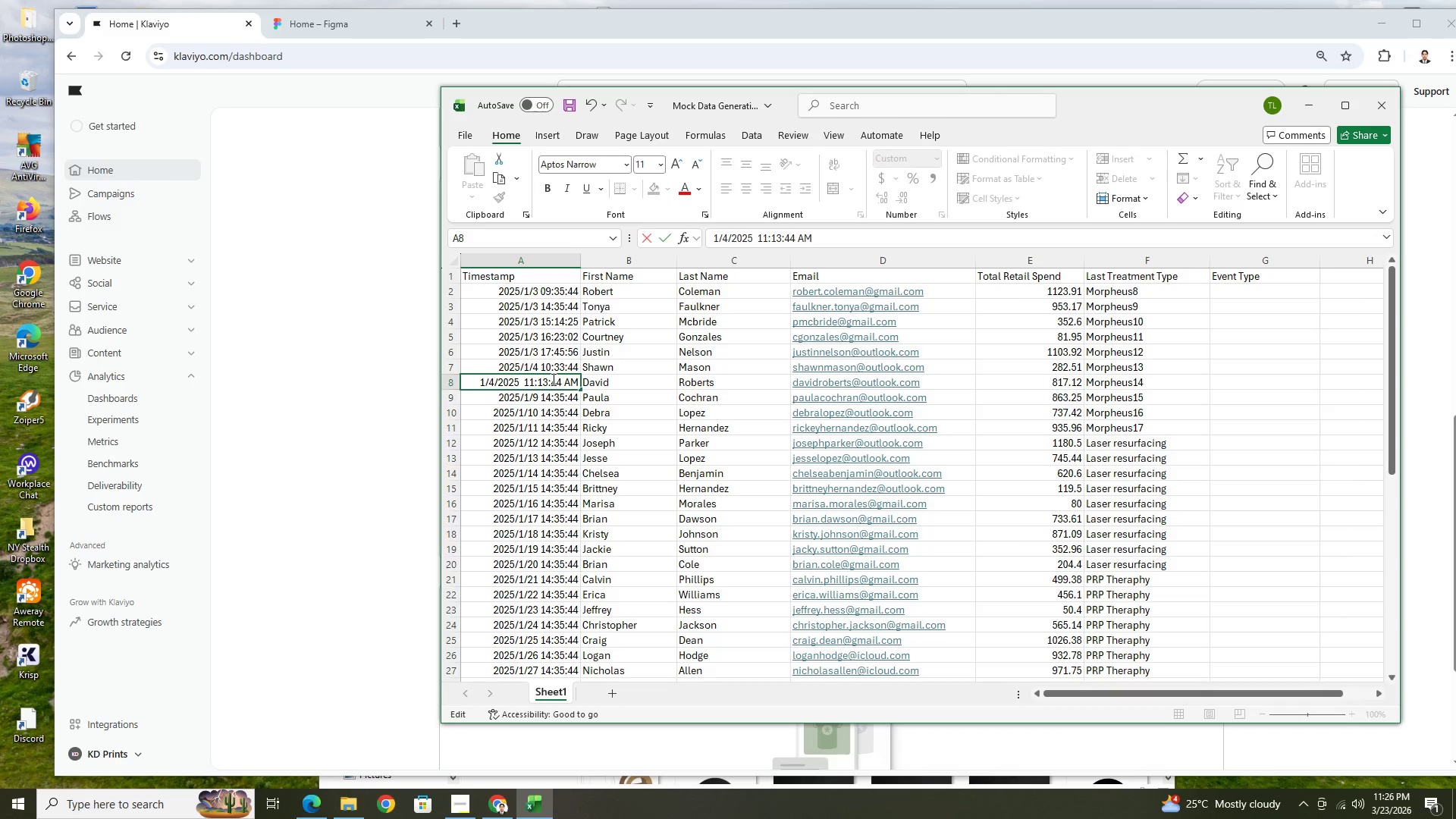 
key(ArrowRight)
 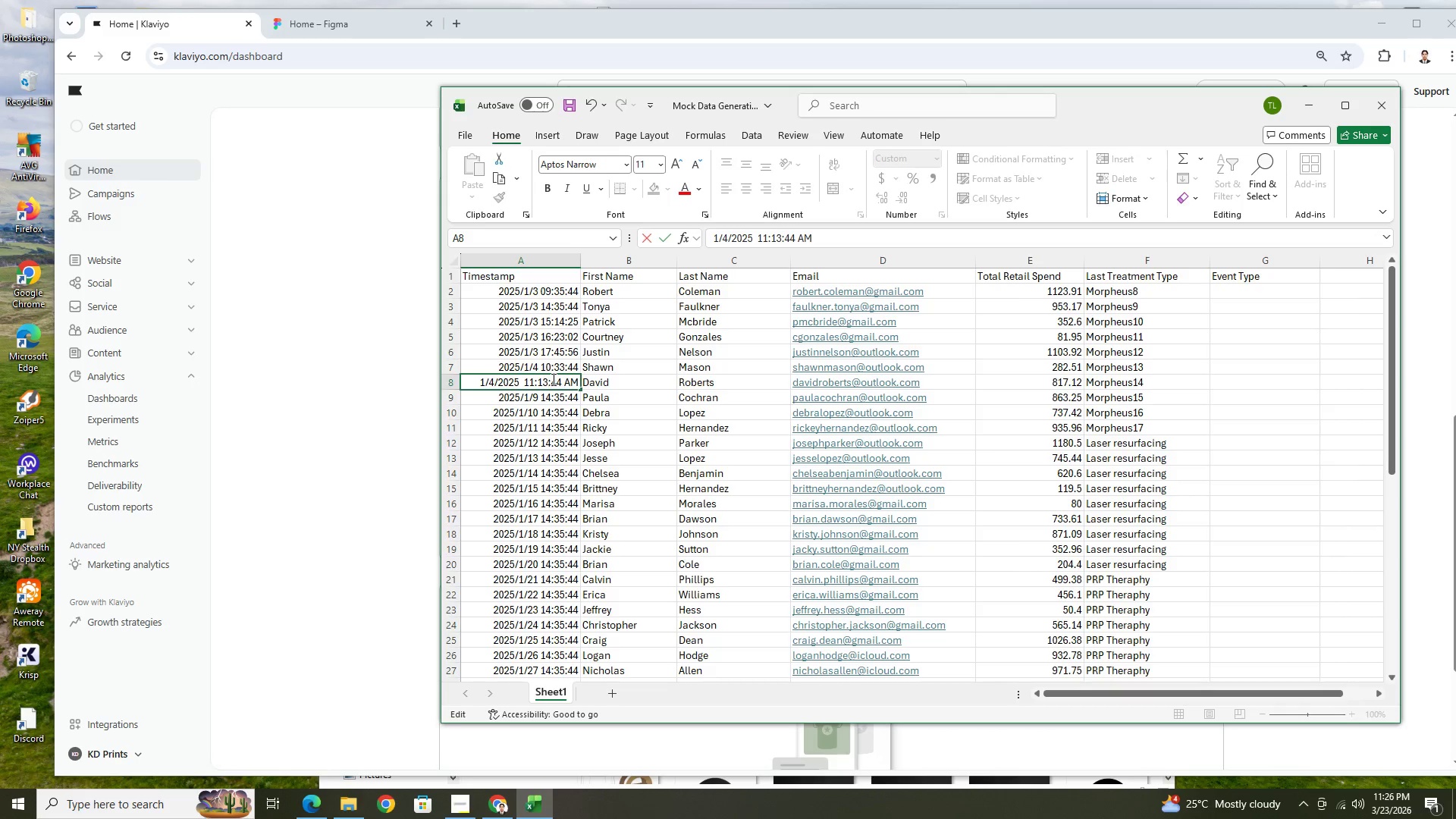 
key(ArrowRight)
 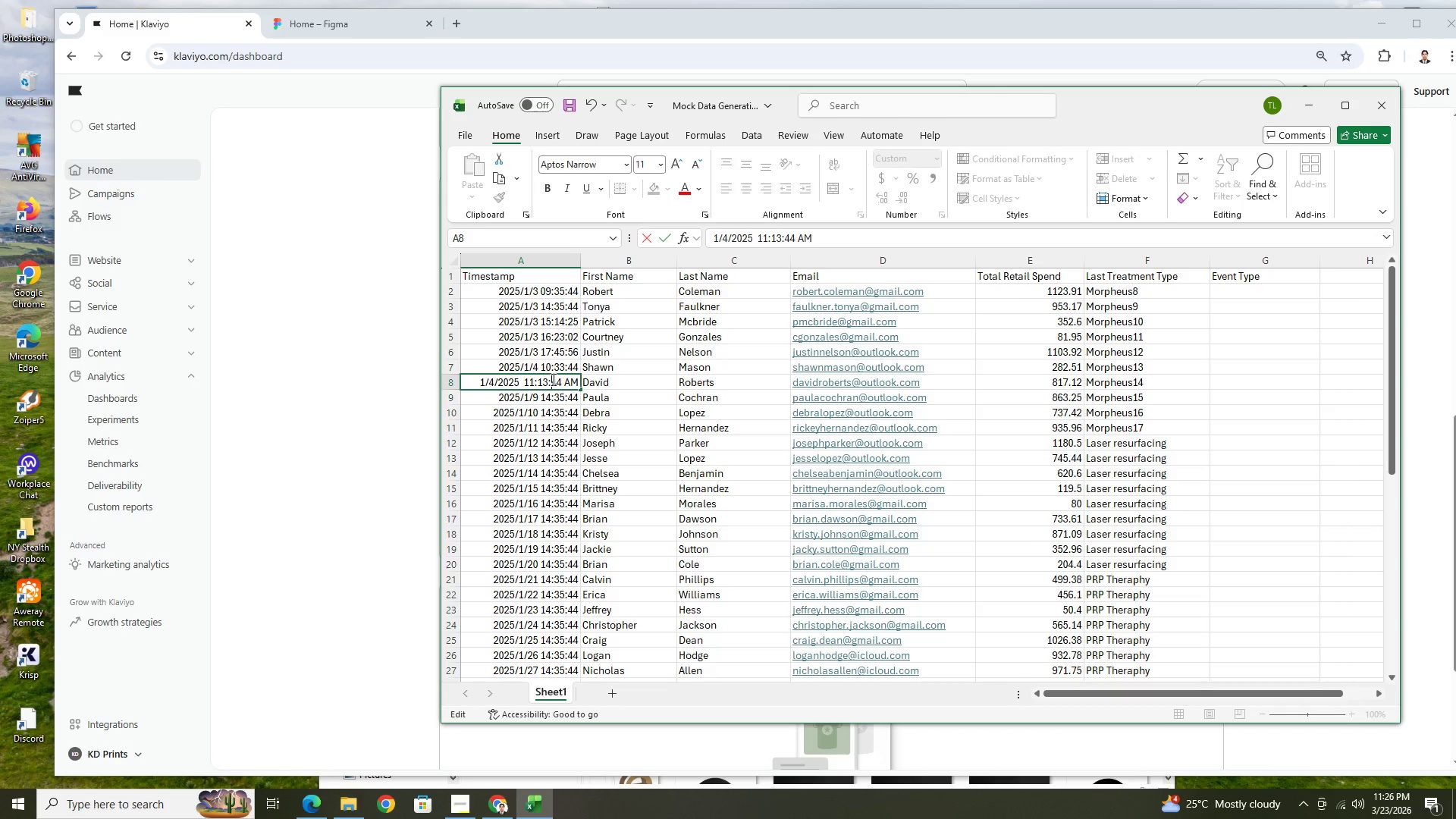 
key(ArrowRight)
 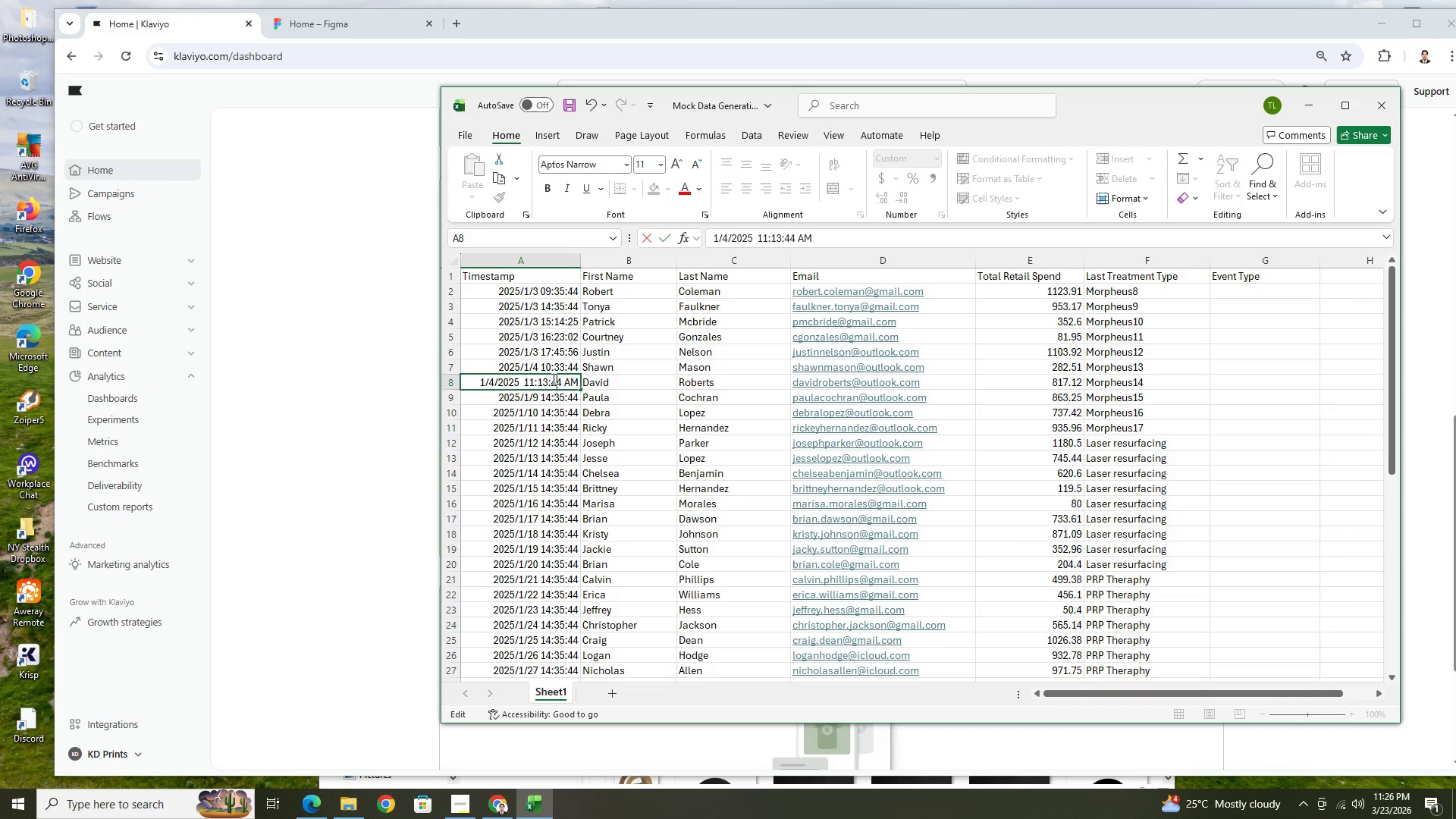 
key(ArrowRight)
 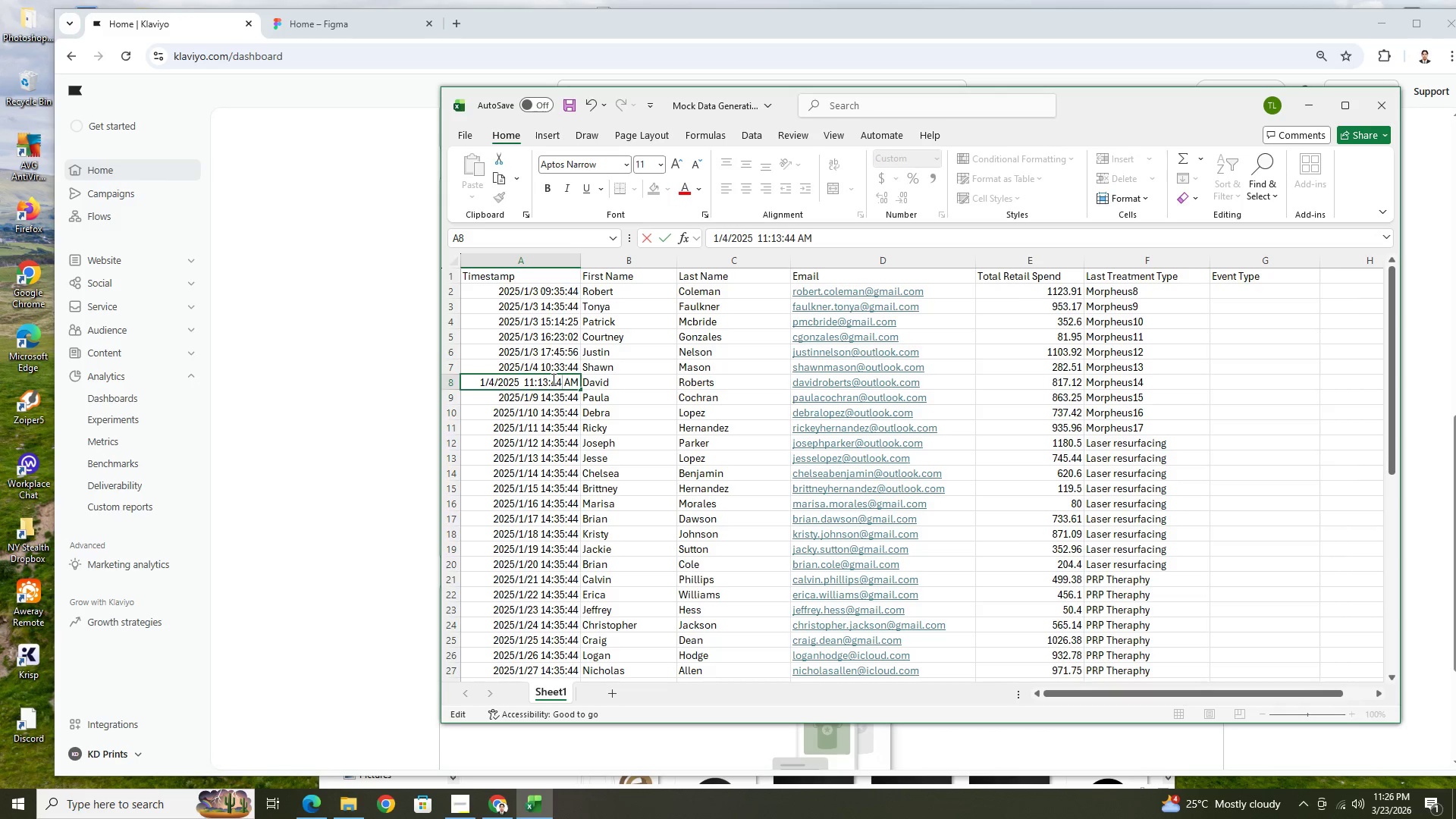 
key(Backspace)
key(Backspace)
type(55)
 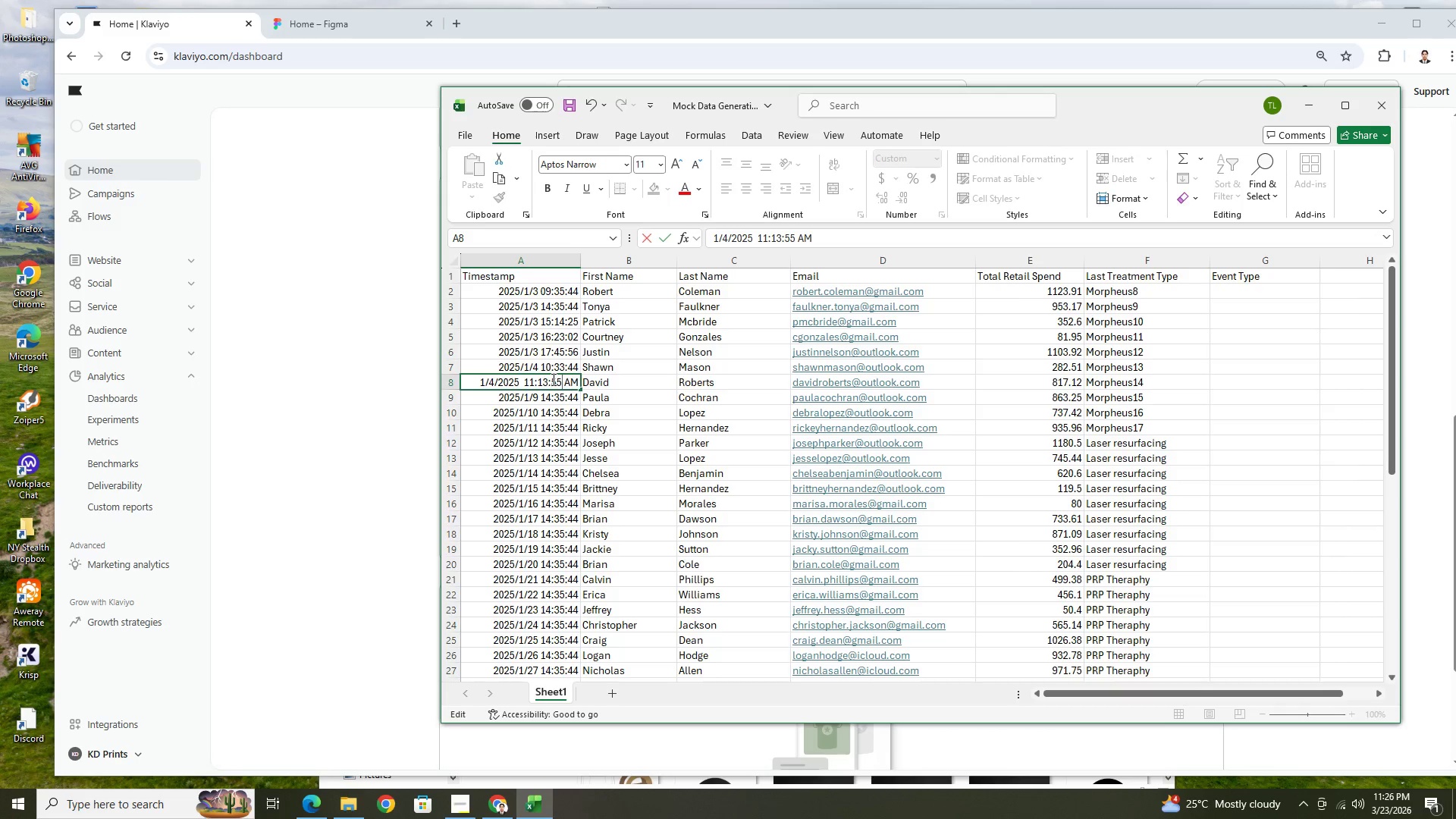 
key(Enter)
 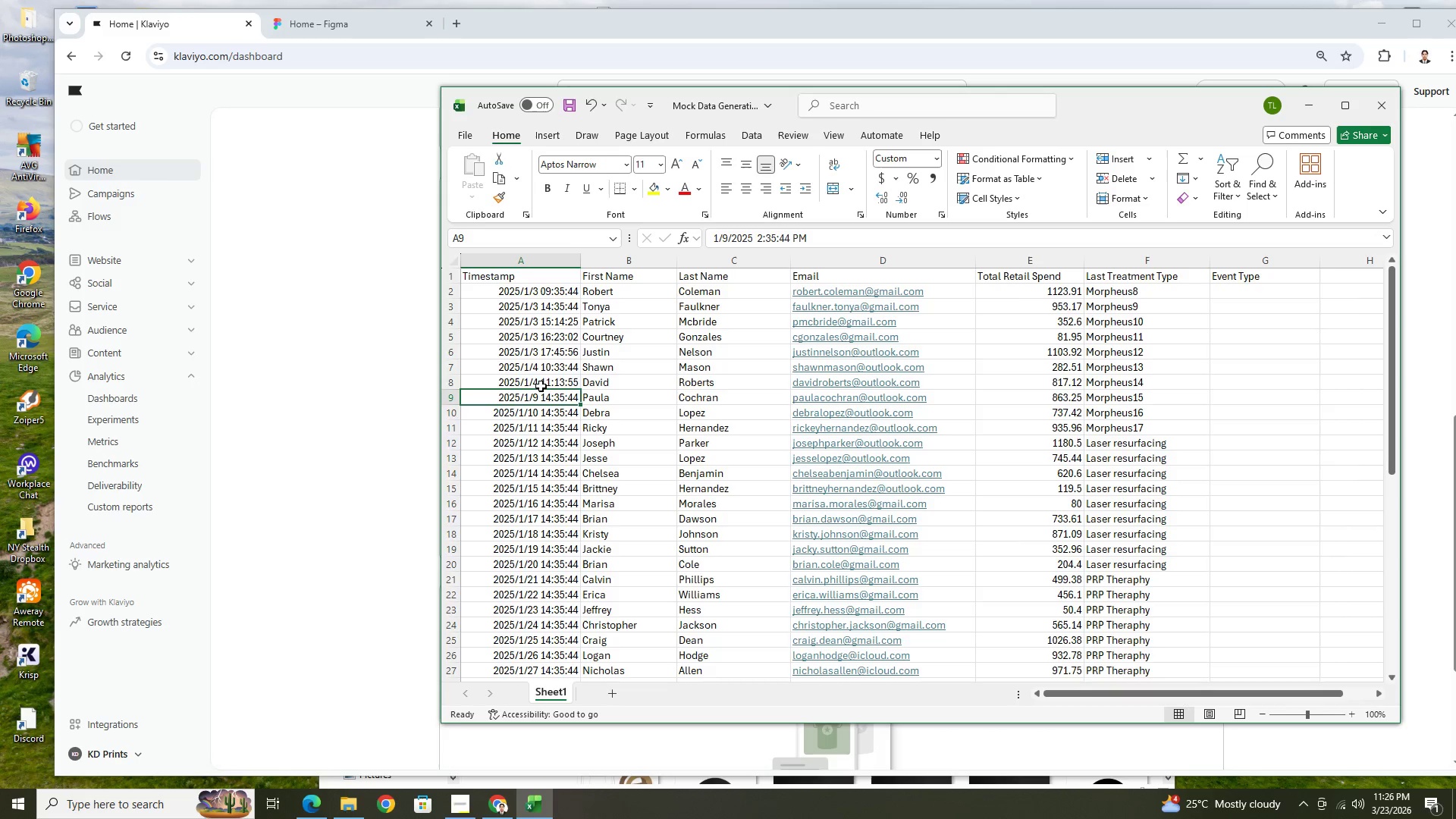 
left_click([541, 384])
 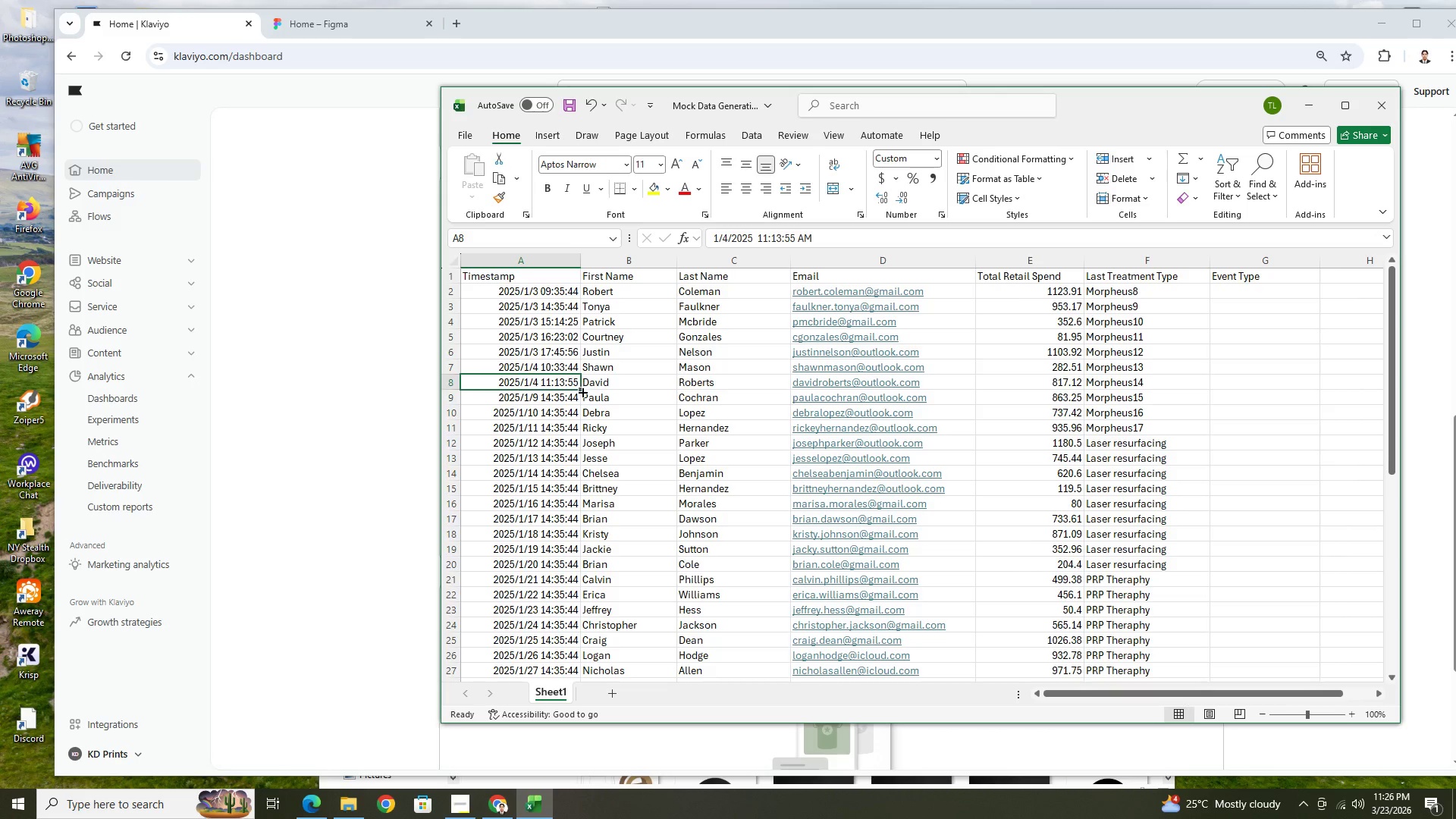 
left_click([579, 396])
 